 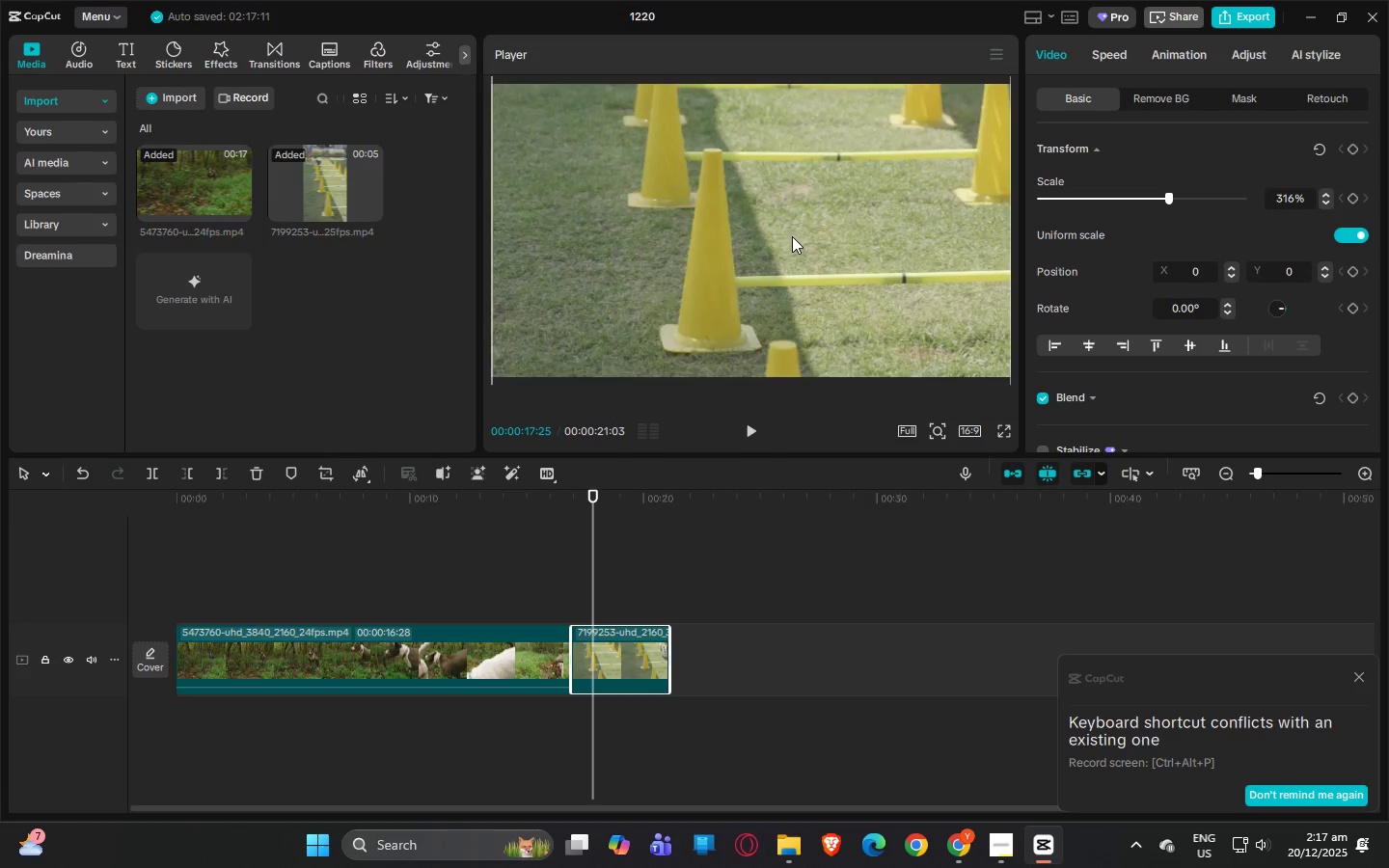 
left_click_drag(start_coordinate=[794, 214], to_coordinate=[745, 450])
 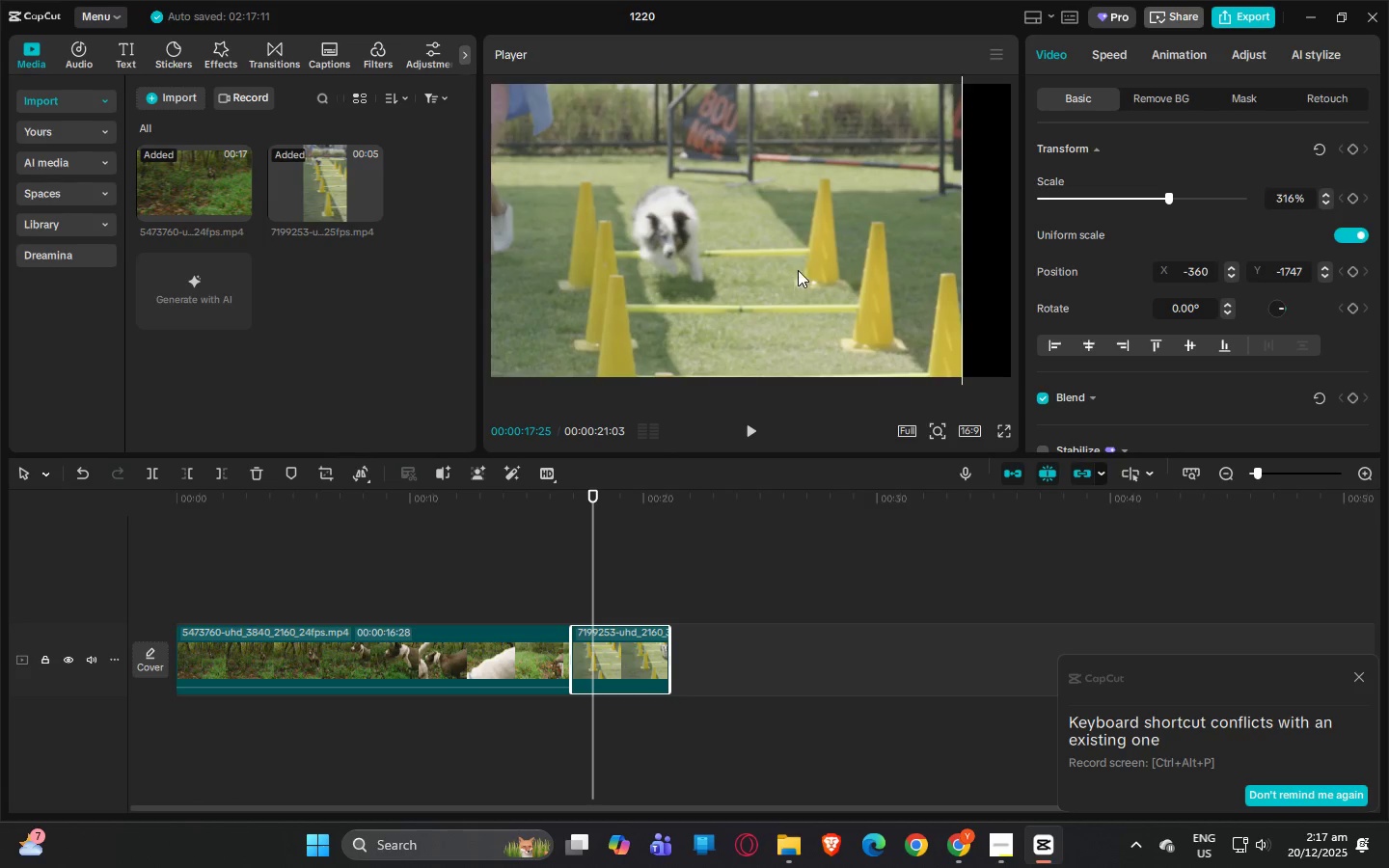 
left_click_drag(start_coordinate=[798, 270], to_coordinate=[841, 276])
 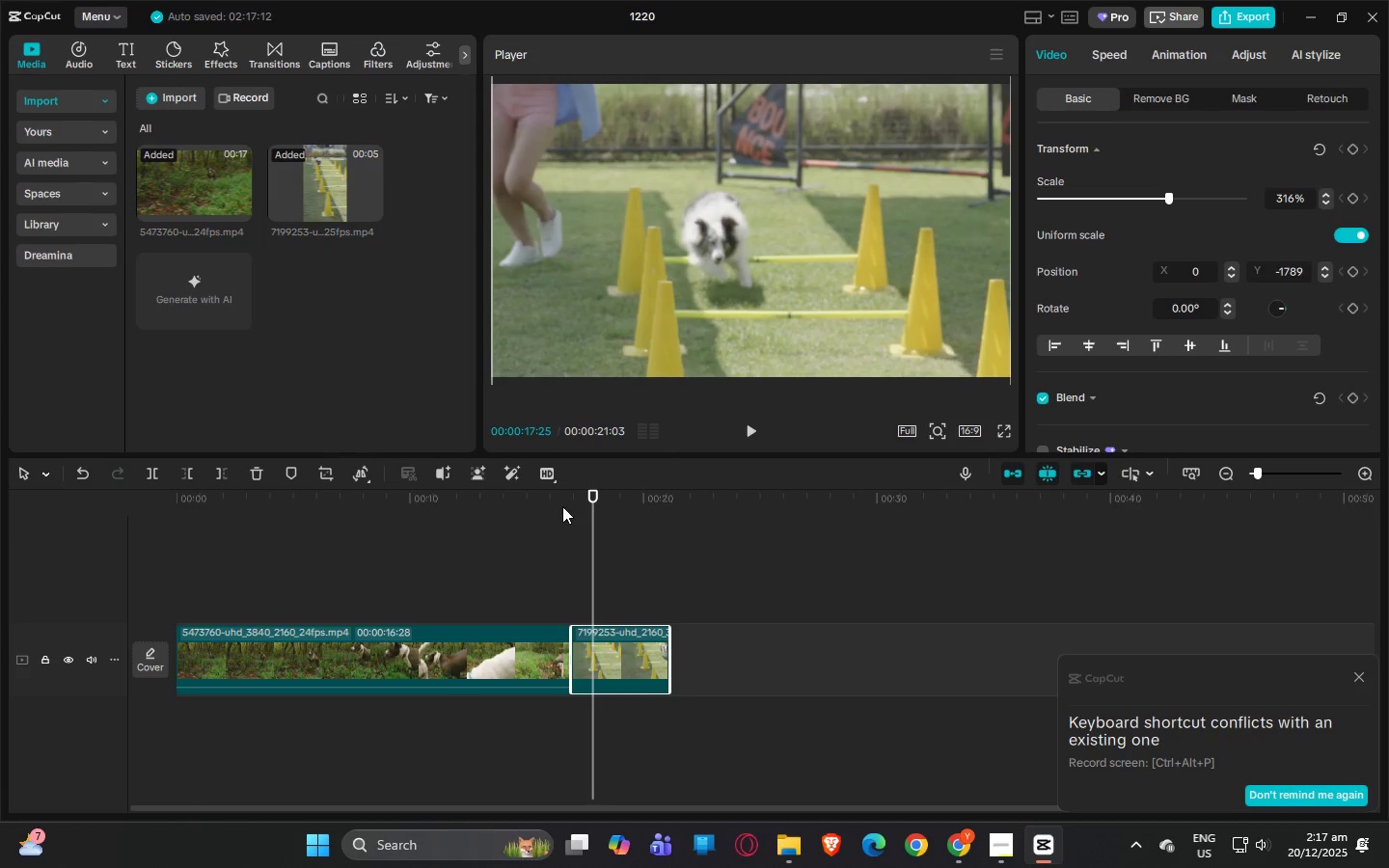 
left_click([570, 500])
 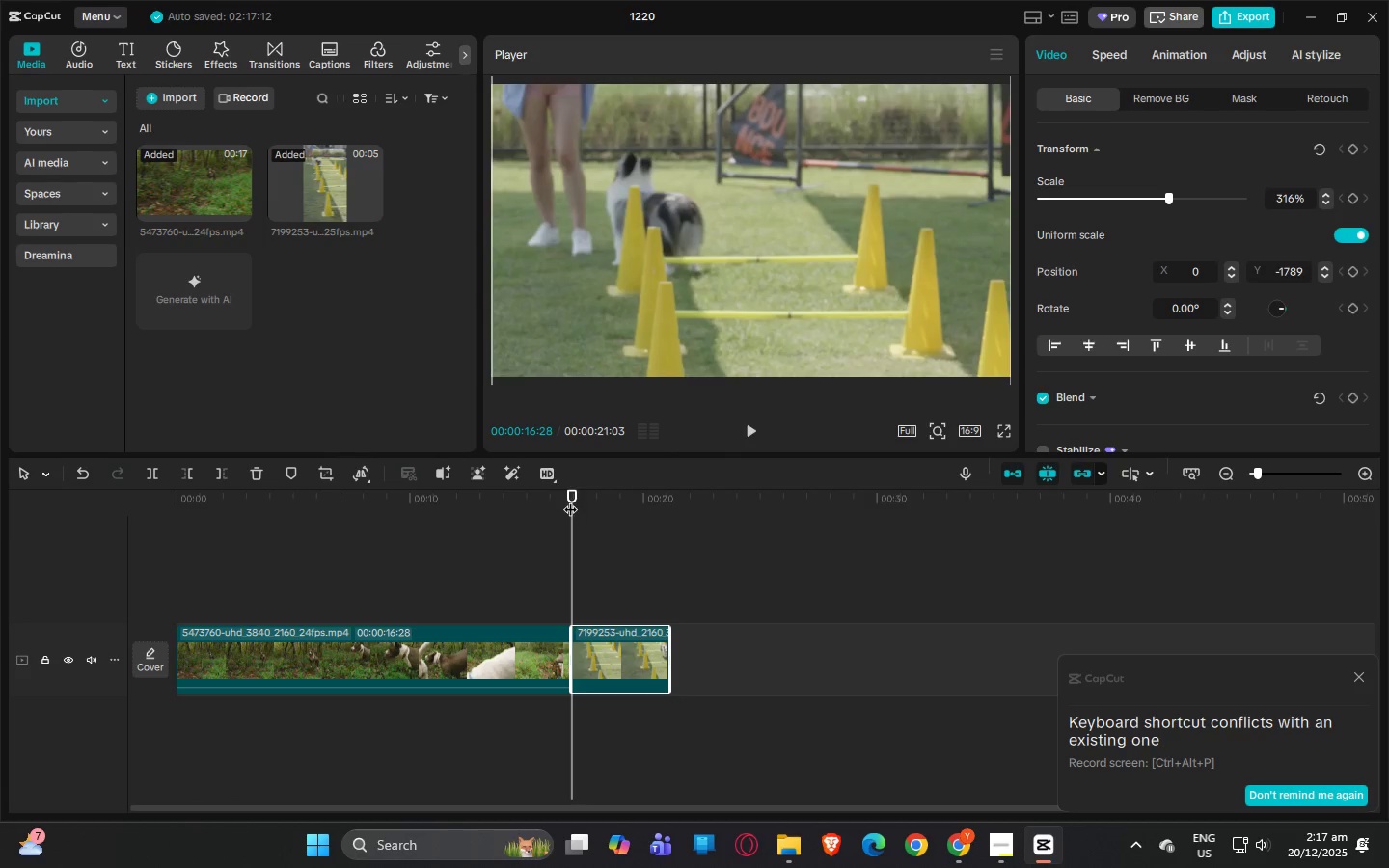 
key(Space)
 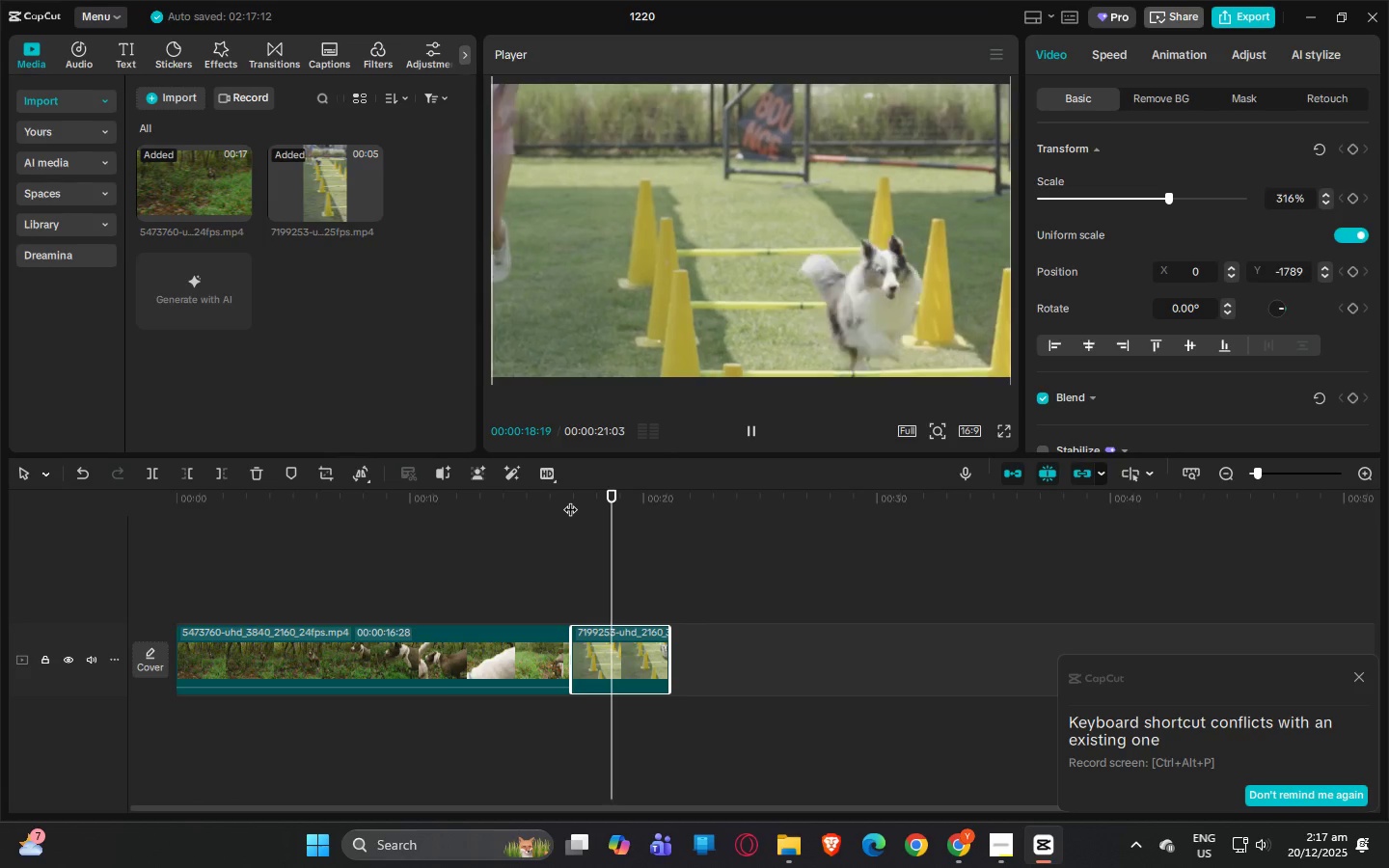 
key(Space)
 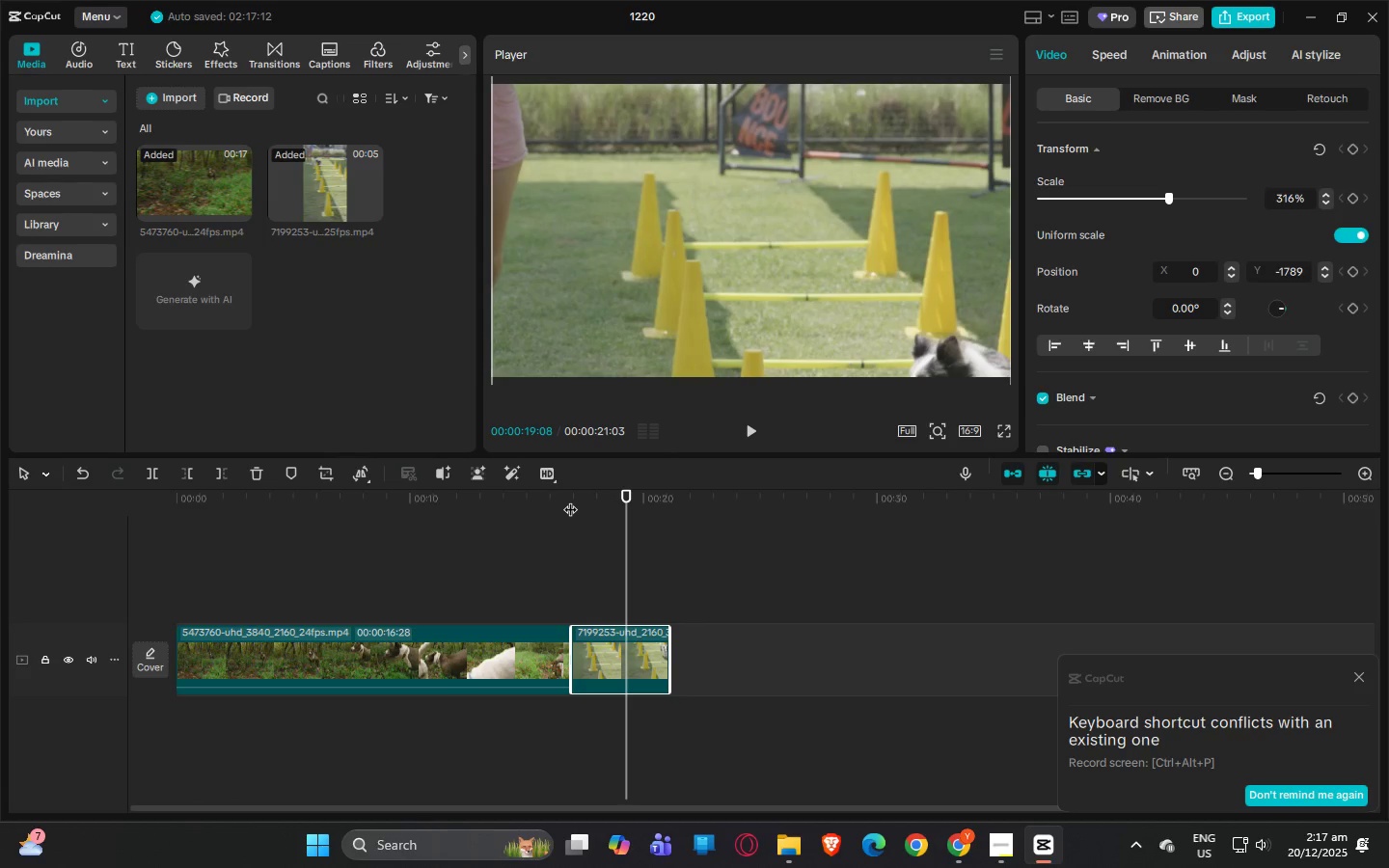 
key(Space)
 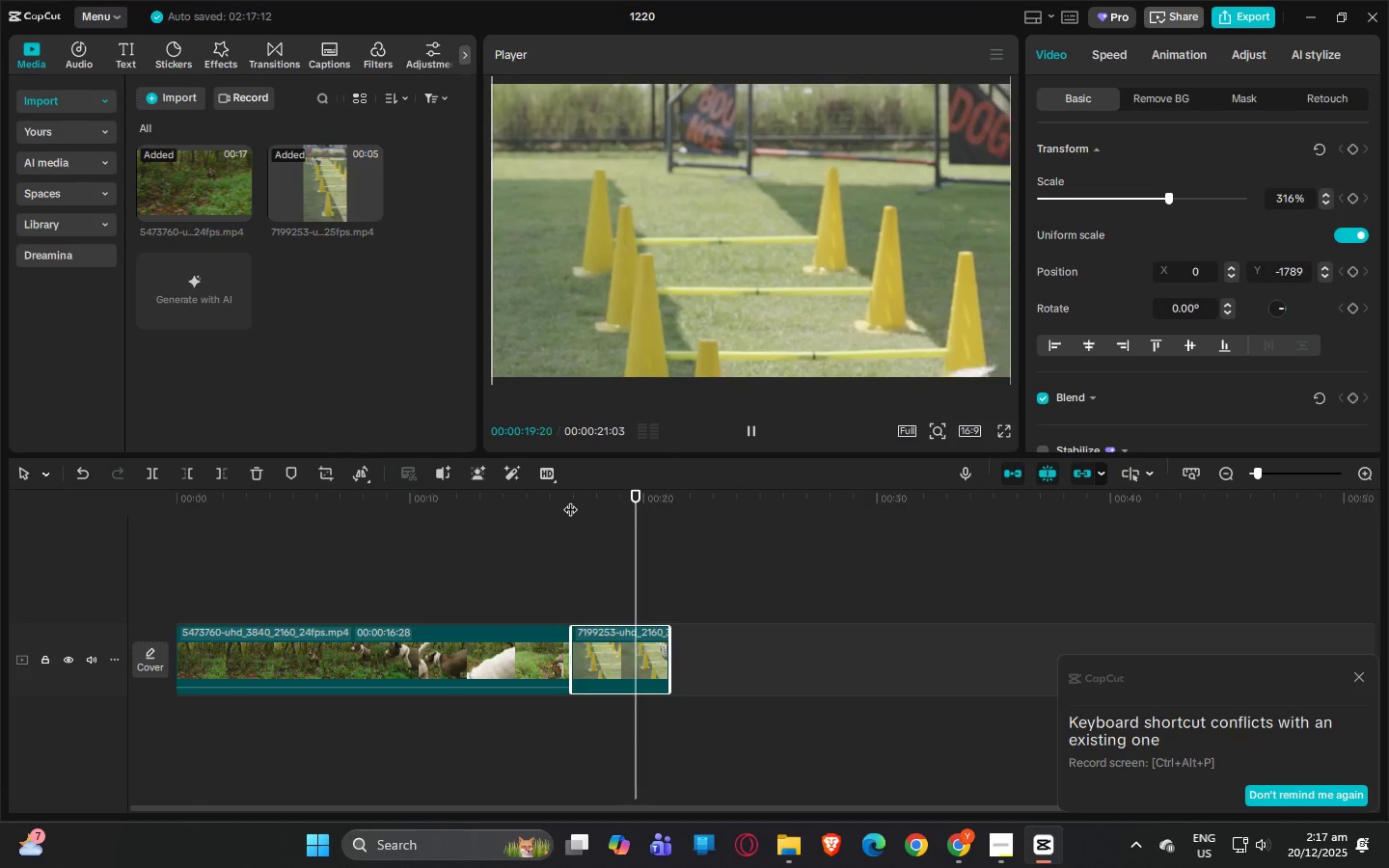 
key(Space)
 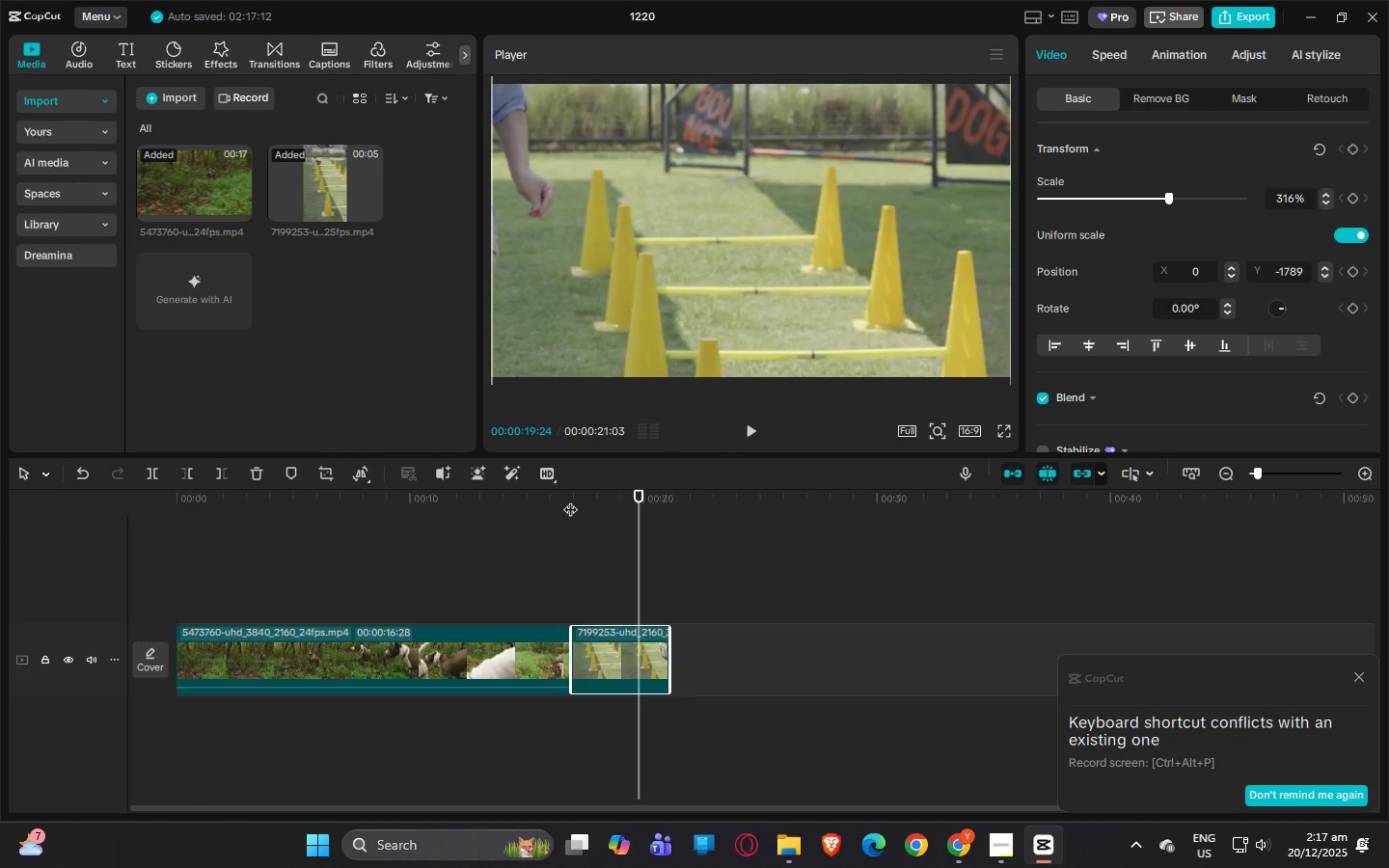 
key(Space)
 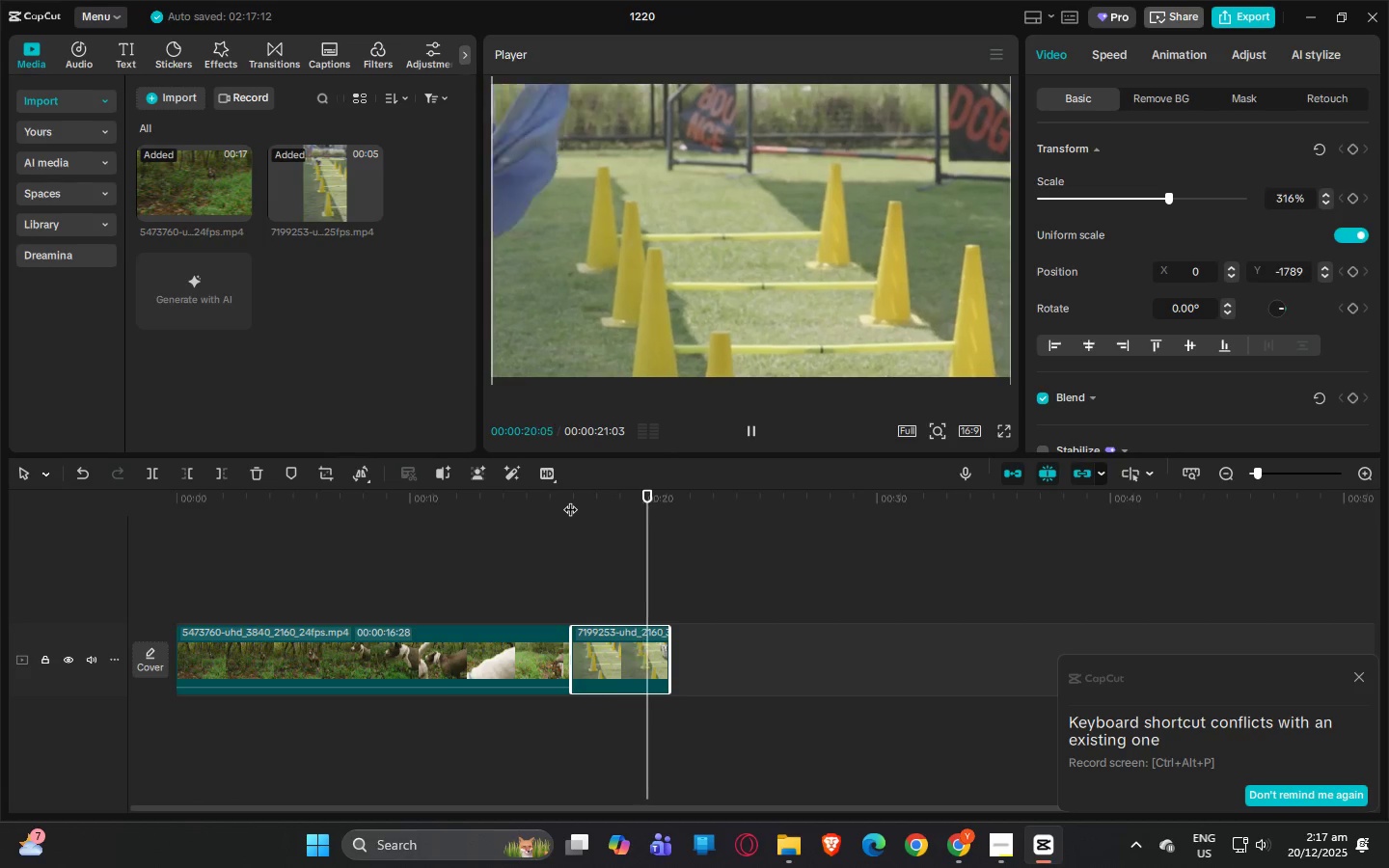 
key(Space)
 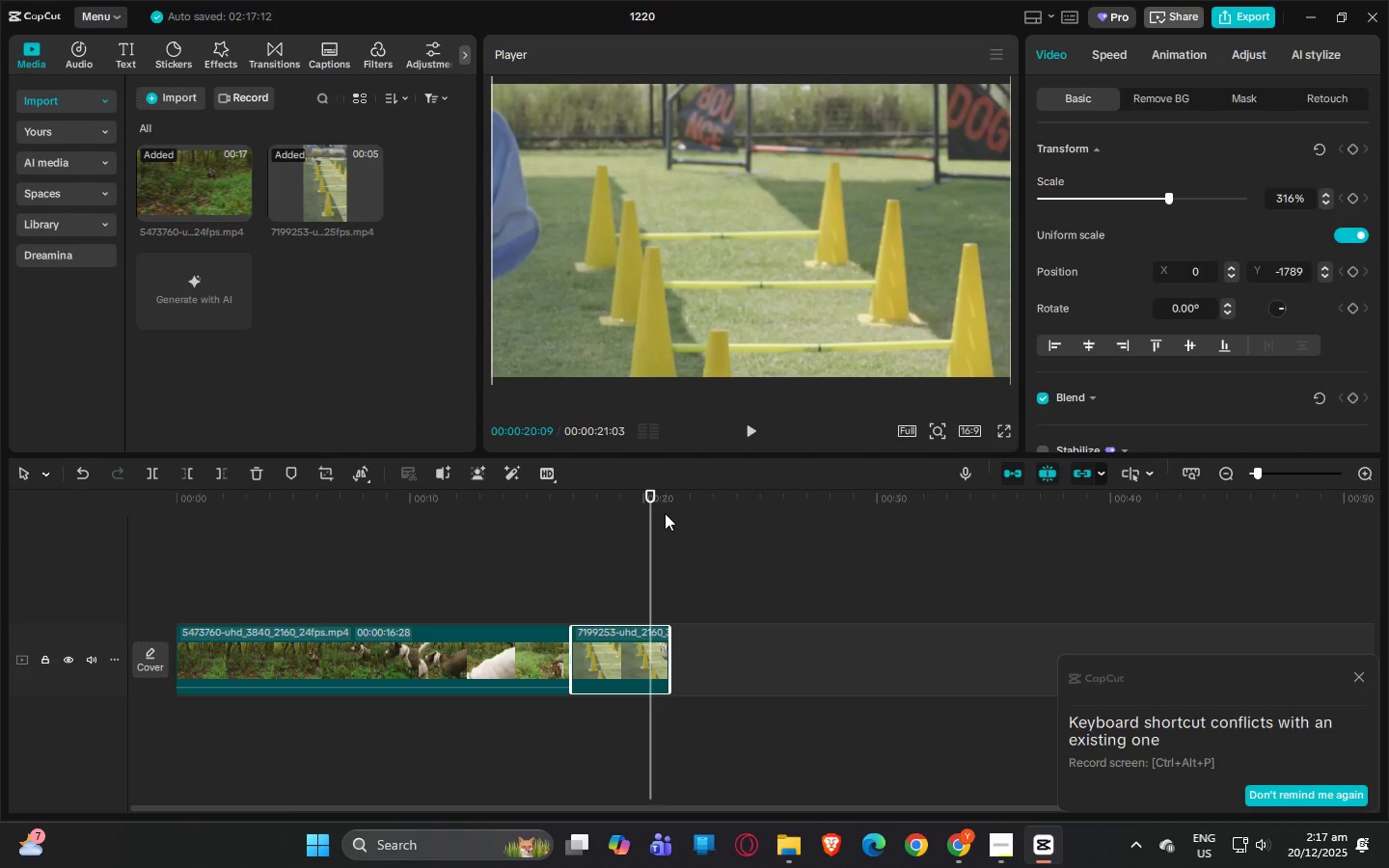 
left_click_drag(start_coordinate=[644, 493], to_coordinate=[586, 497])
 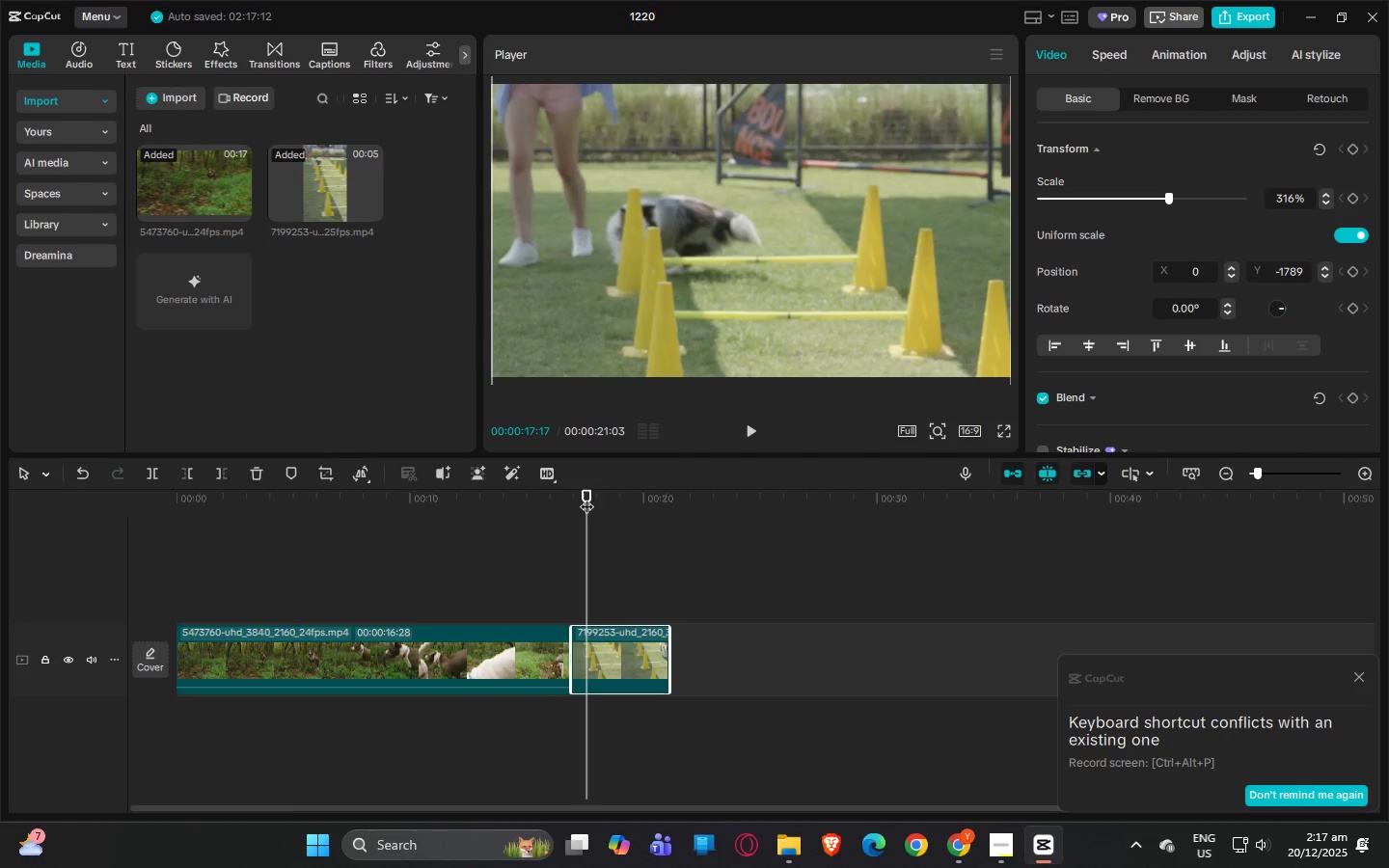 
left_click_drag(start_coordinate=[586, 497], to_coordinate=[577, 500])
 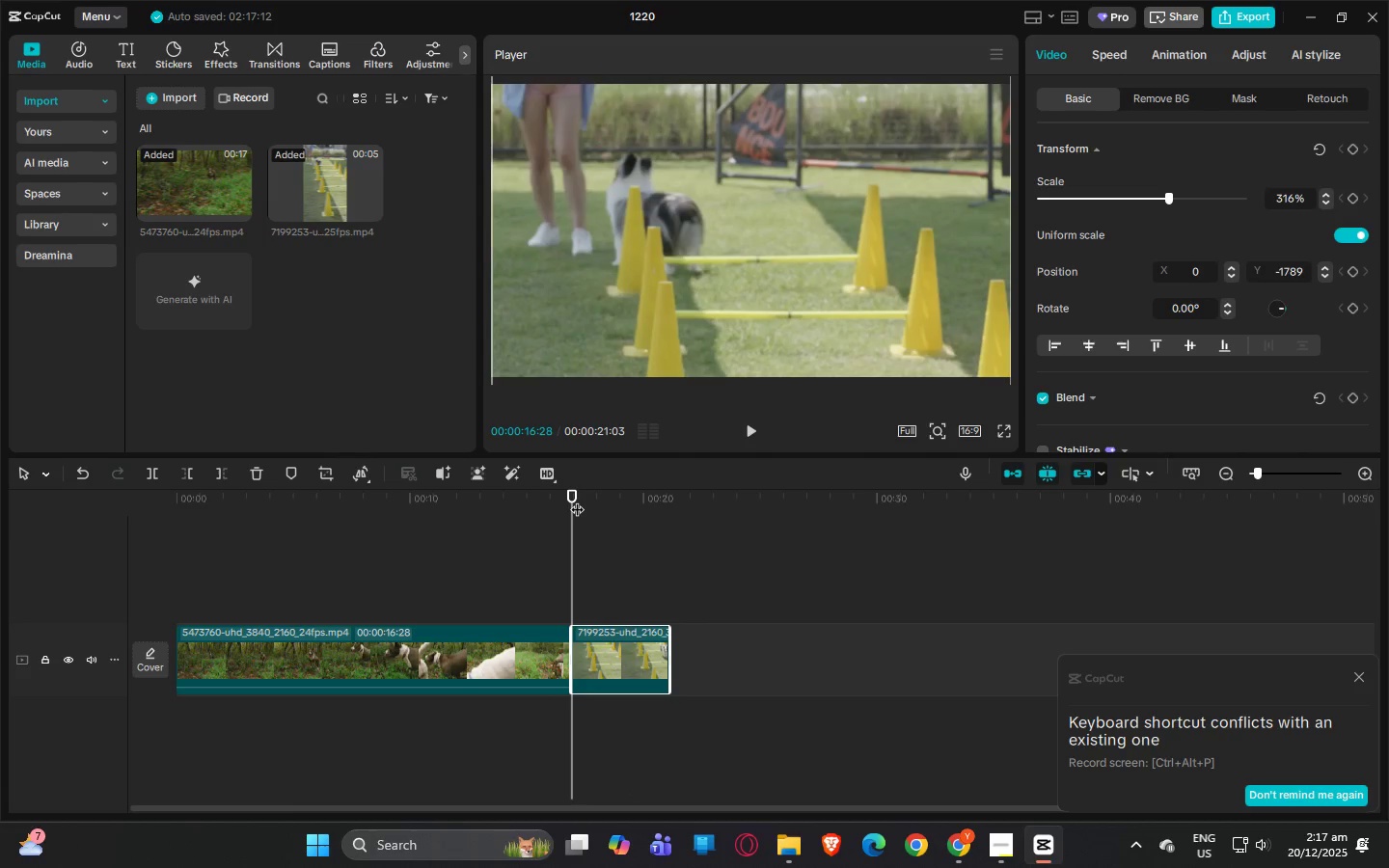 
key(Space)
 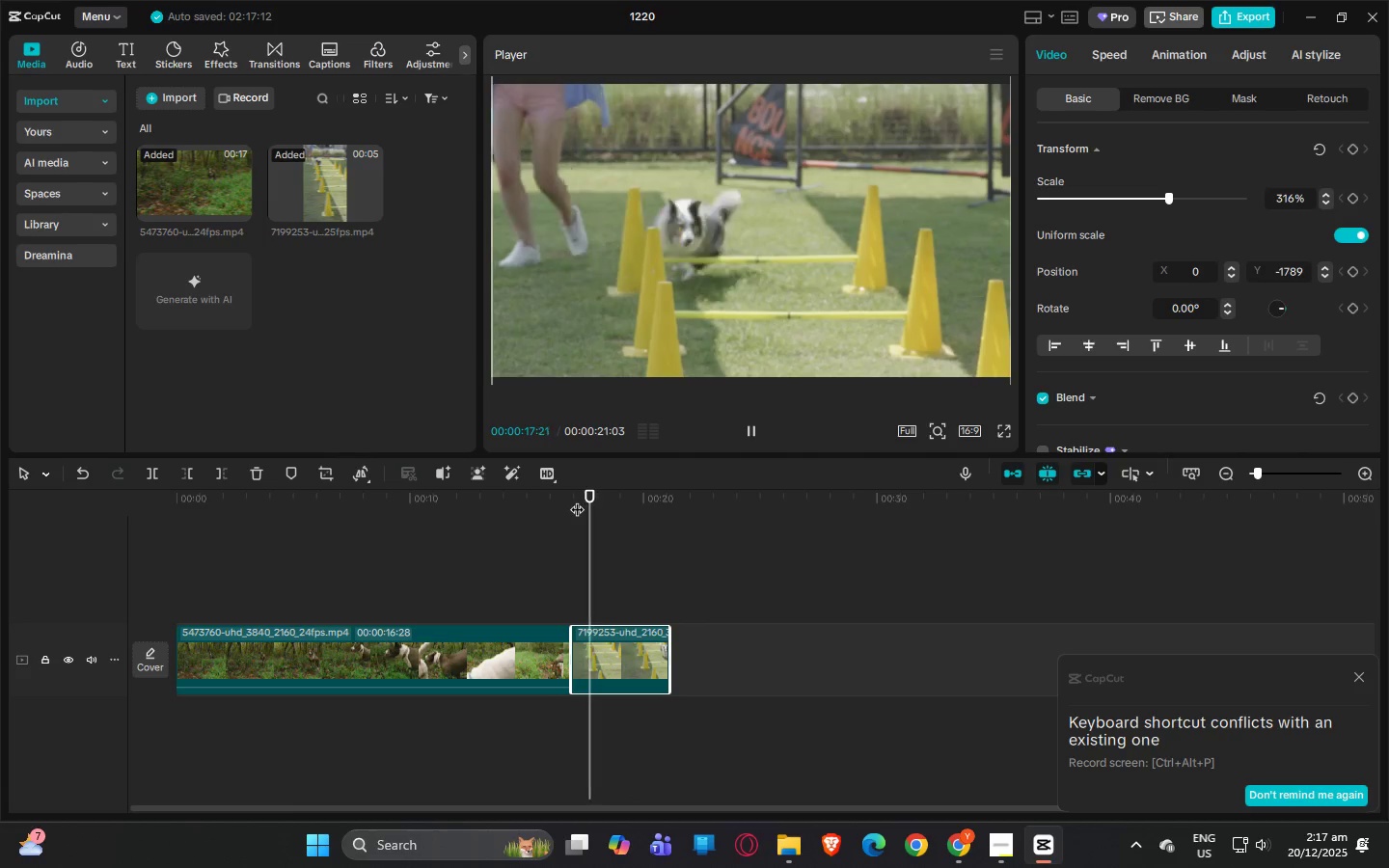 
key(Space)
 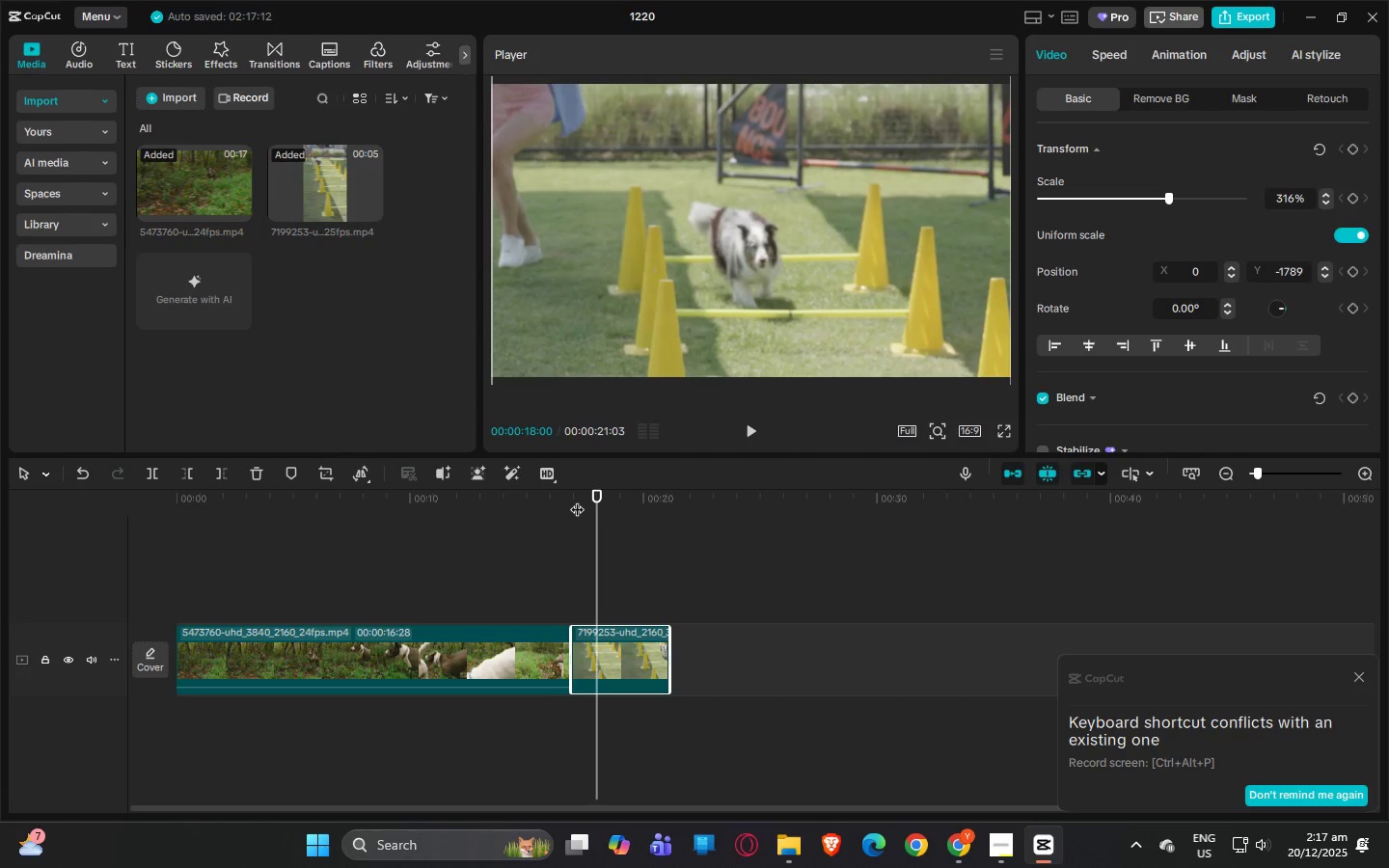 
key(Space)
 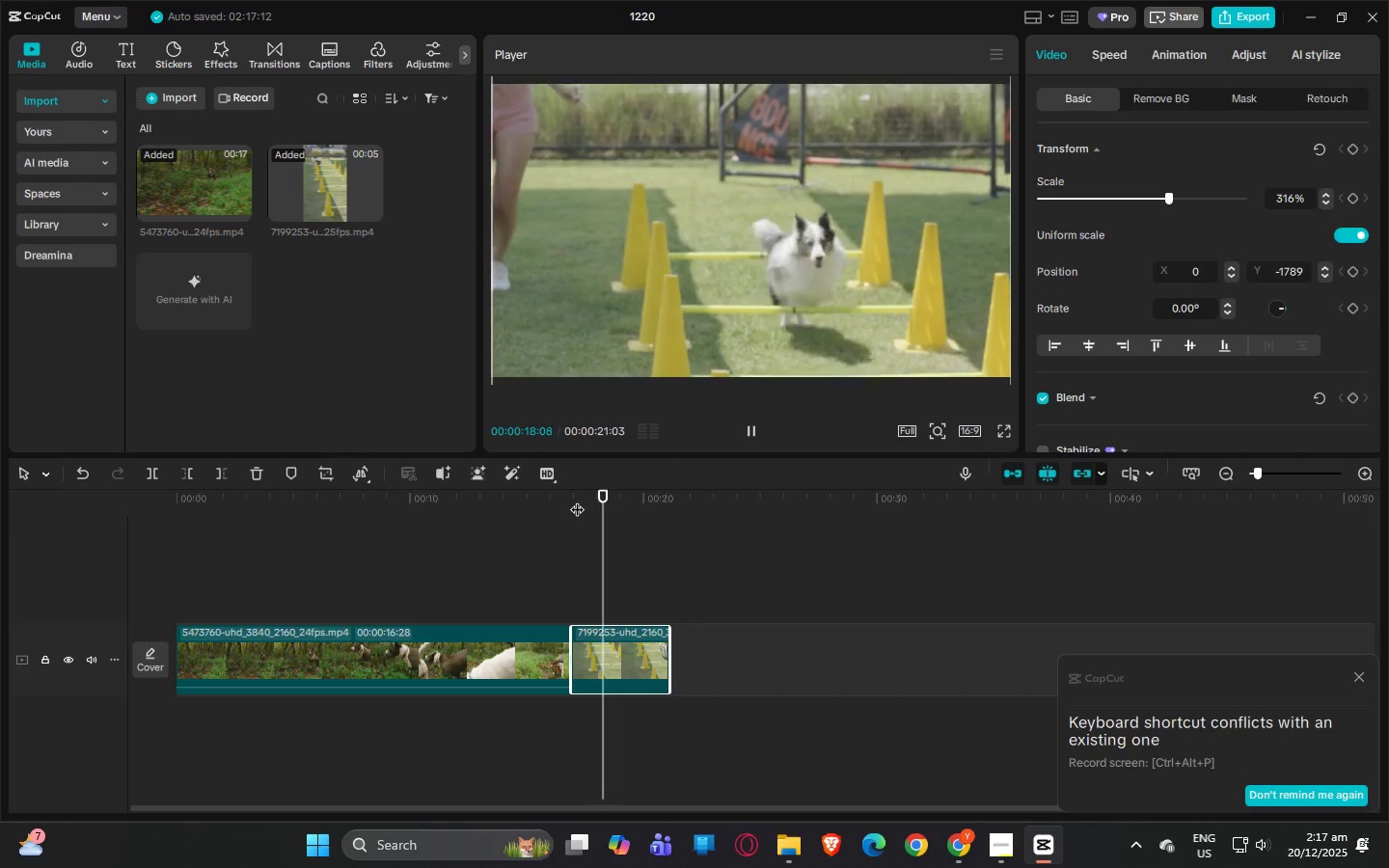 
key(Space)
 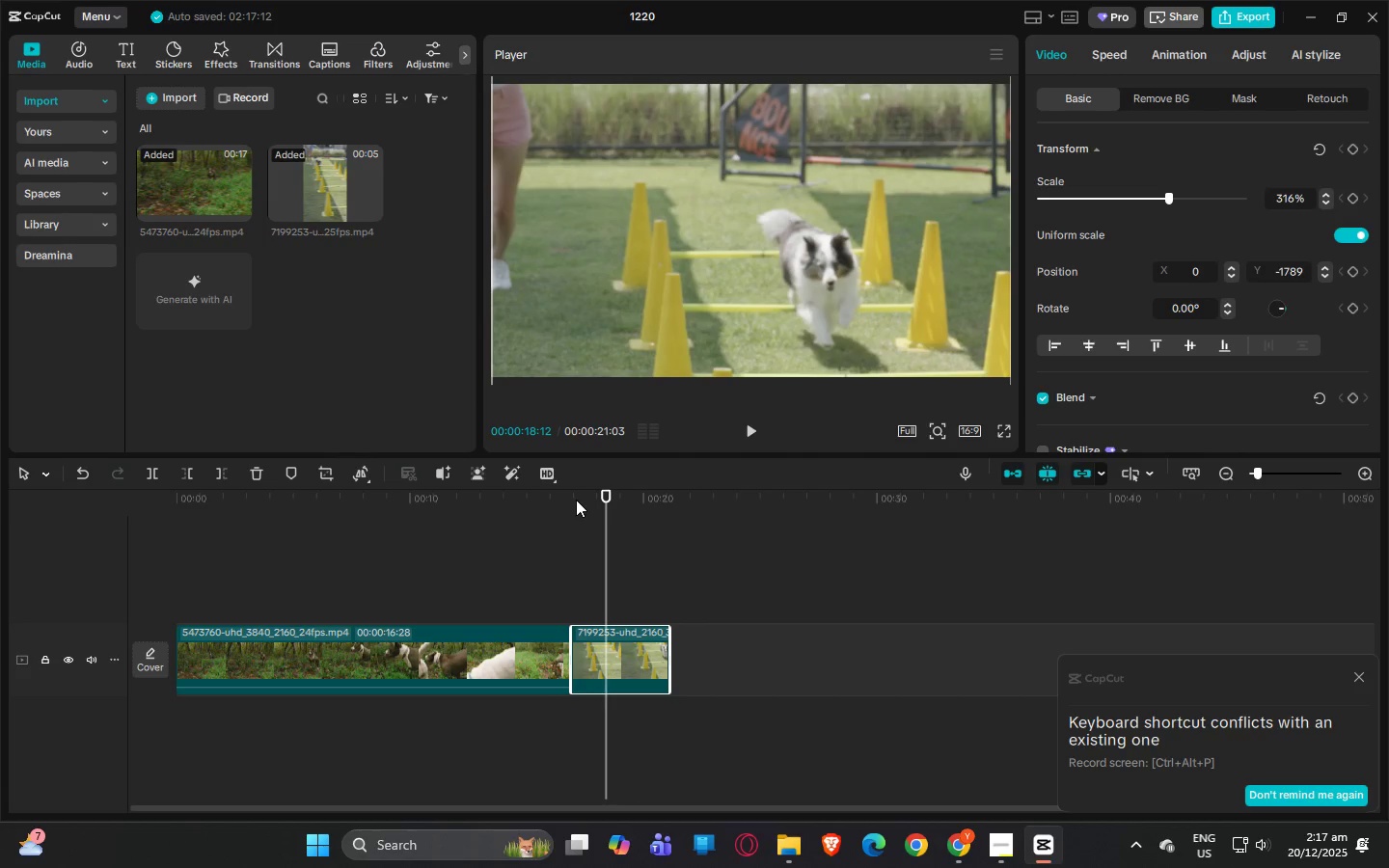 
key(Space)
 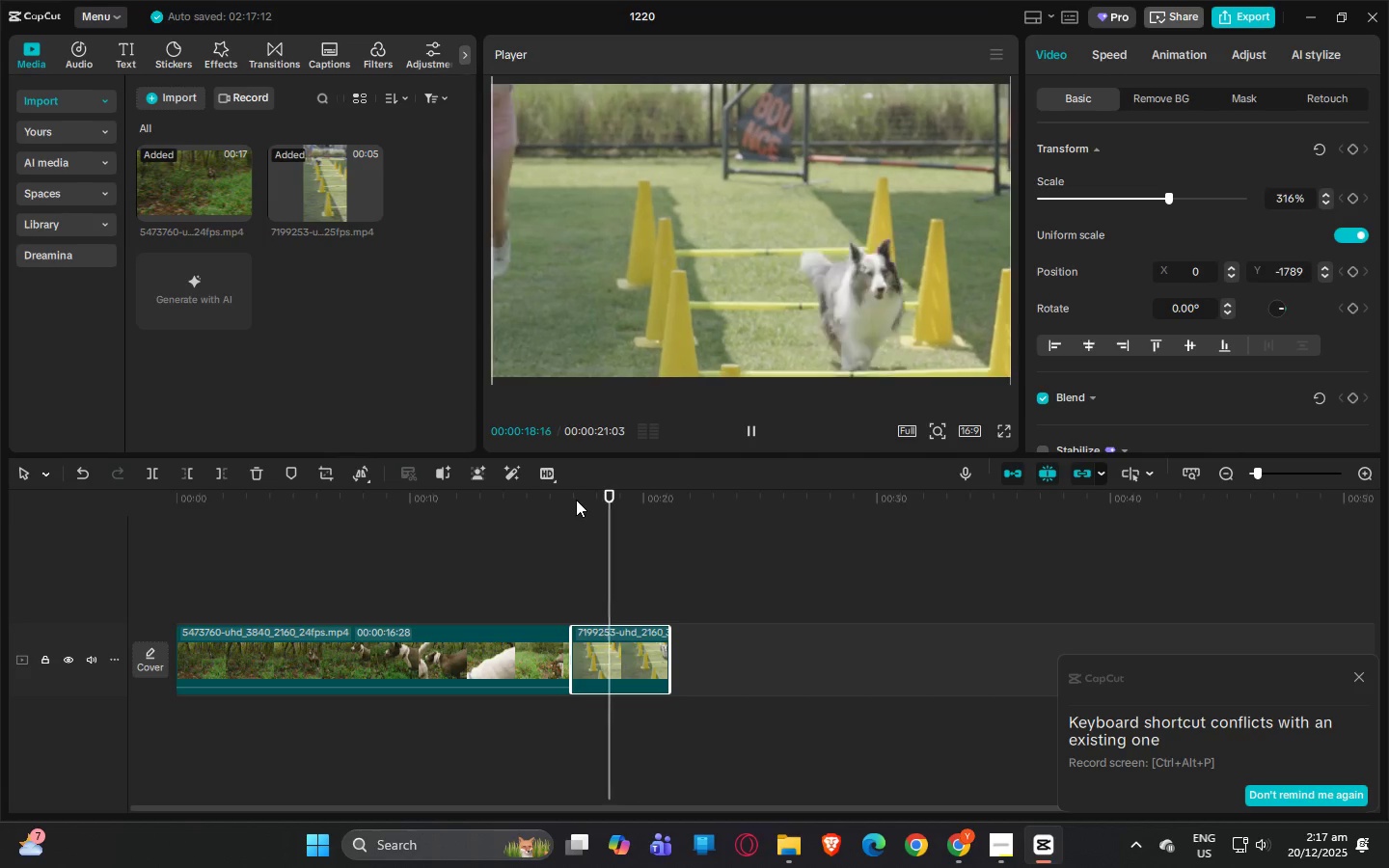 
key(Space)
 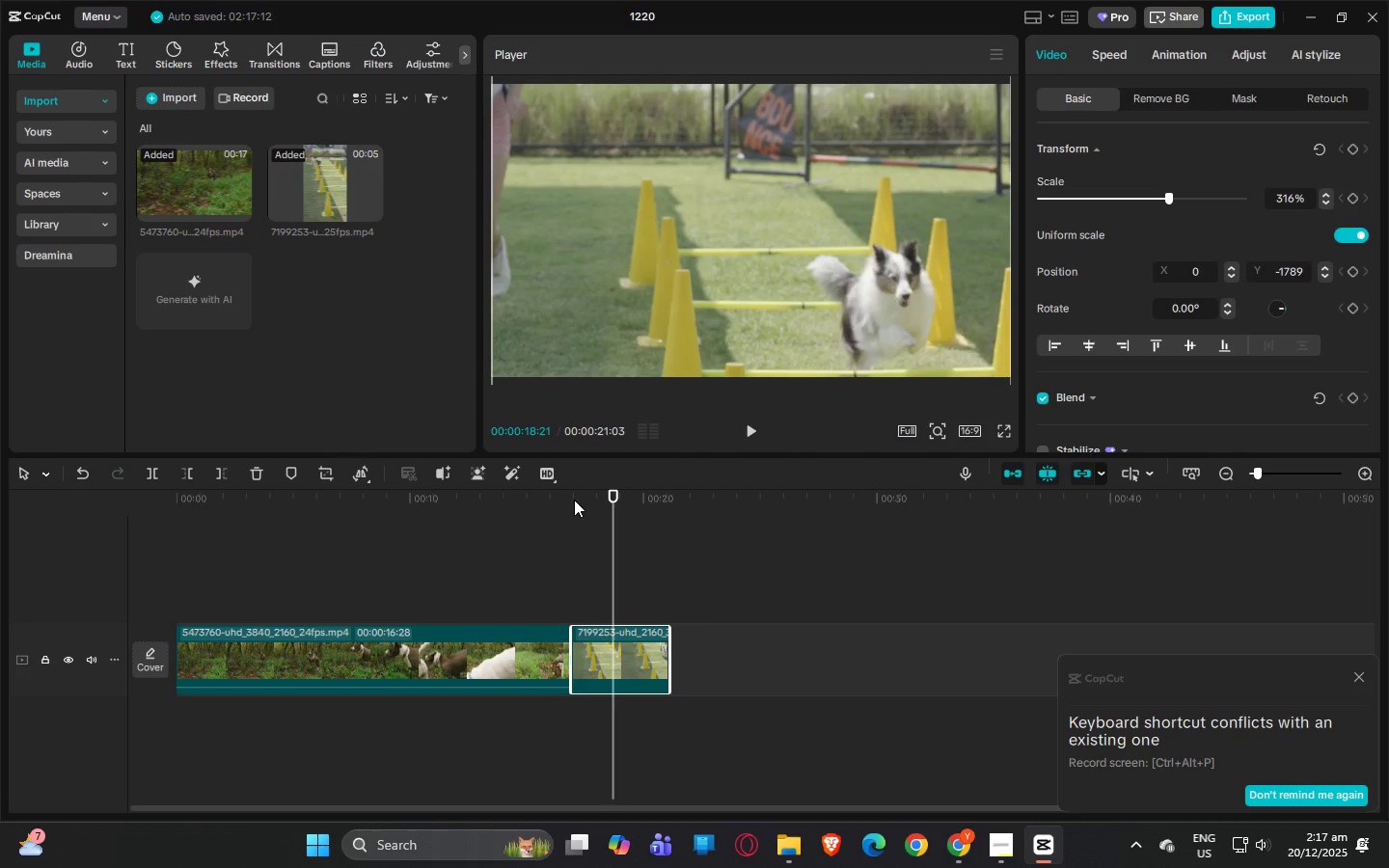 
key(Space)
 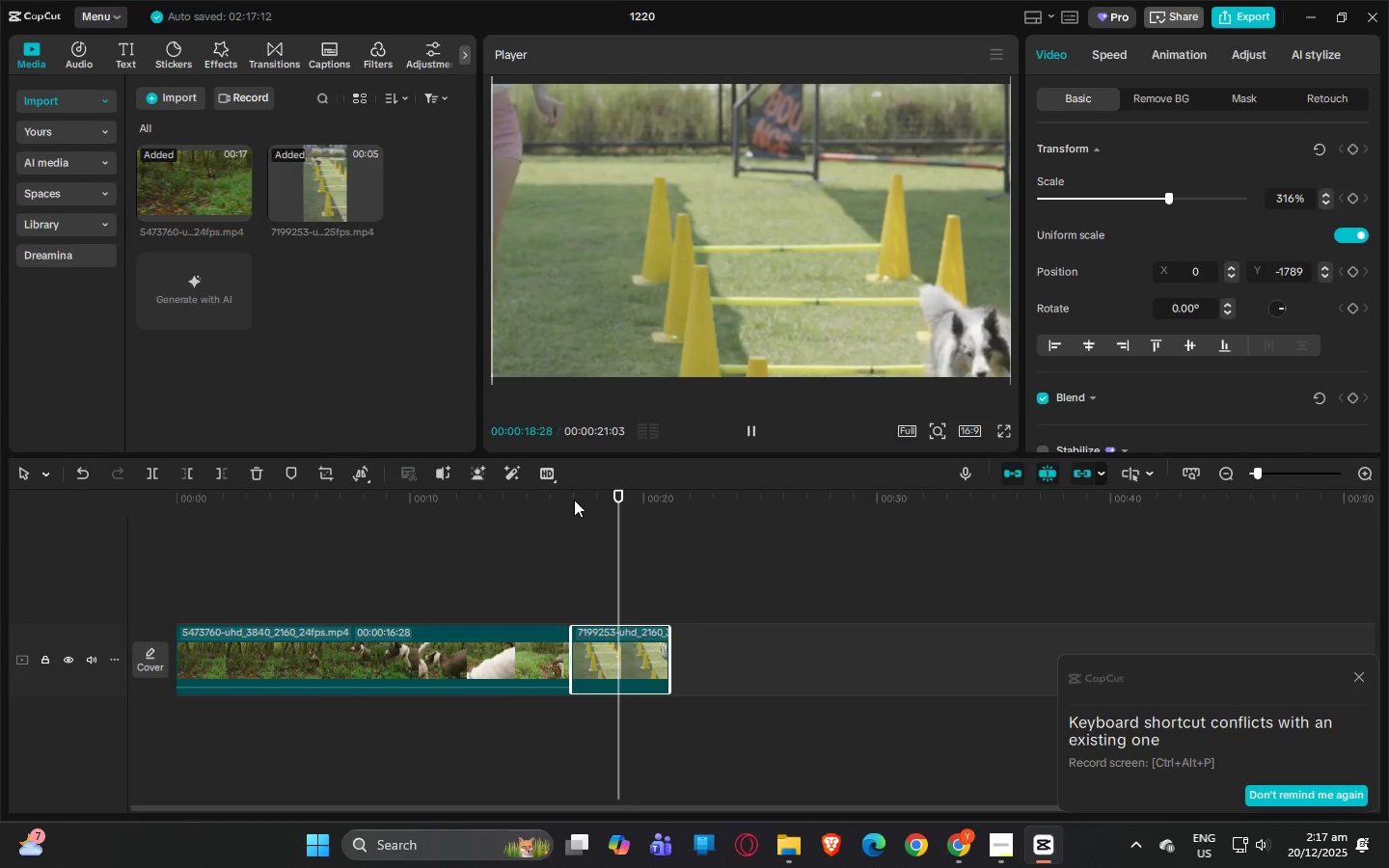 
key(Space)
 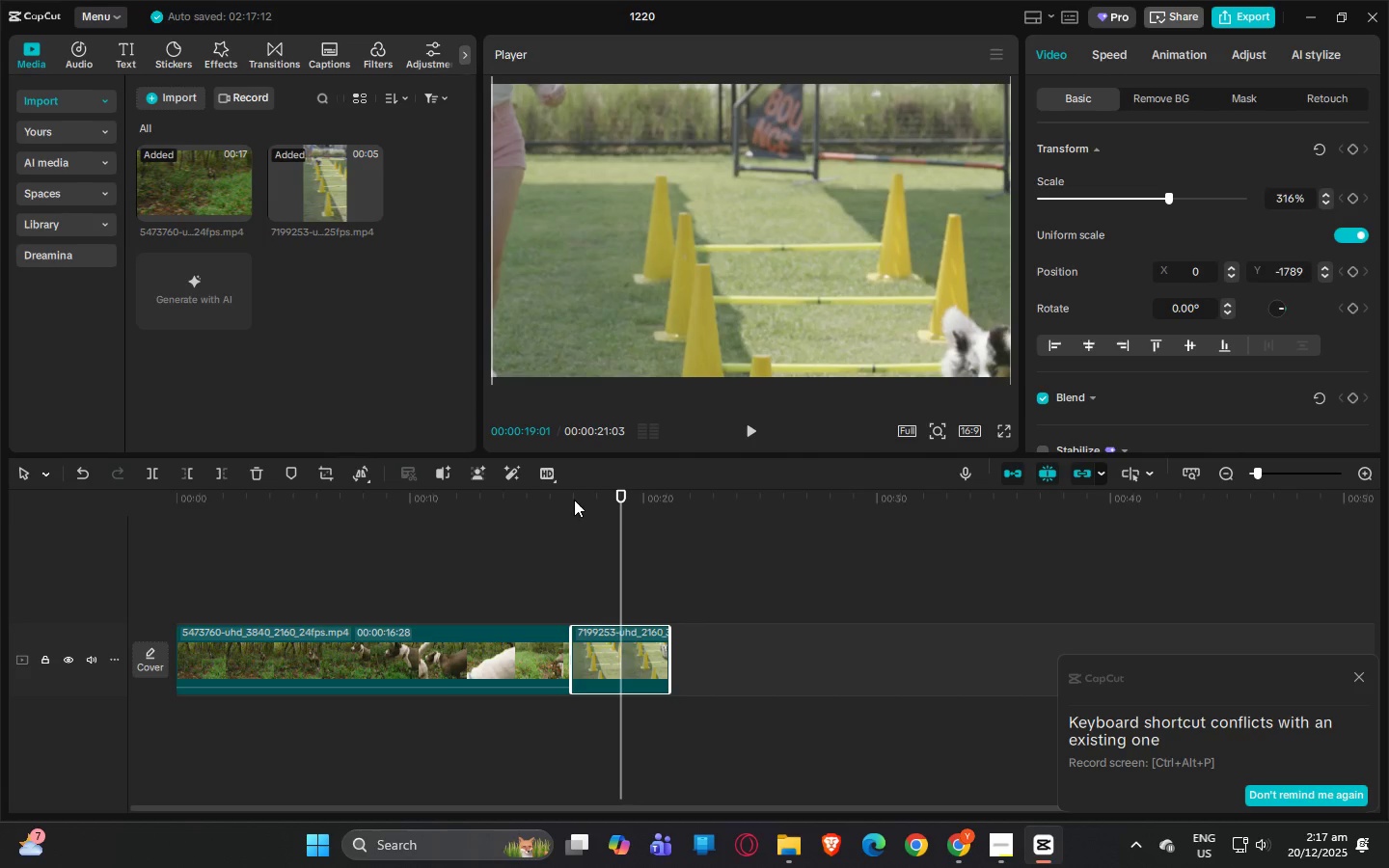 
key(Control+V)
 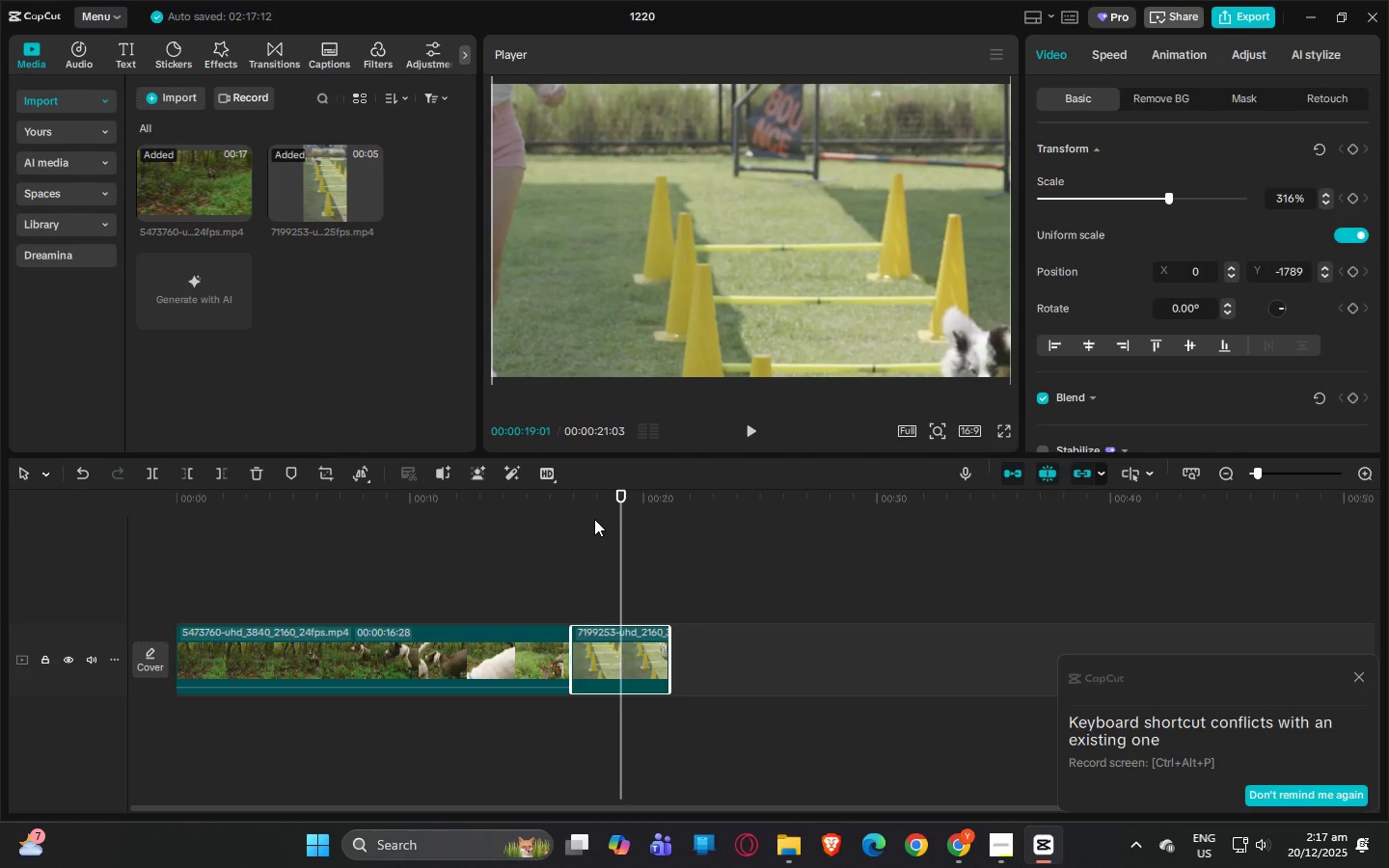 
key(Control+ControlLeft)
 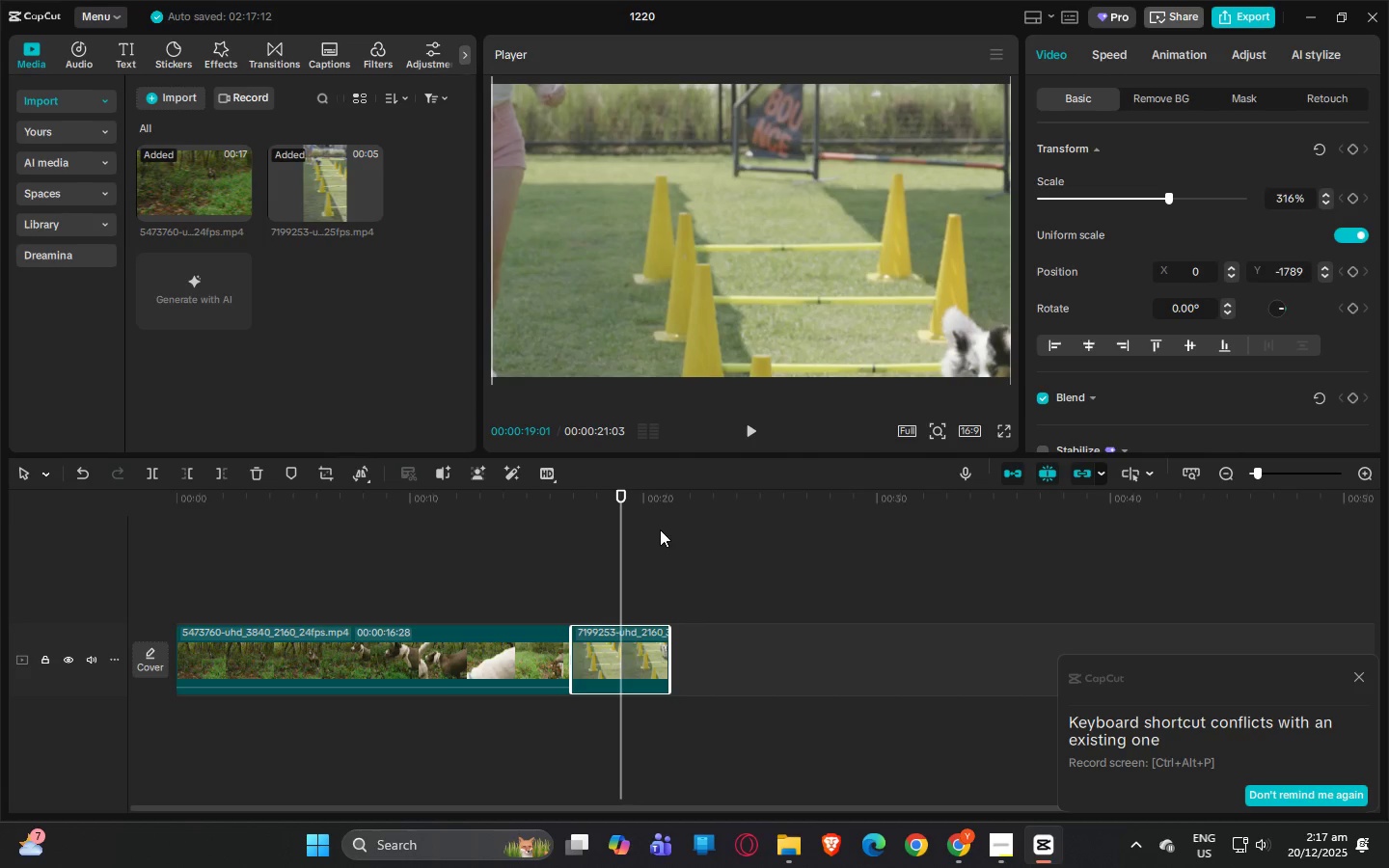 
key(Control+B)
 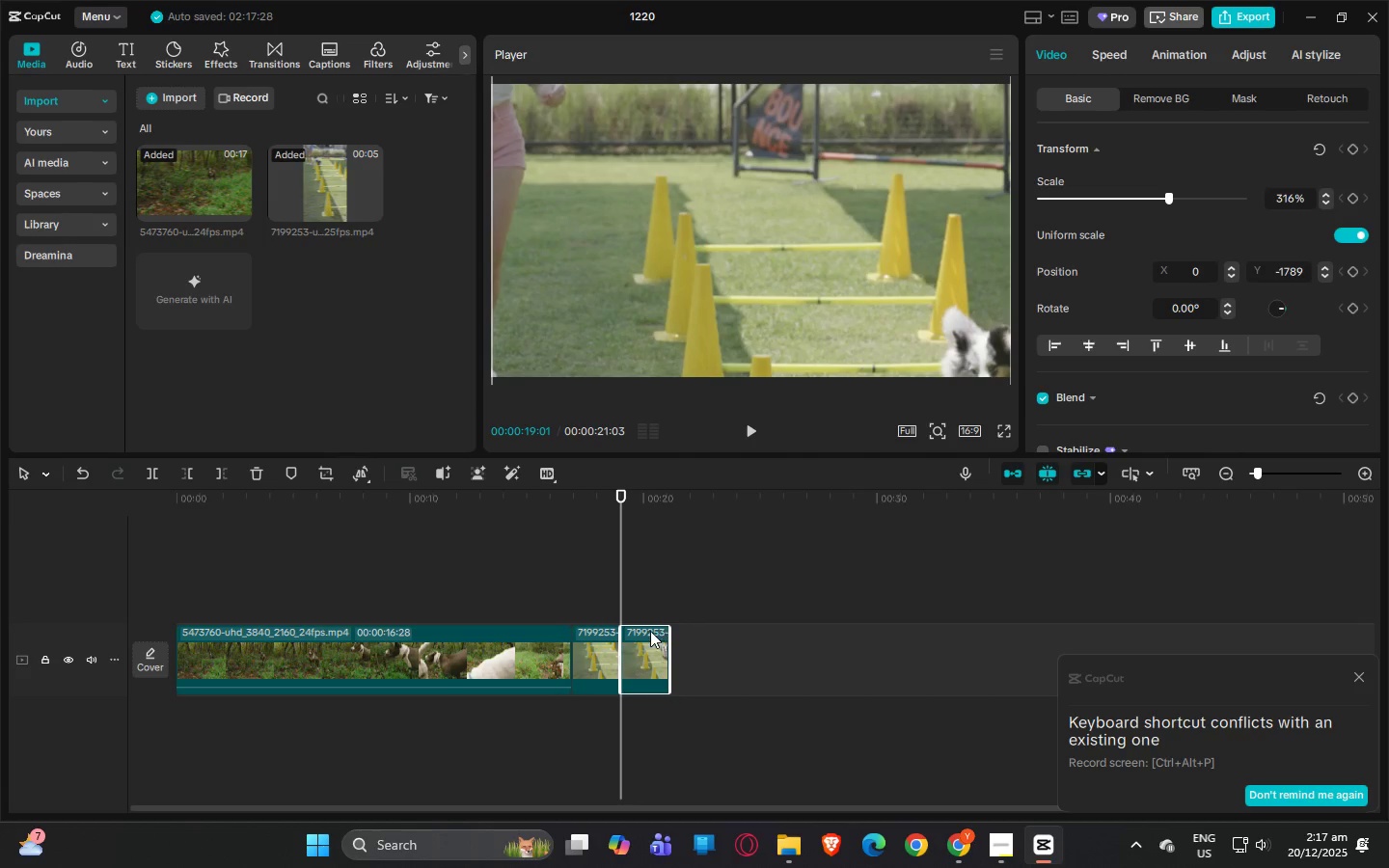 
left_click([649, 631])
 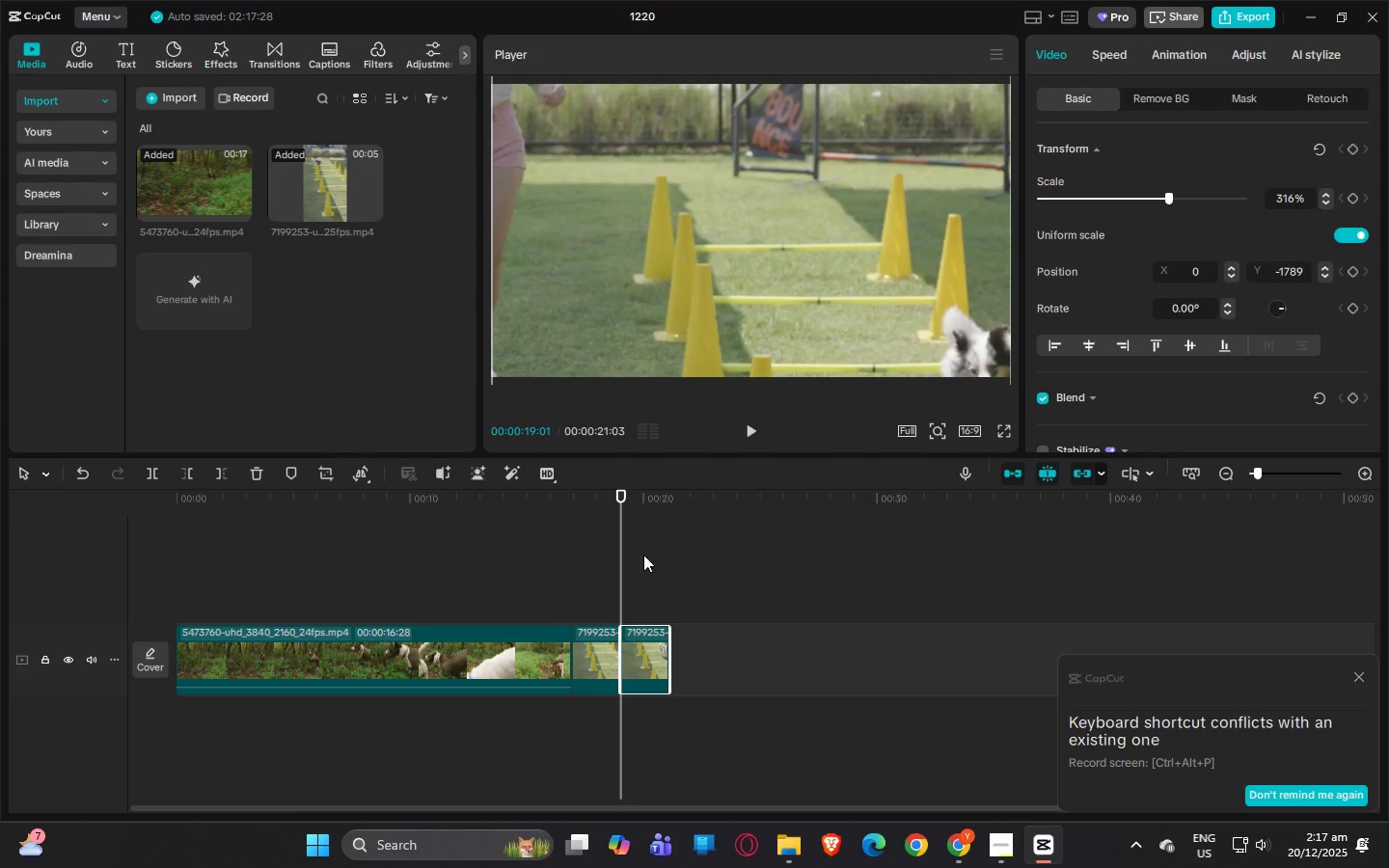 
left_click([634, 505])
 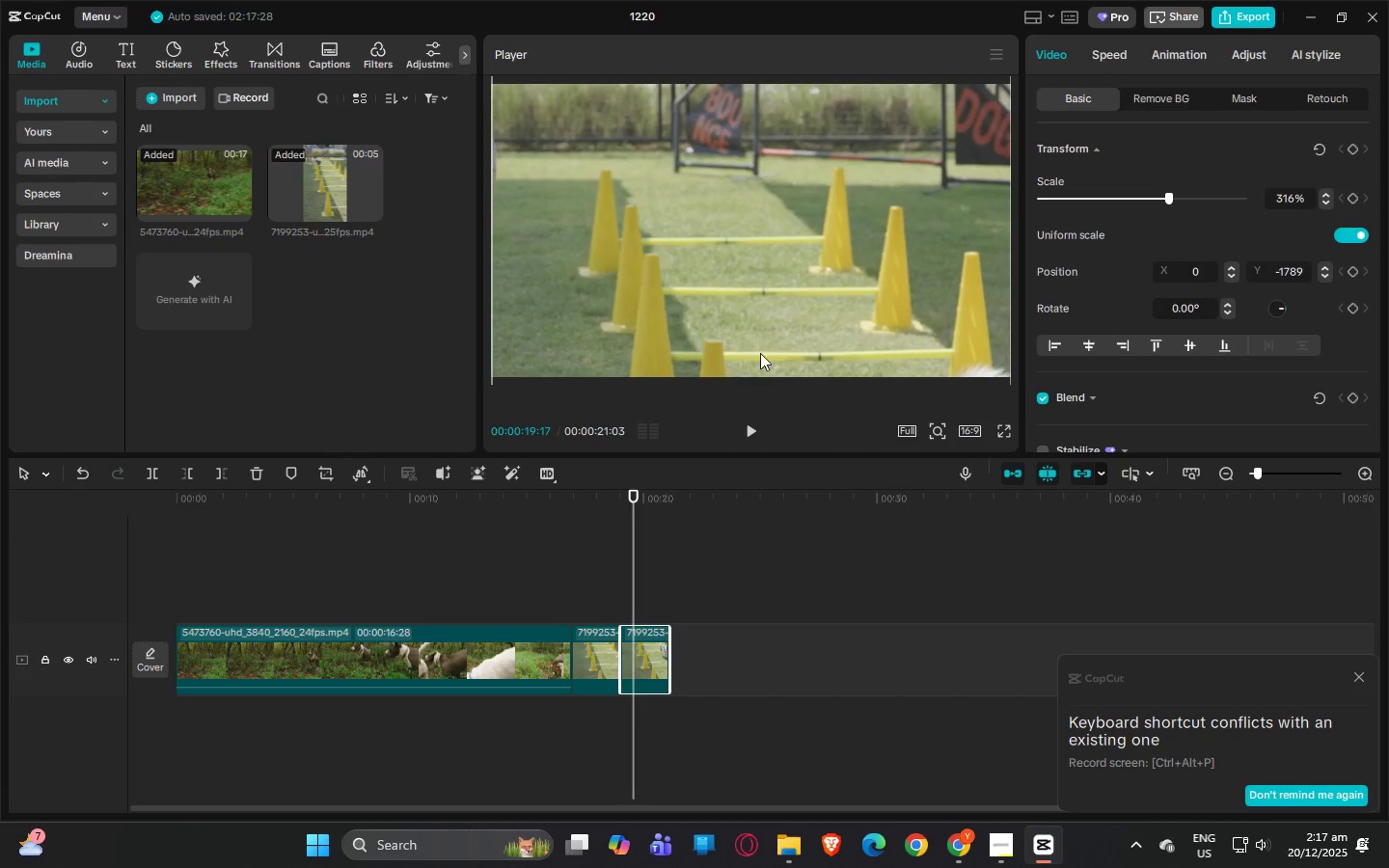 
left_click_drag(start_coordinate=[763, 340], to_coordinate=[744, 163])
 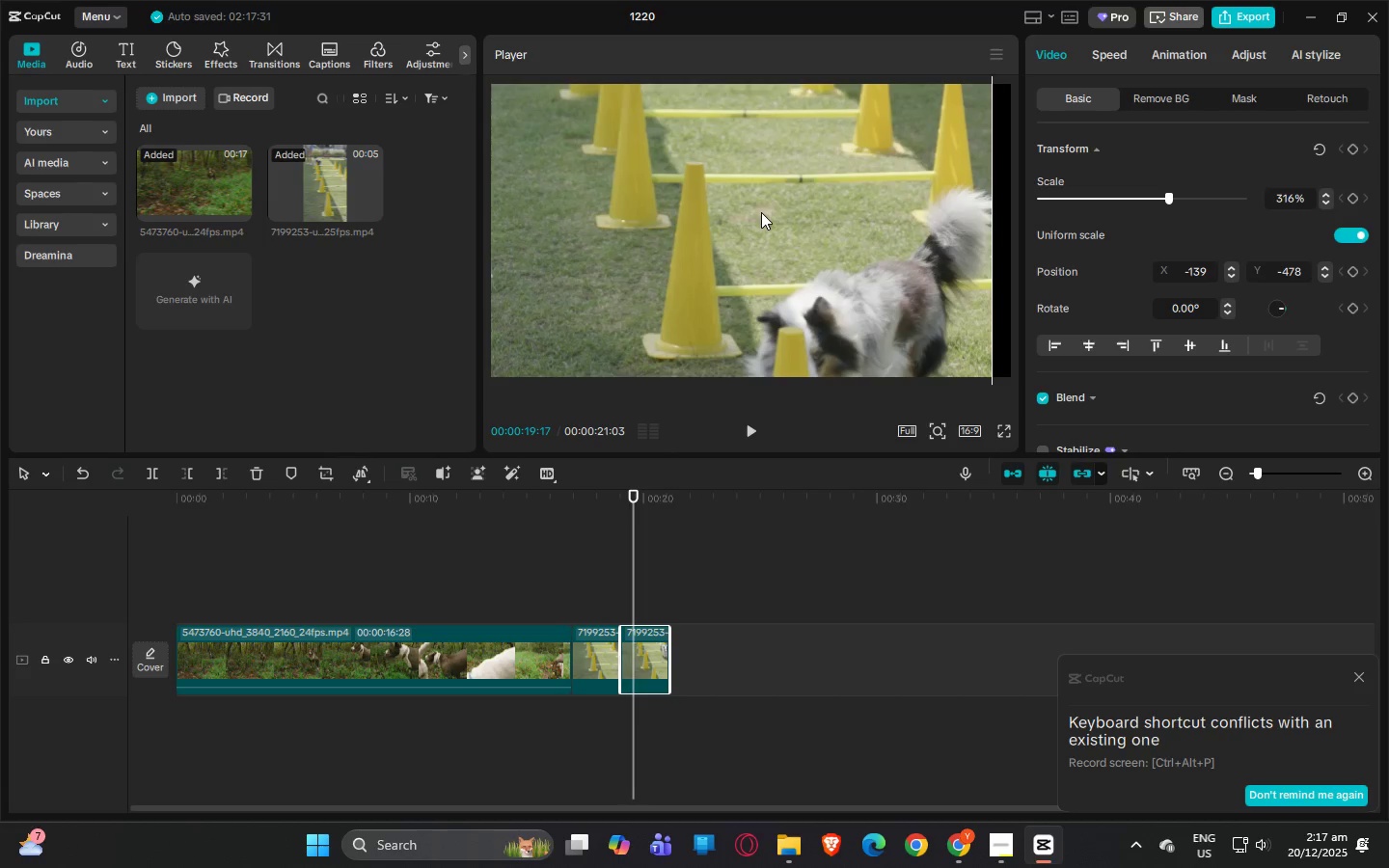 
left_click_drag(start_coordinate=[761, 212], to_coordinate=[775, 194])
 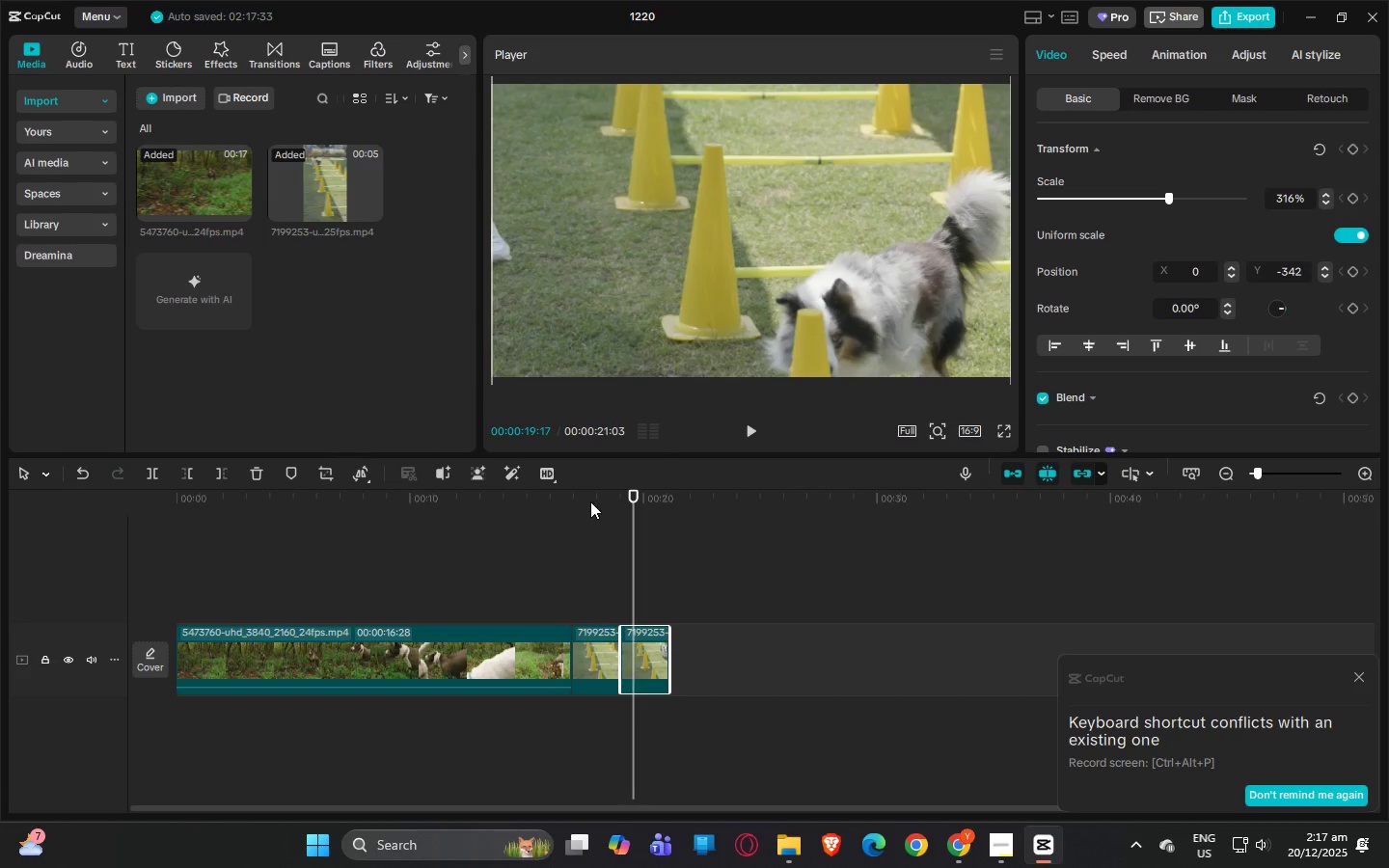 
left_click([565, 495])
 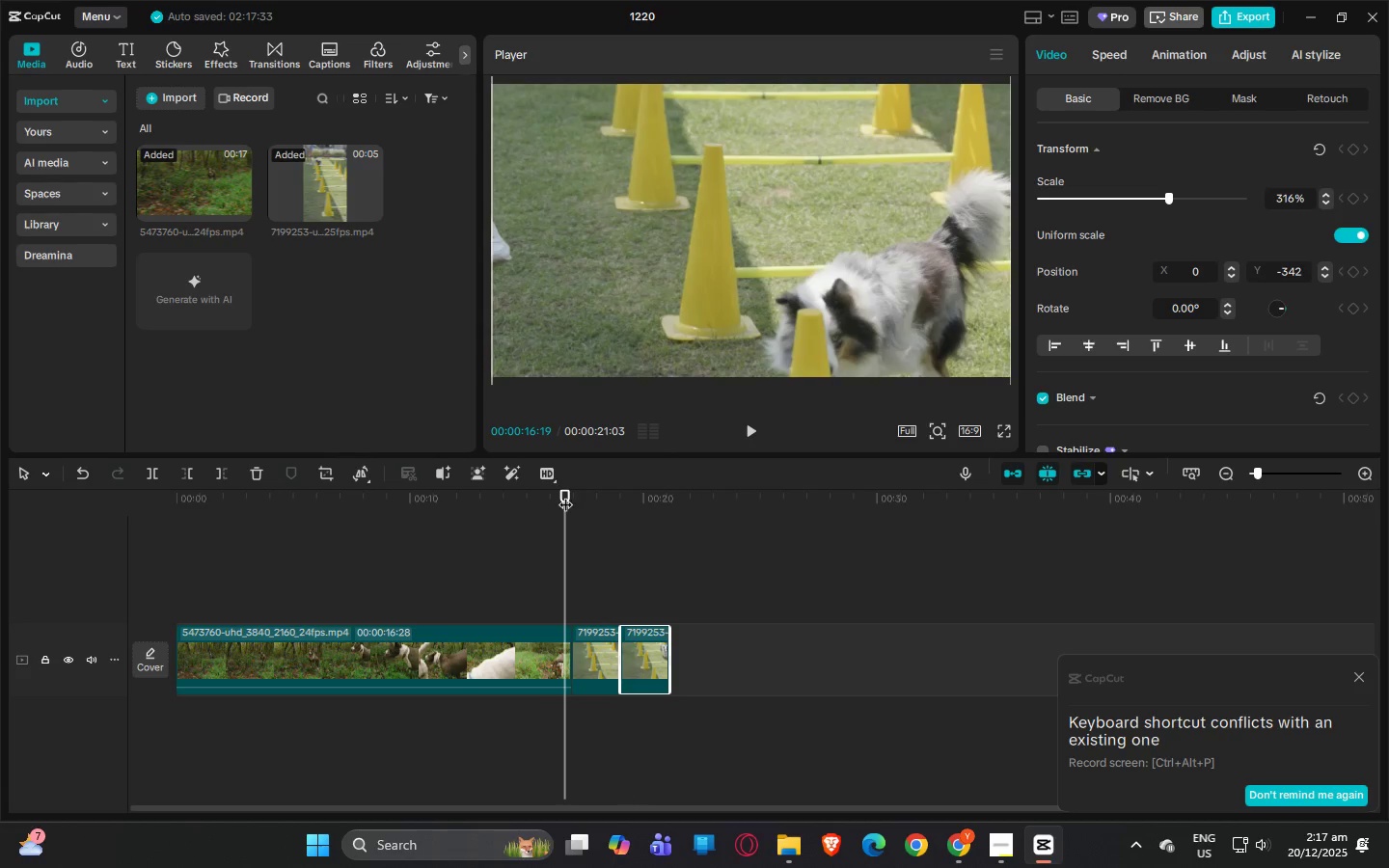 
key(Space)
 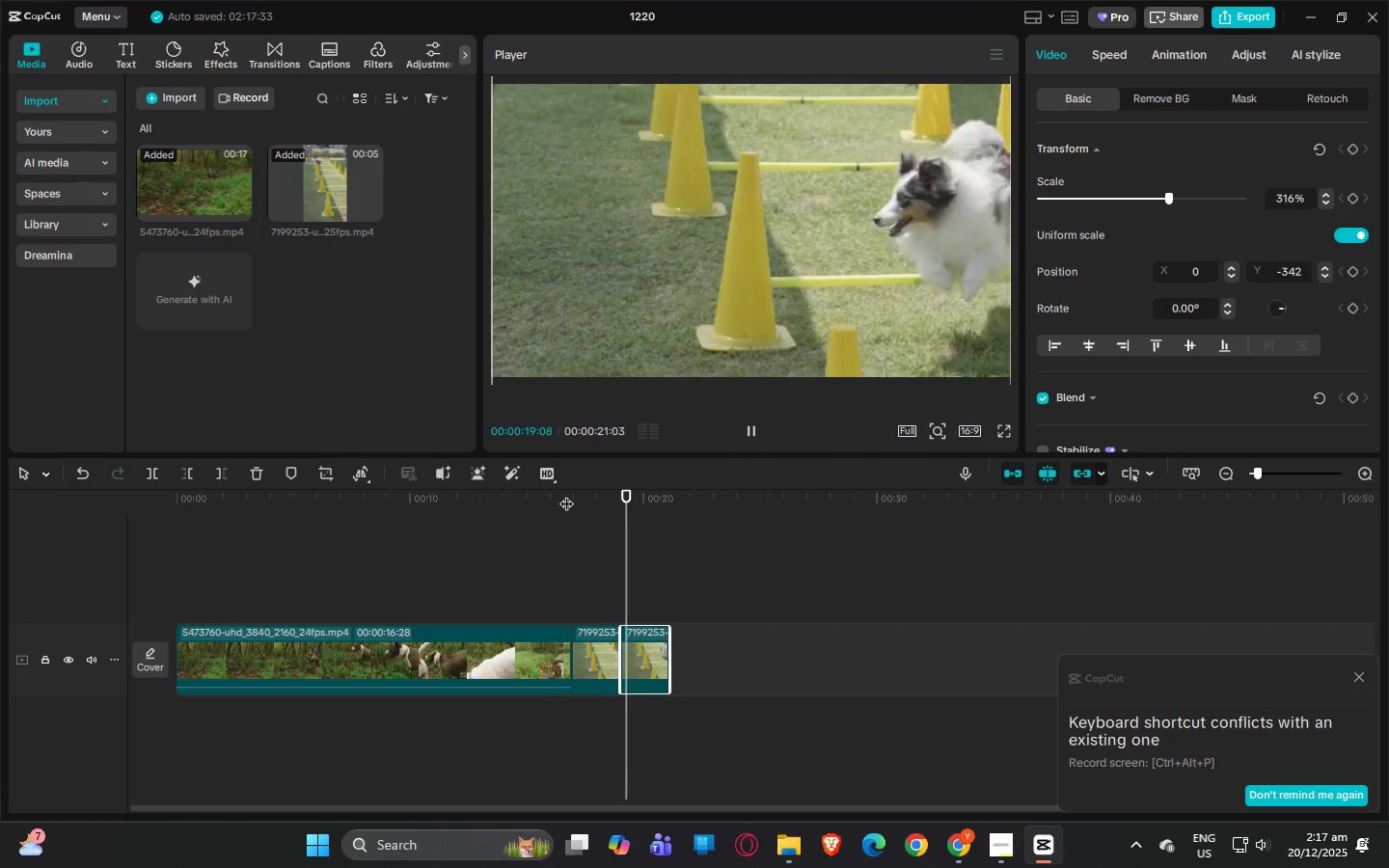 
key(Space)
 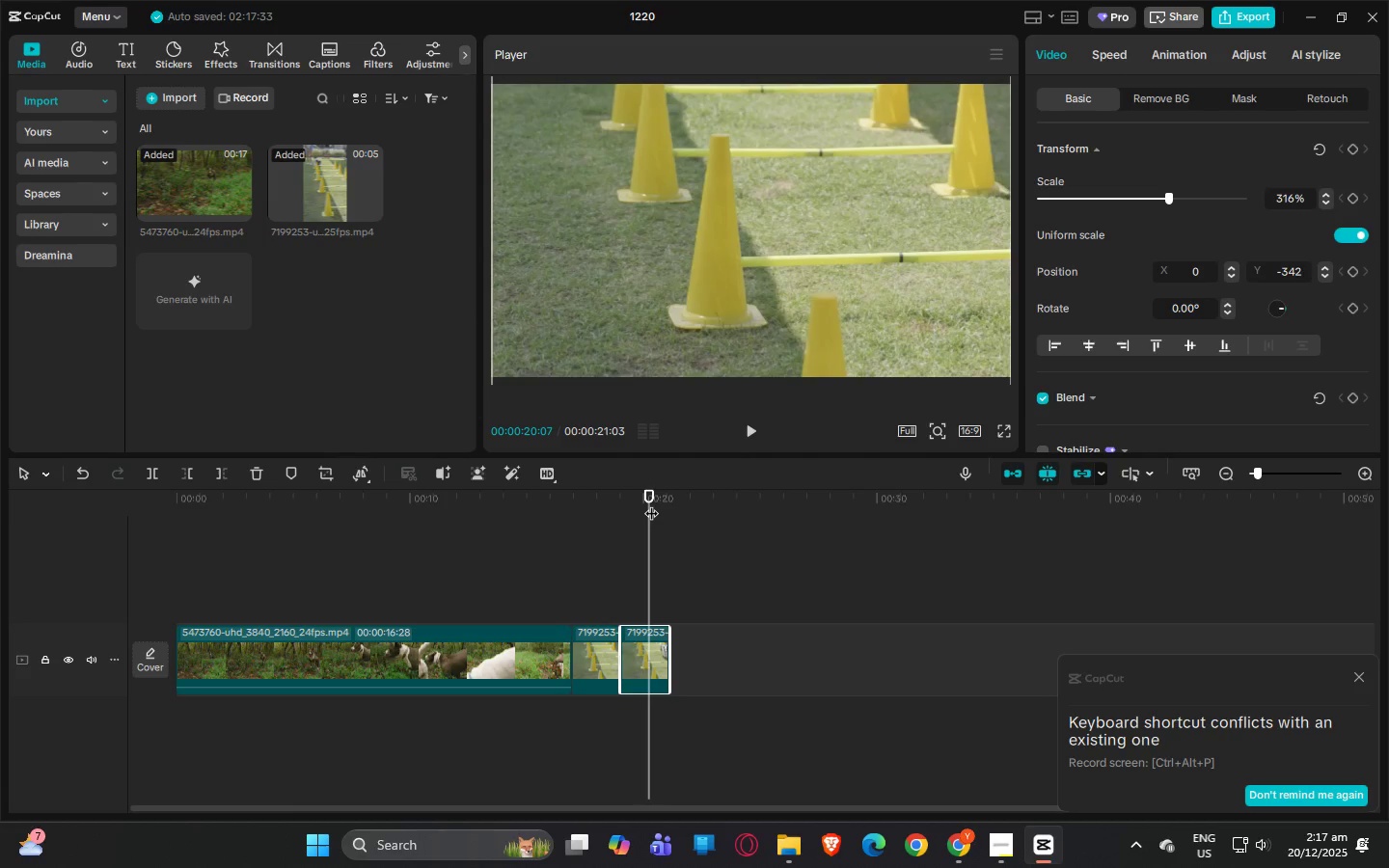 
left_click_drag(start_coordinate=[650, 491], to_coordinate=[631, 491])
 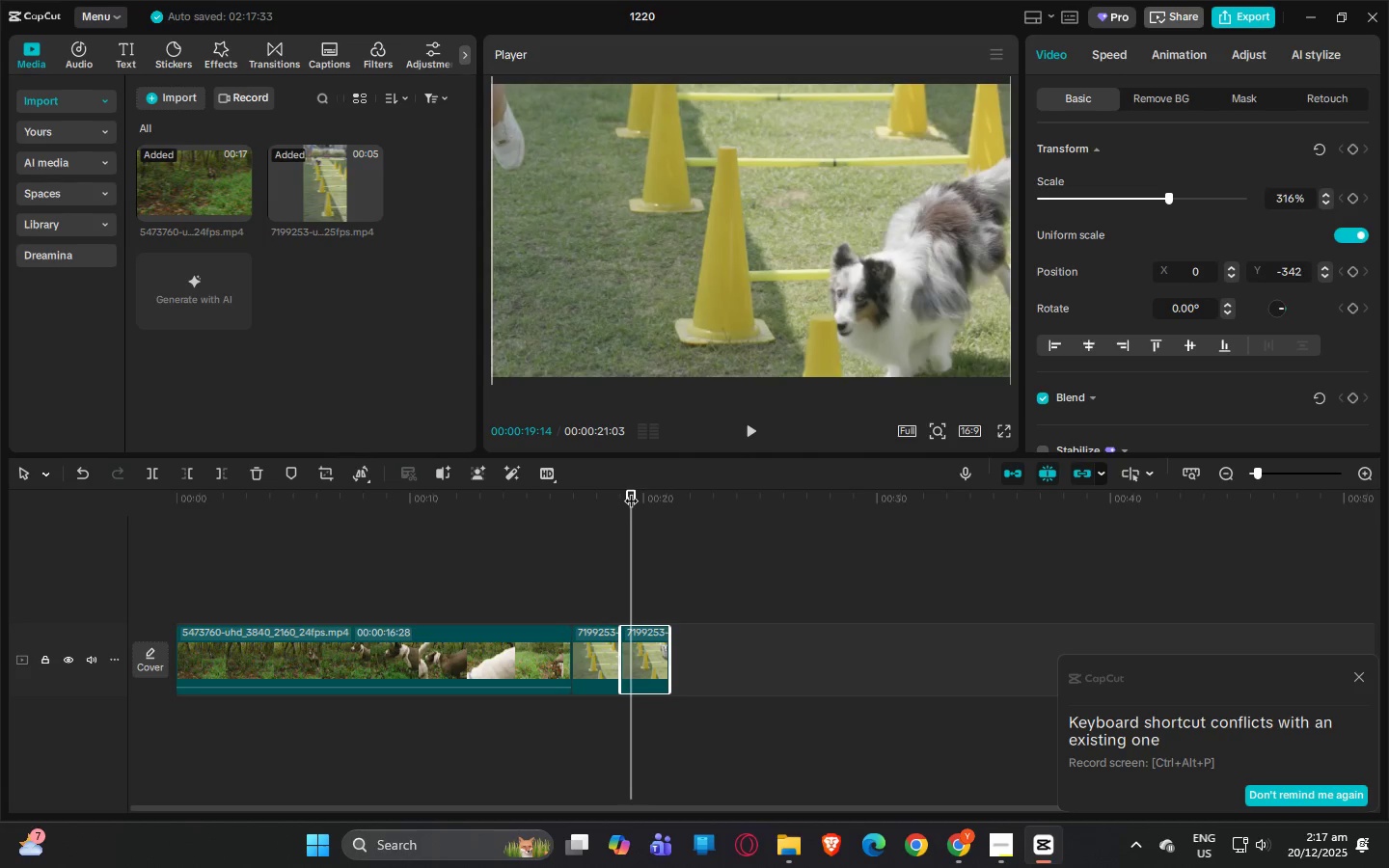 
key(Space)
 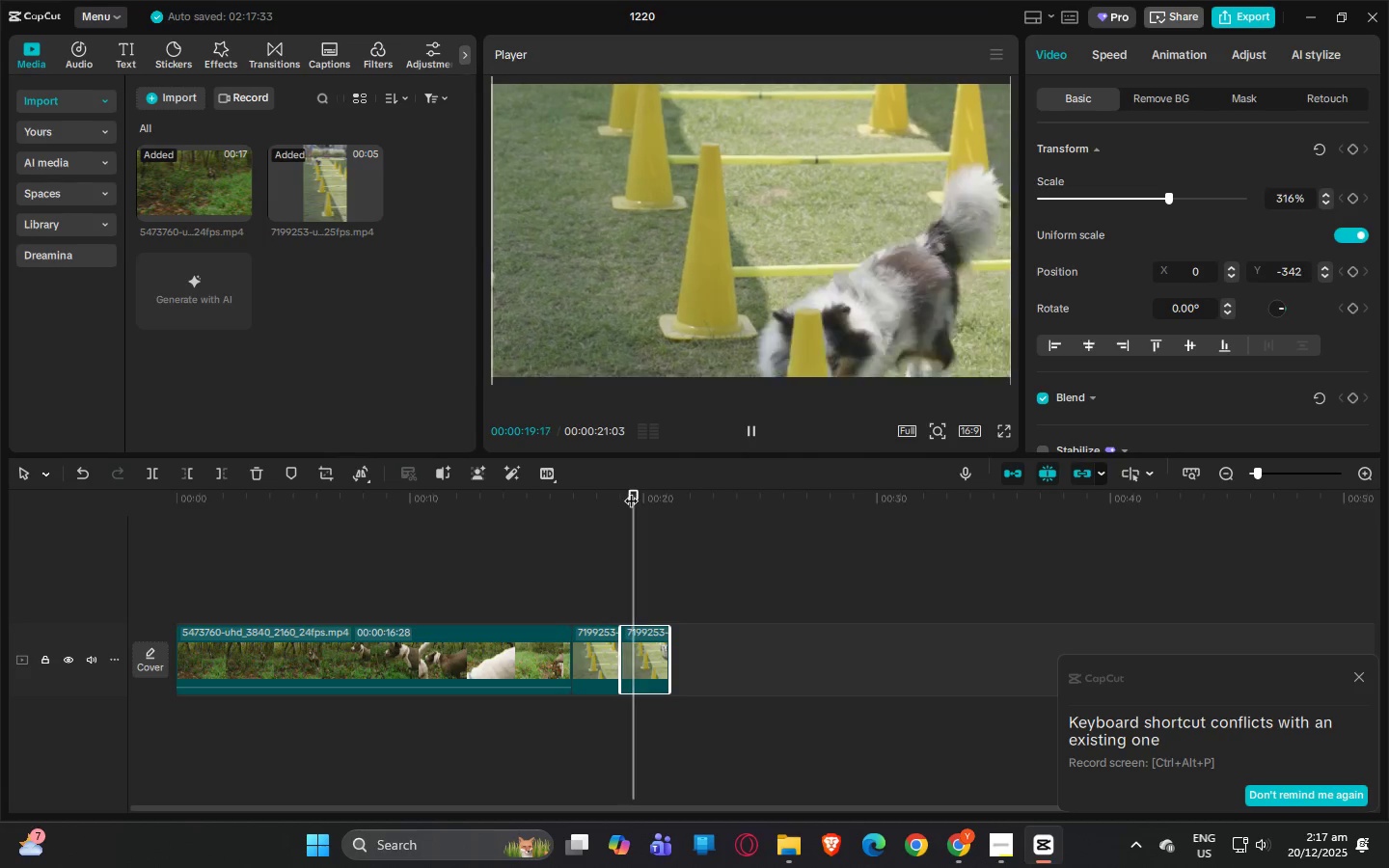 
key(Space)
 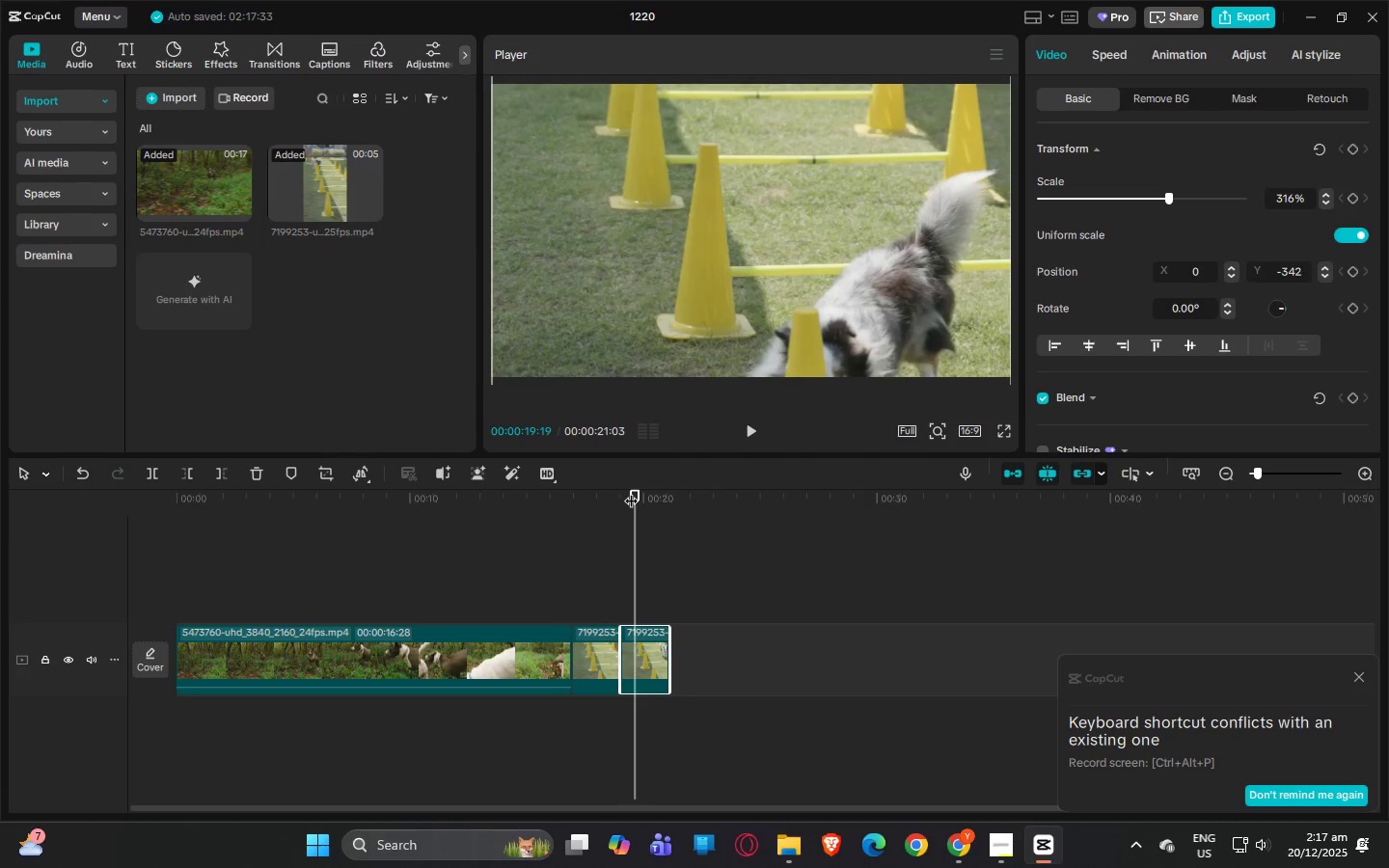 
key(Control+B)
 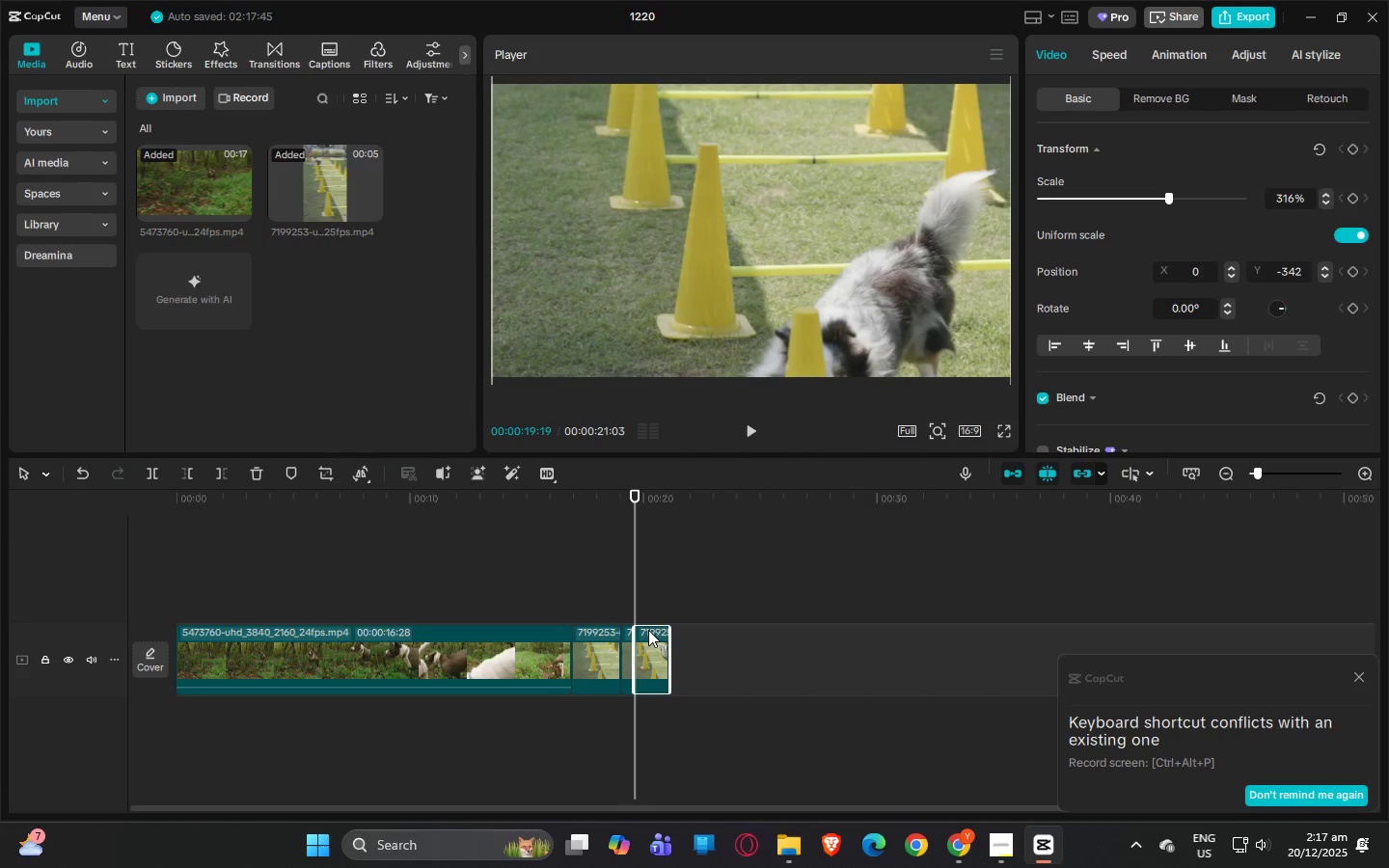 
left_click([652, 636])
 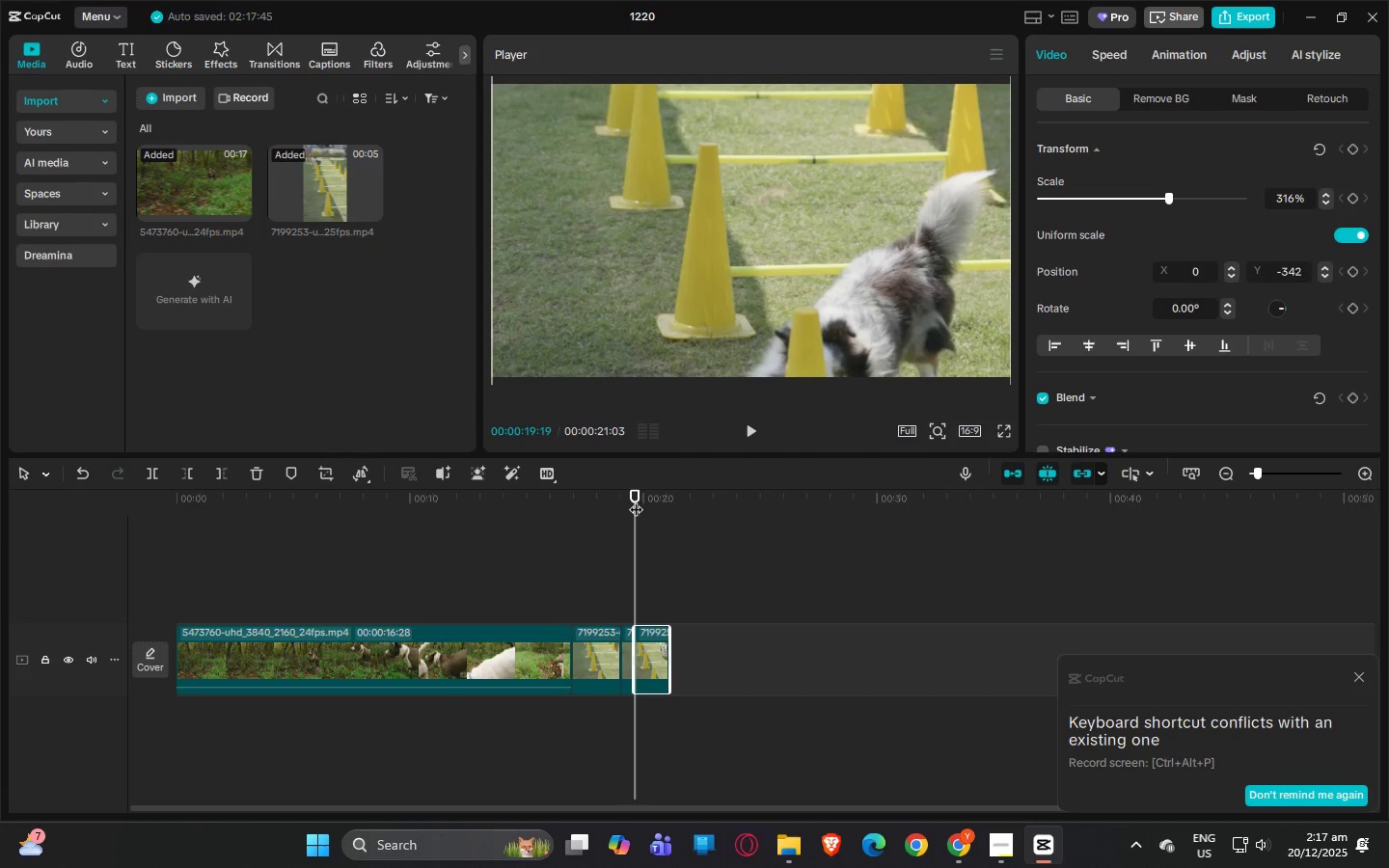 
left_click_drag(start_coordinate=[636, 487], to_coordinate=[651, 488])
 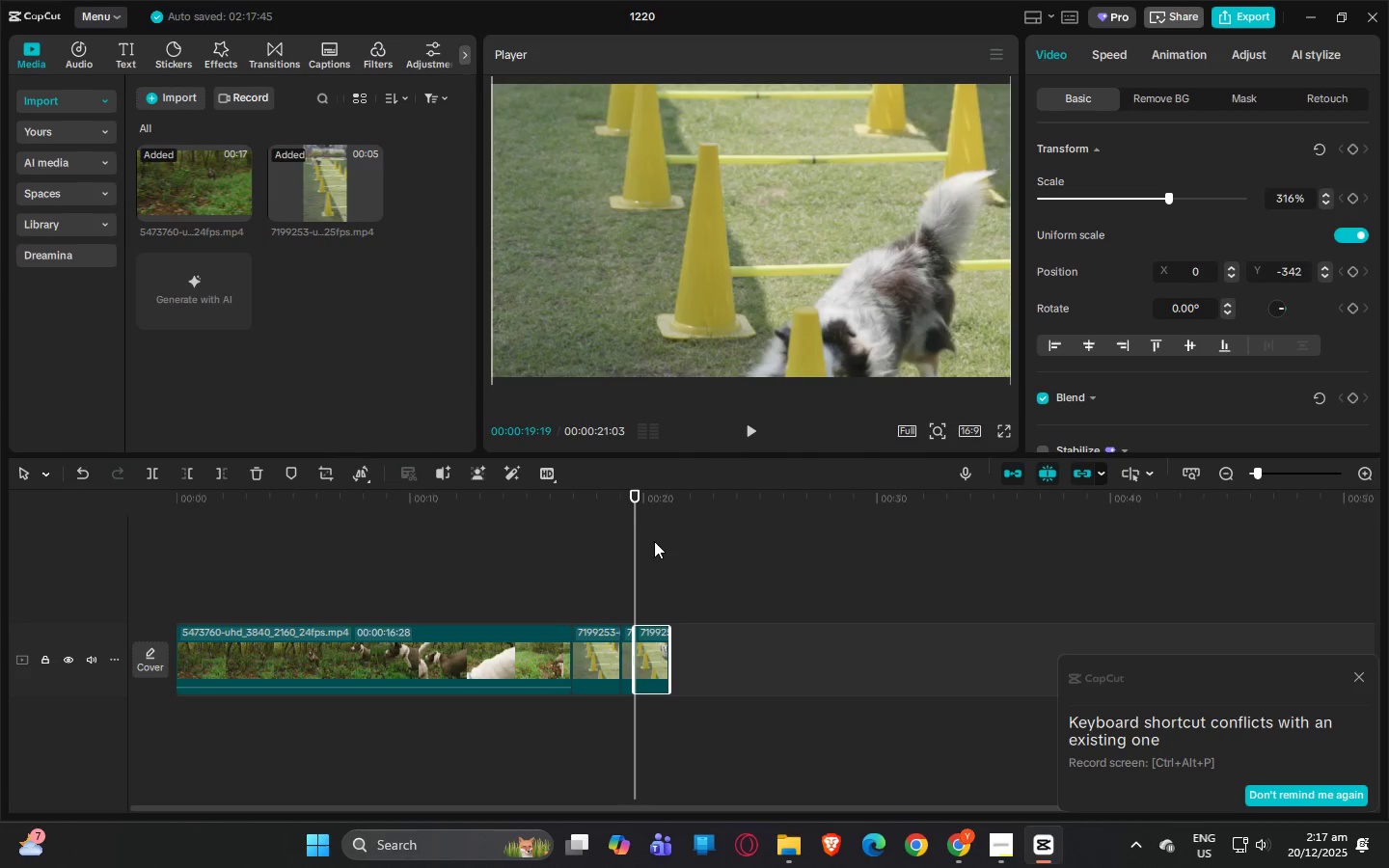 
left_click([654, 502])
 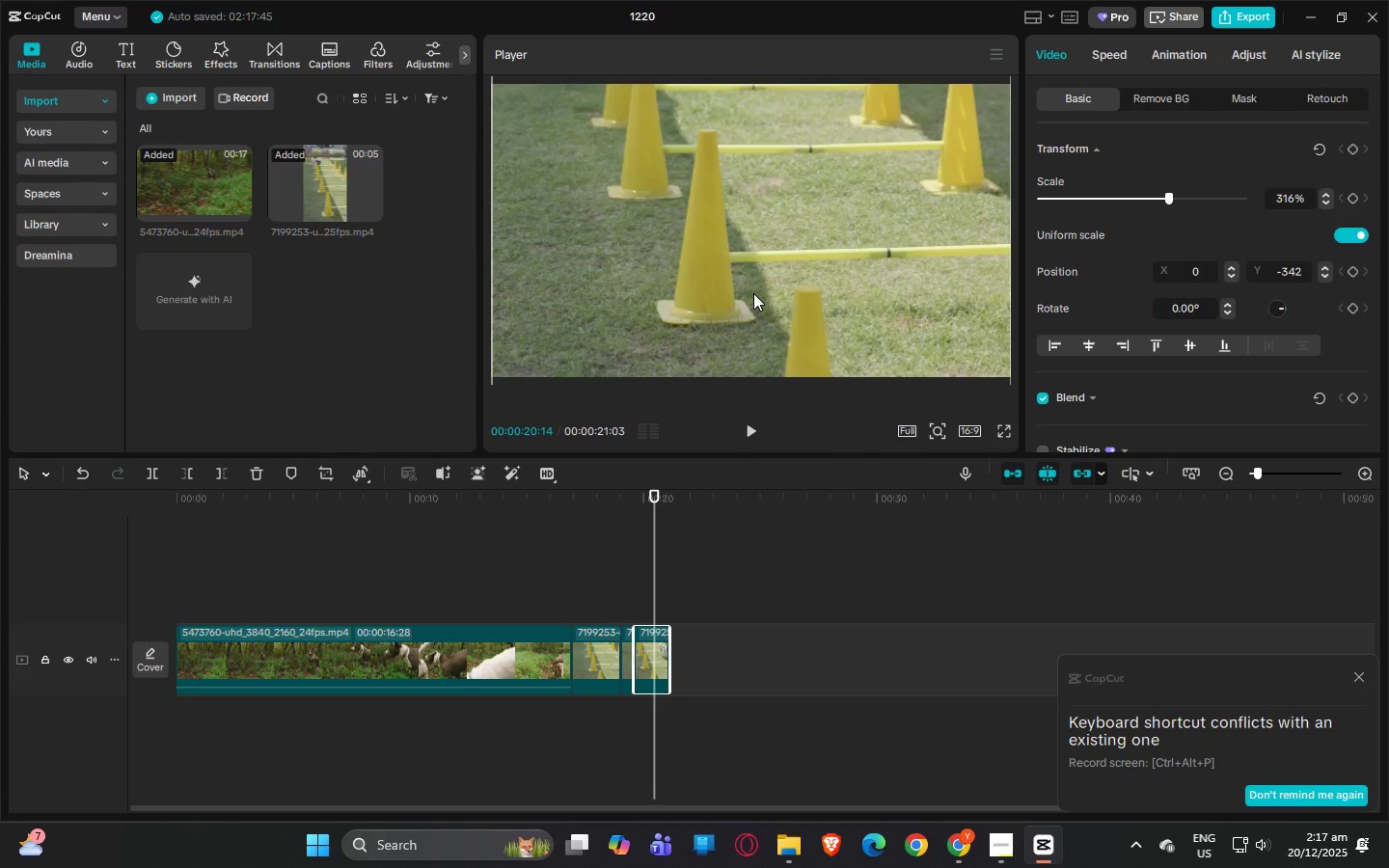 
left_click_drag(start_coordinate=[753, 293], to_coordinate=[764, 161])
 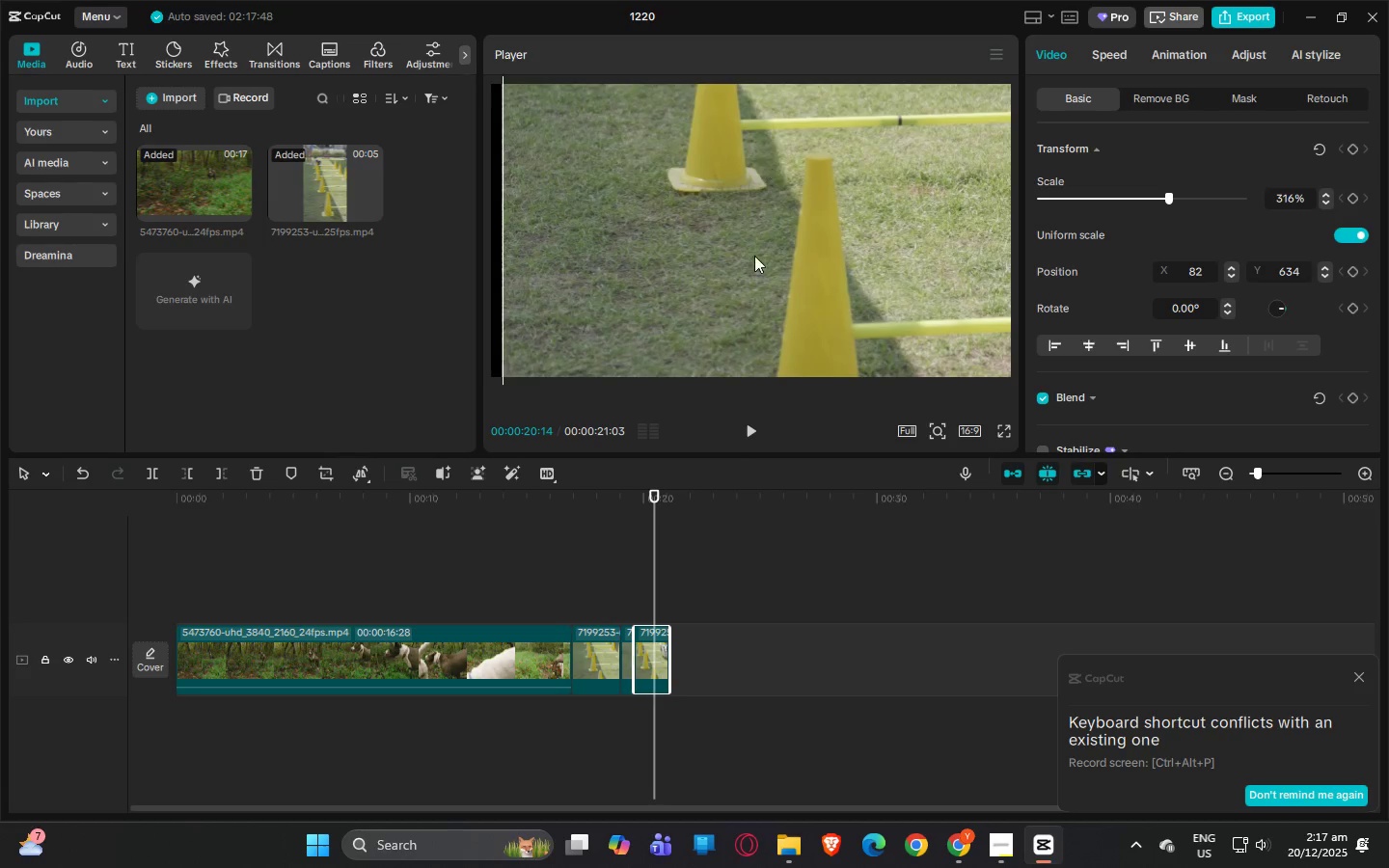 
left_click_drag(start_coordinate=[754, 256], to_coordinate=[710, 147])
 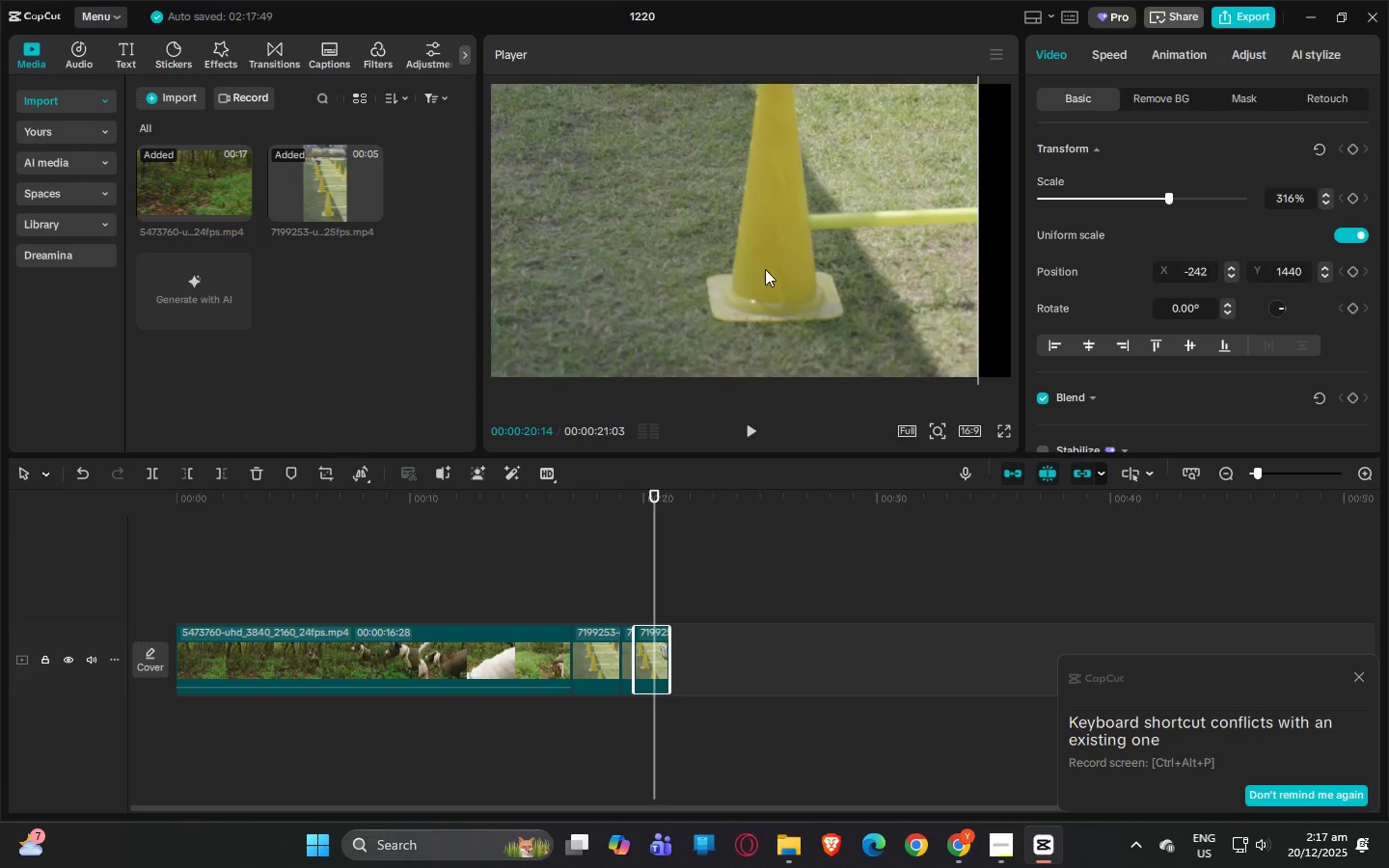 
left_click_drag(start_coordinate=[765, 269], to_coordinate=[799, 176])
 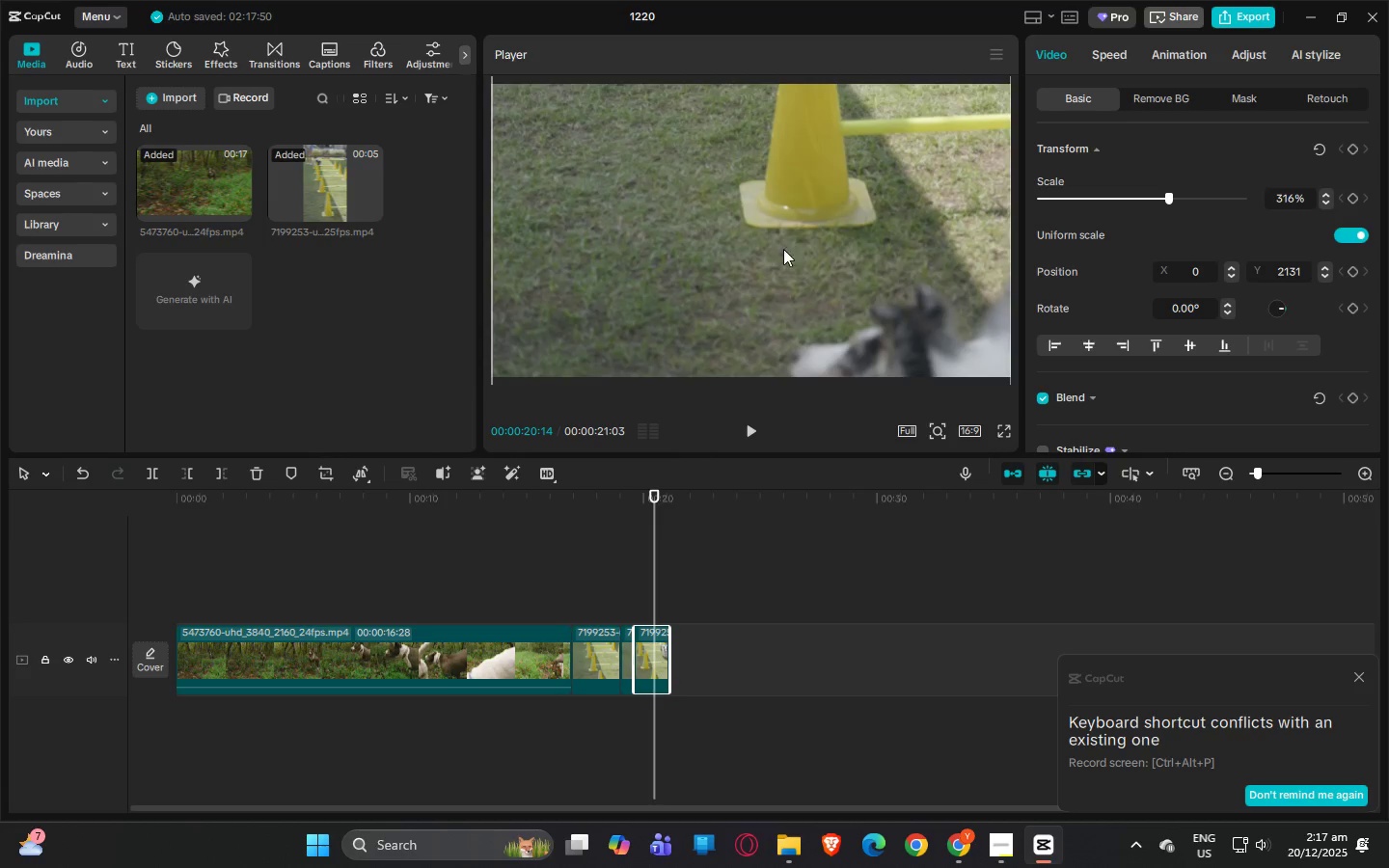 
left_click_drag(start_coordinate=[783, 249], to_coordinate=[782, 219])
 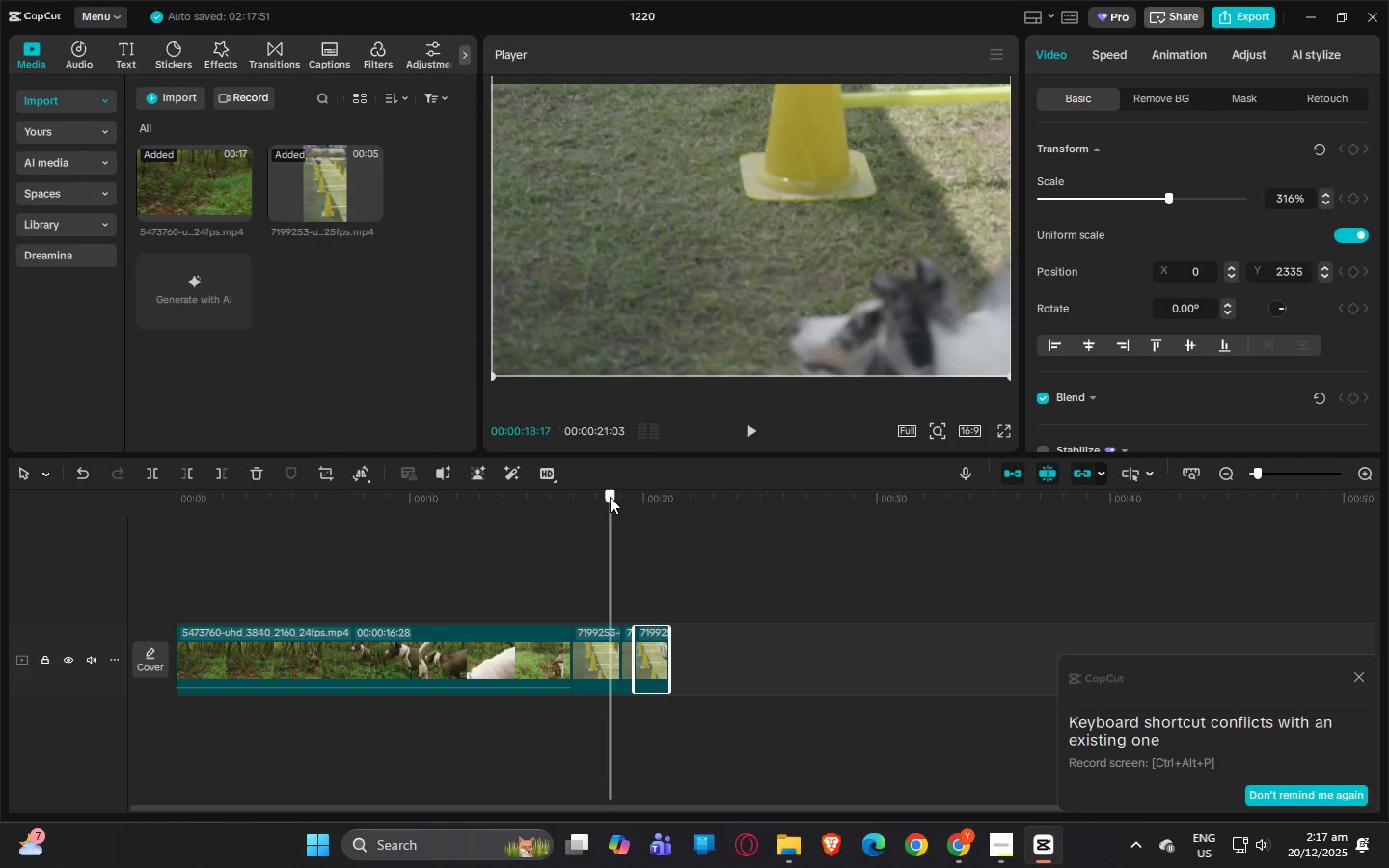 
double_click([576, 493])
 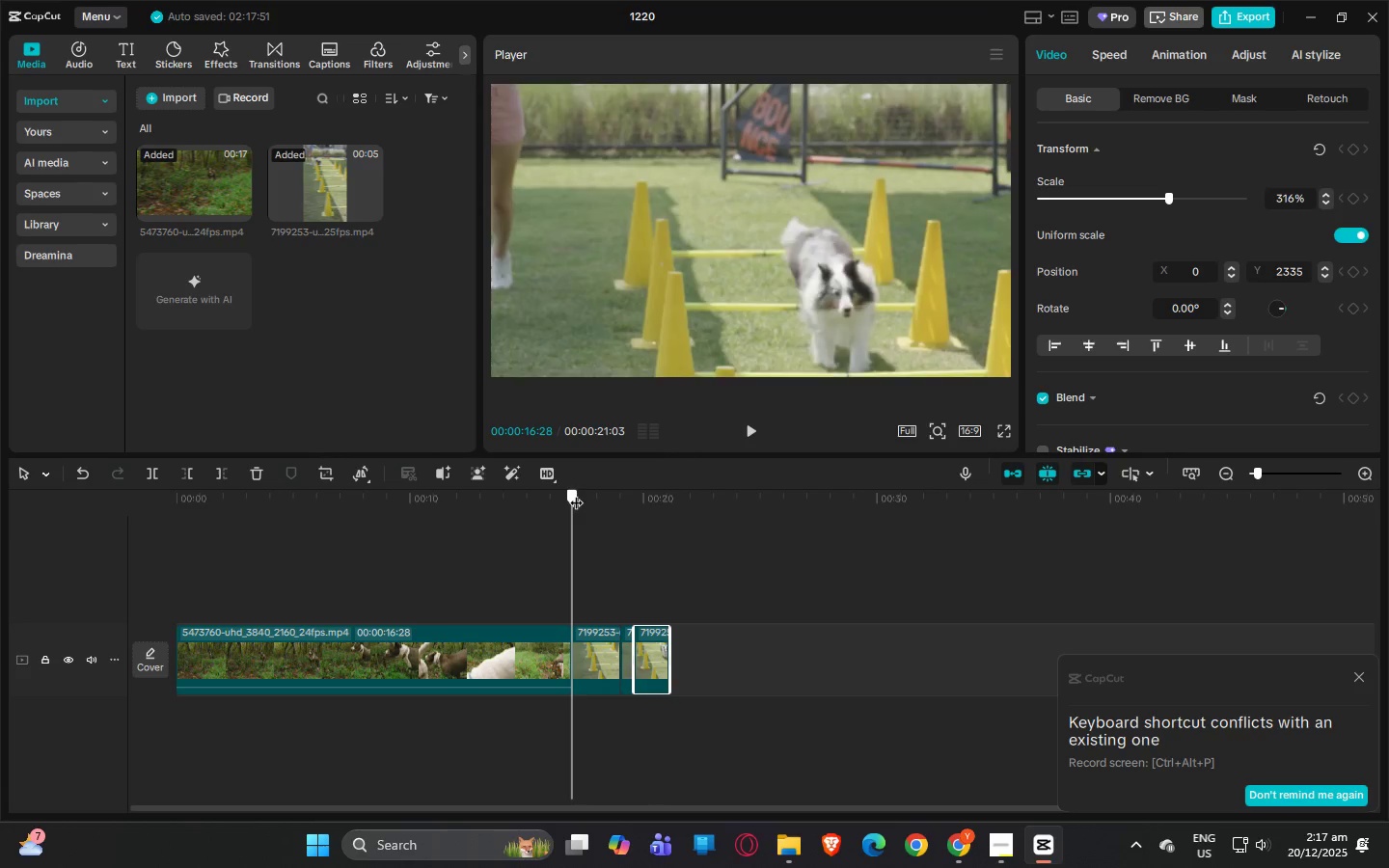 
key(Space)
 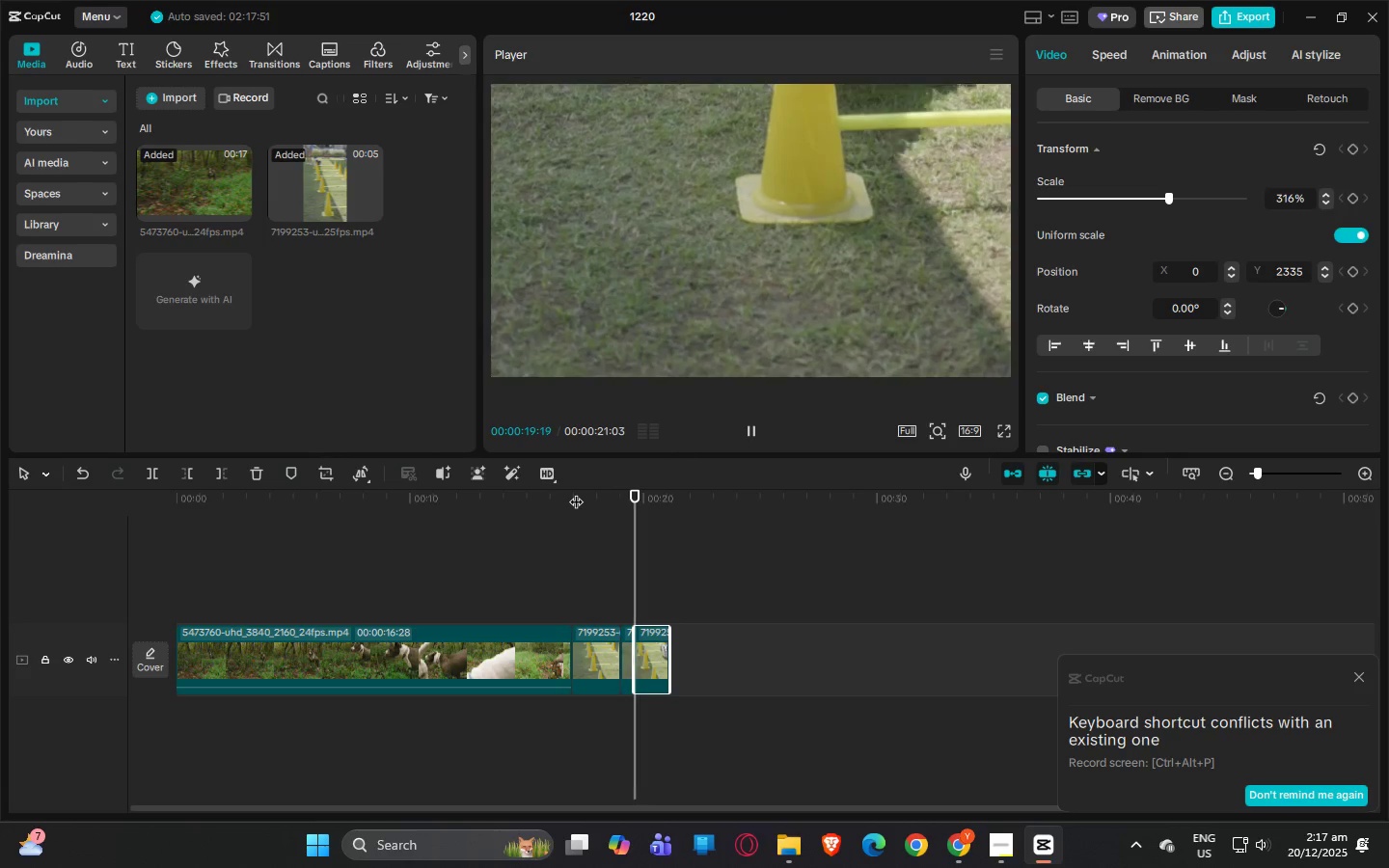 
key(Space)
 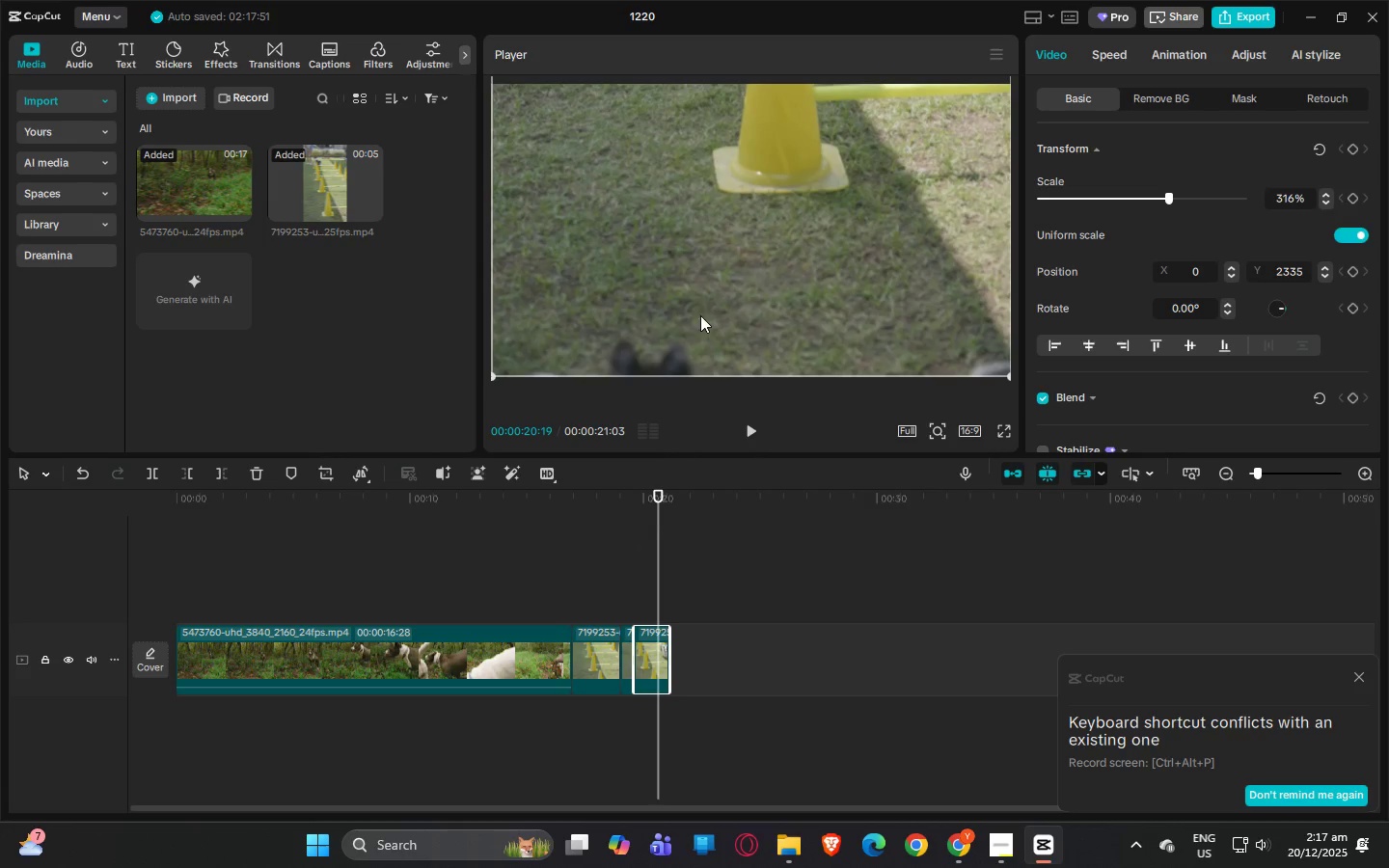 
left_click_drag(start_coordinate=[711, 288], to_coordinate=[620, 353])
 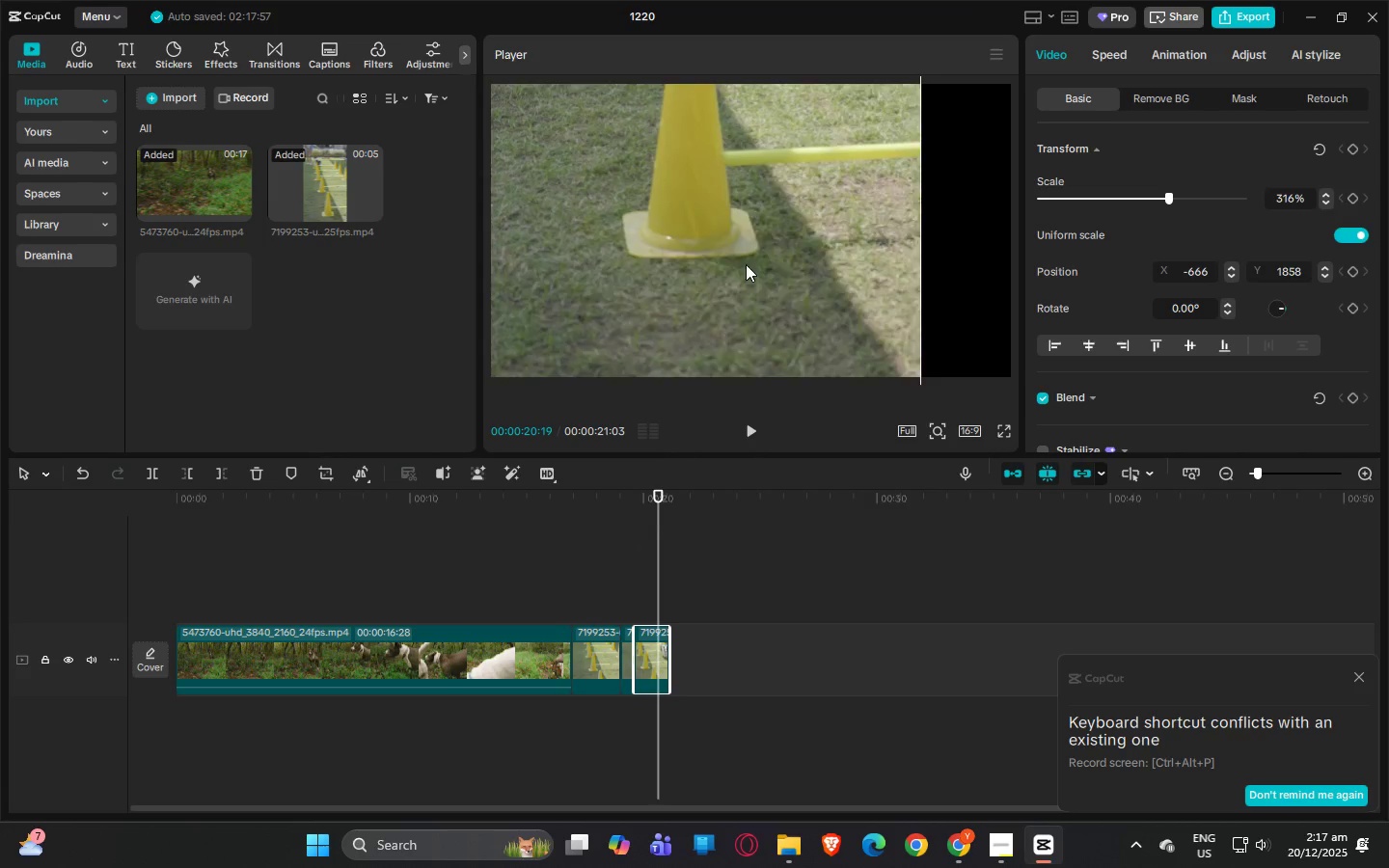 
left_click_drag(start_coordinate=[741, 262], to_coordinate=[827, 299])
 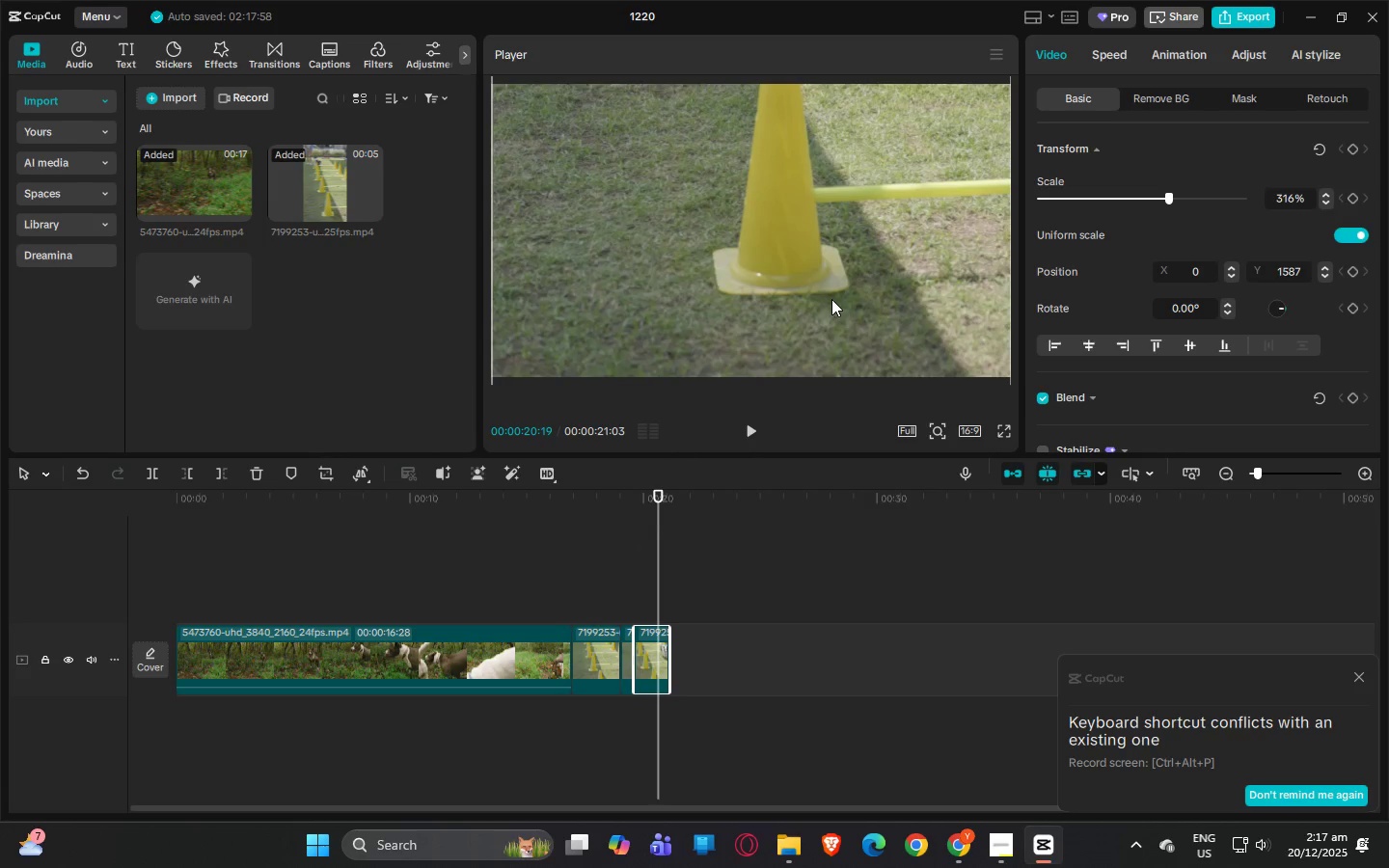 
key(Space)
 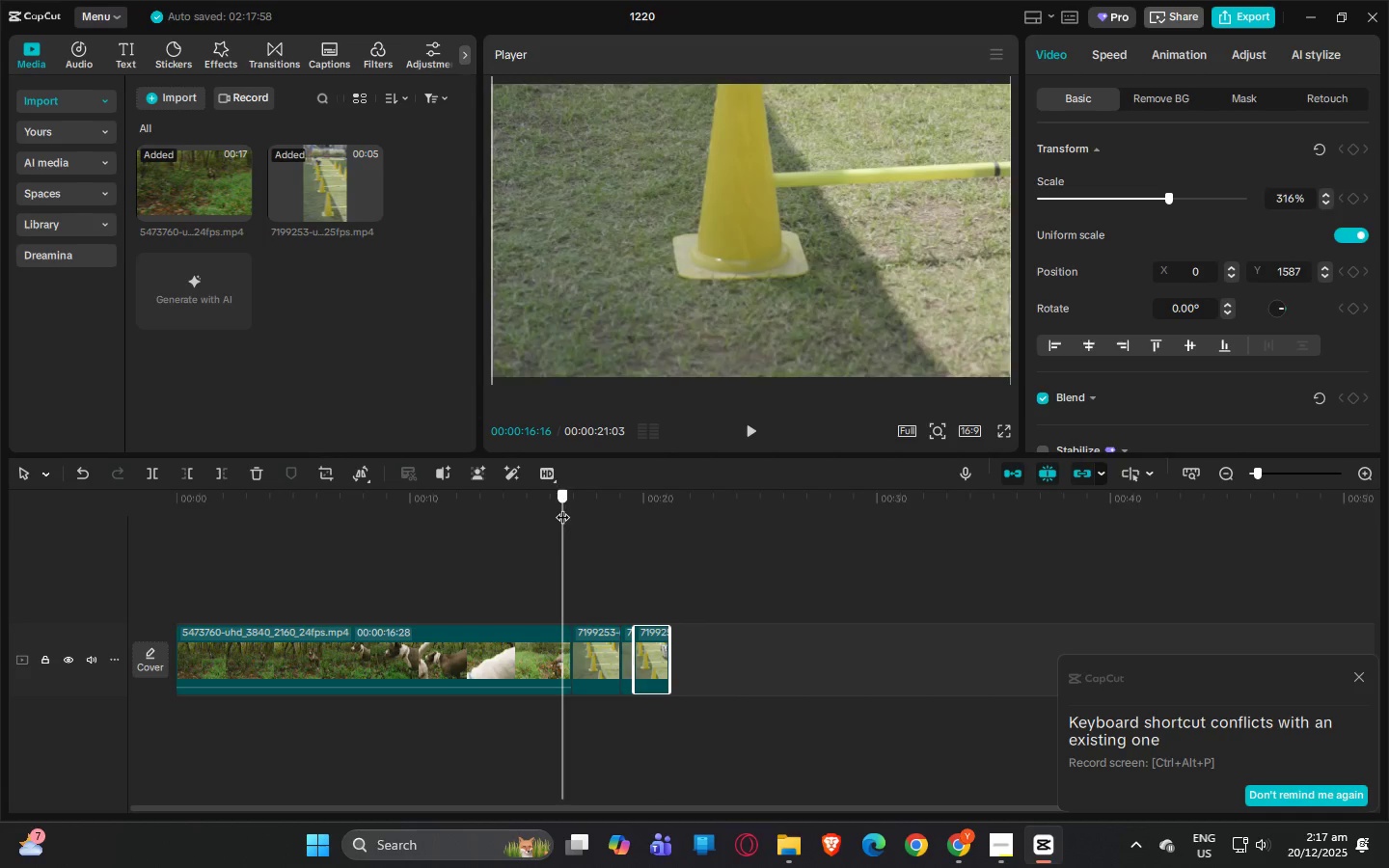 
key(Space)
 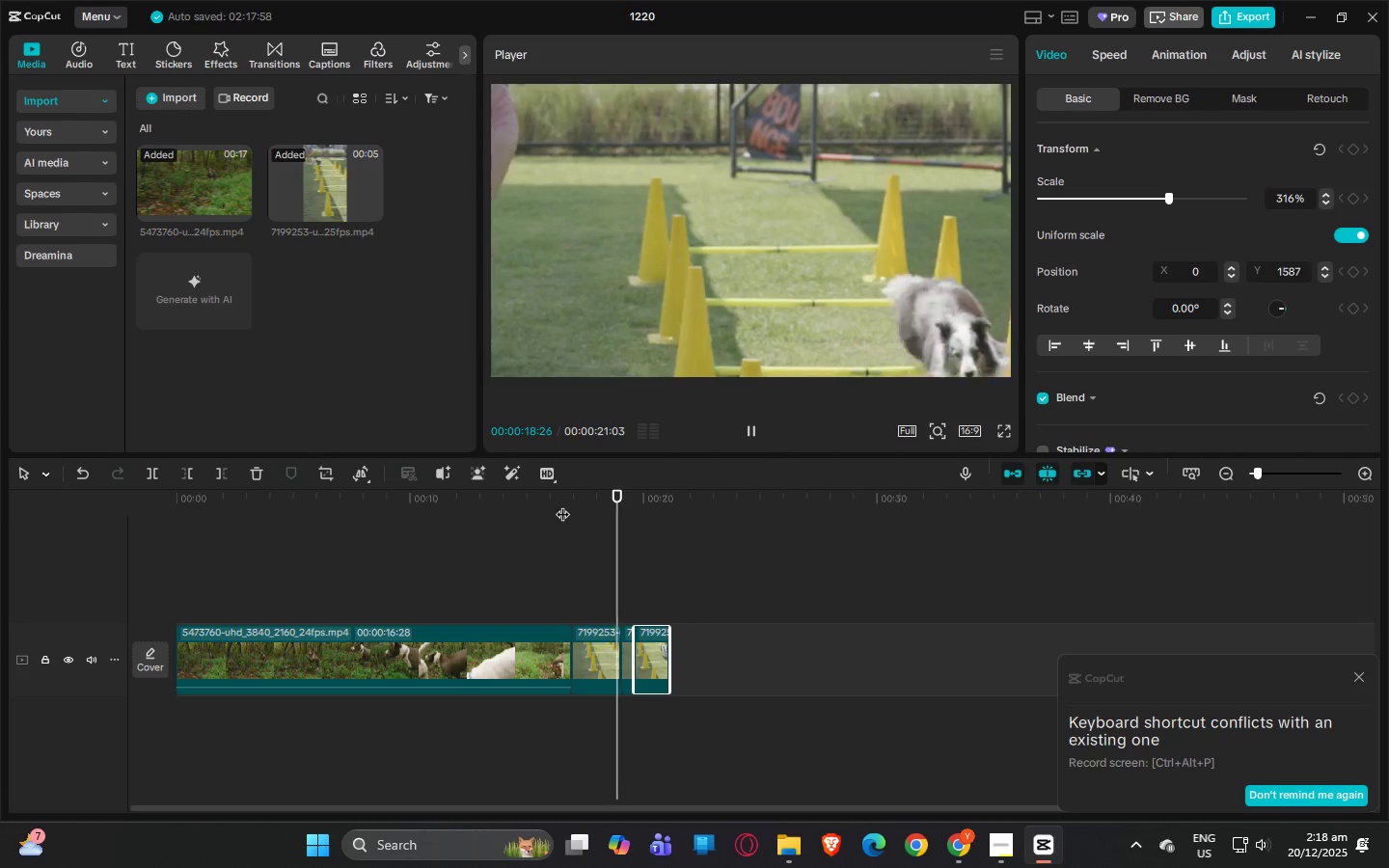 
key(Space)
 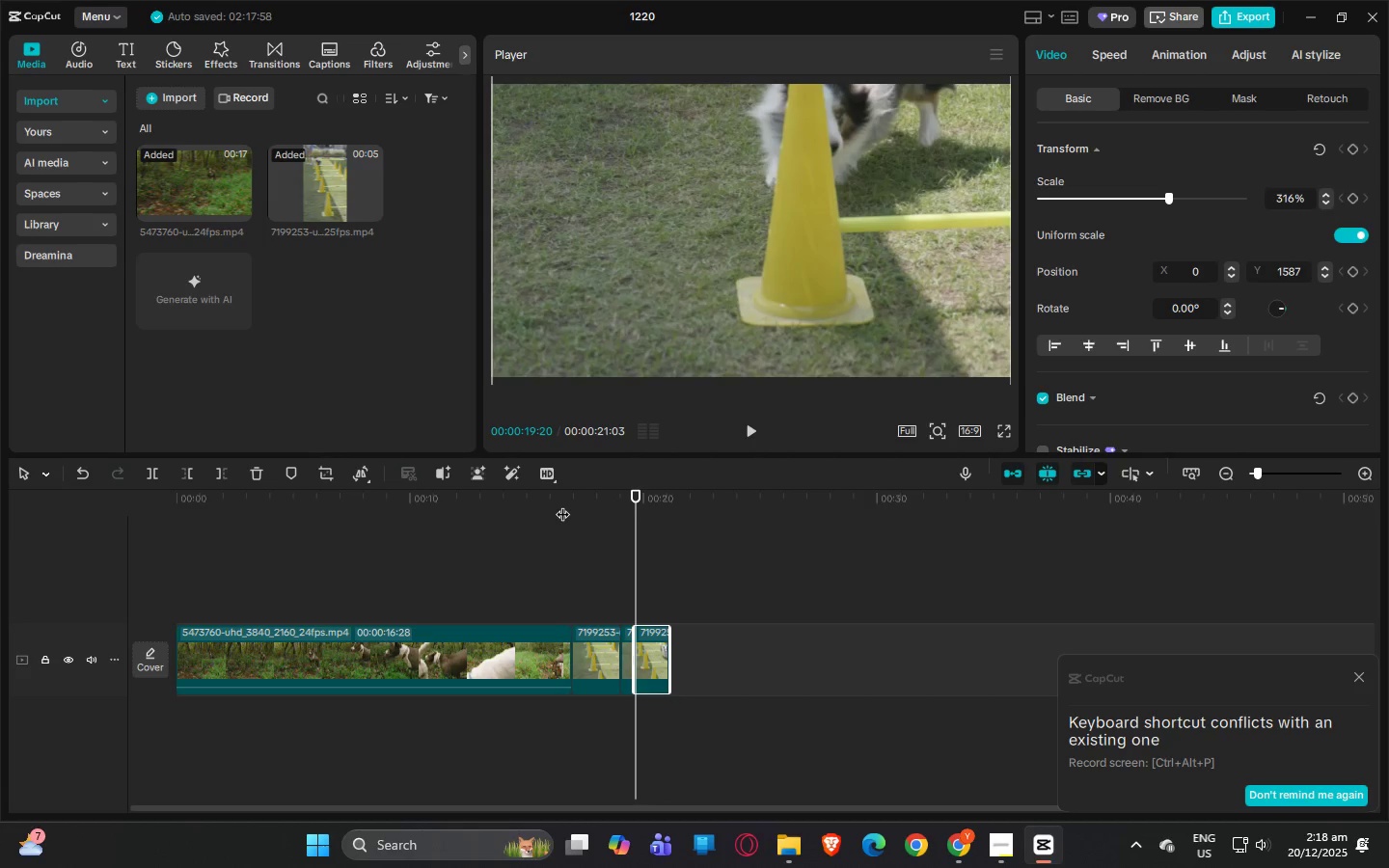 
key(Alt+AltLeft)
 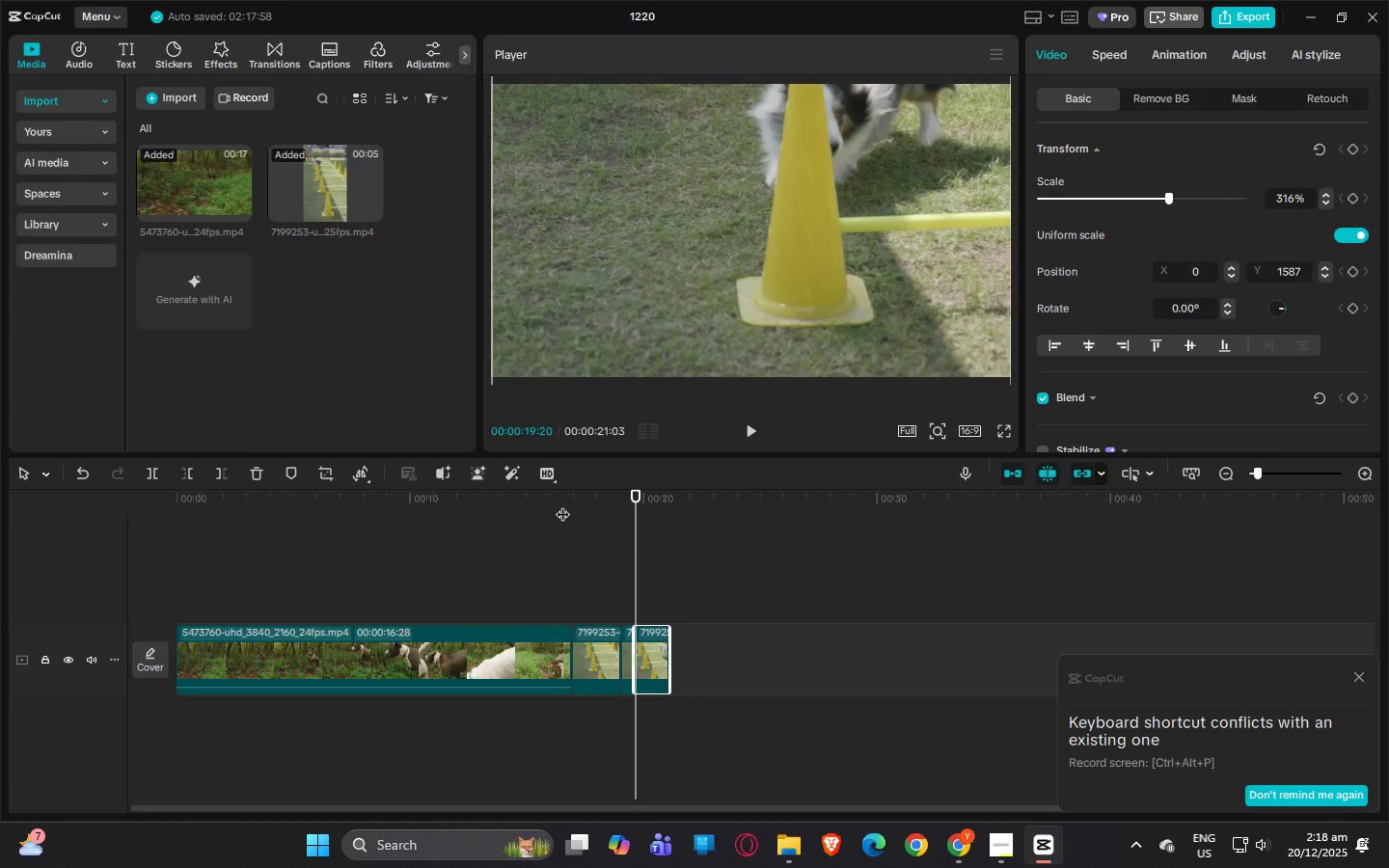 
key(Alt+Tab)
 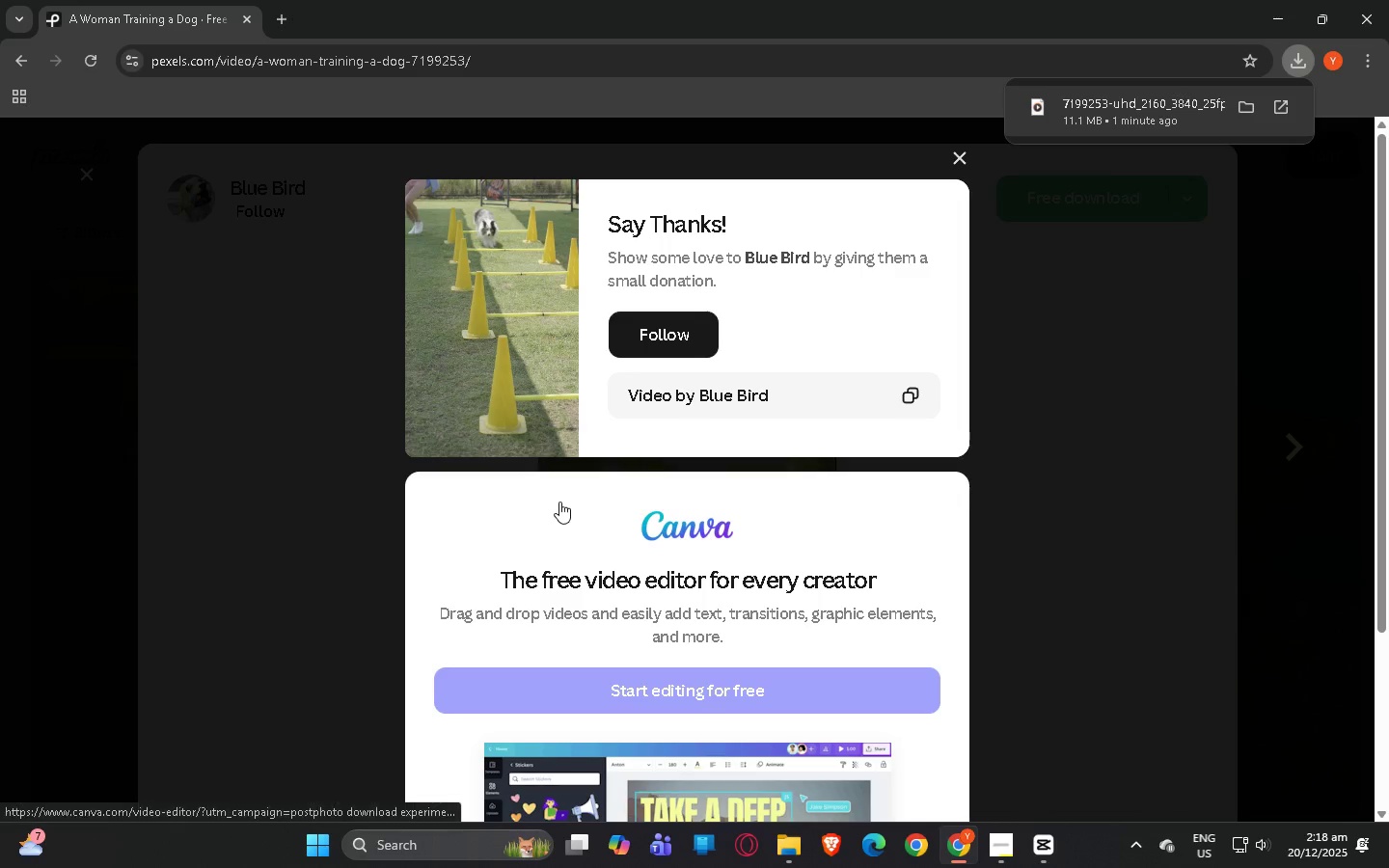 
left_click([158, 448])
 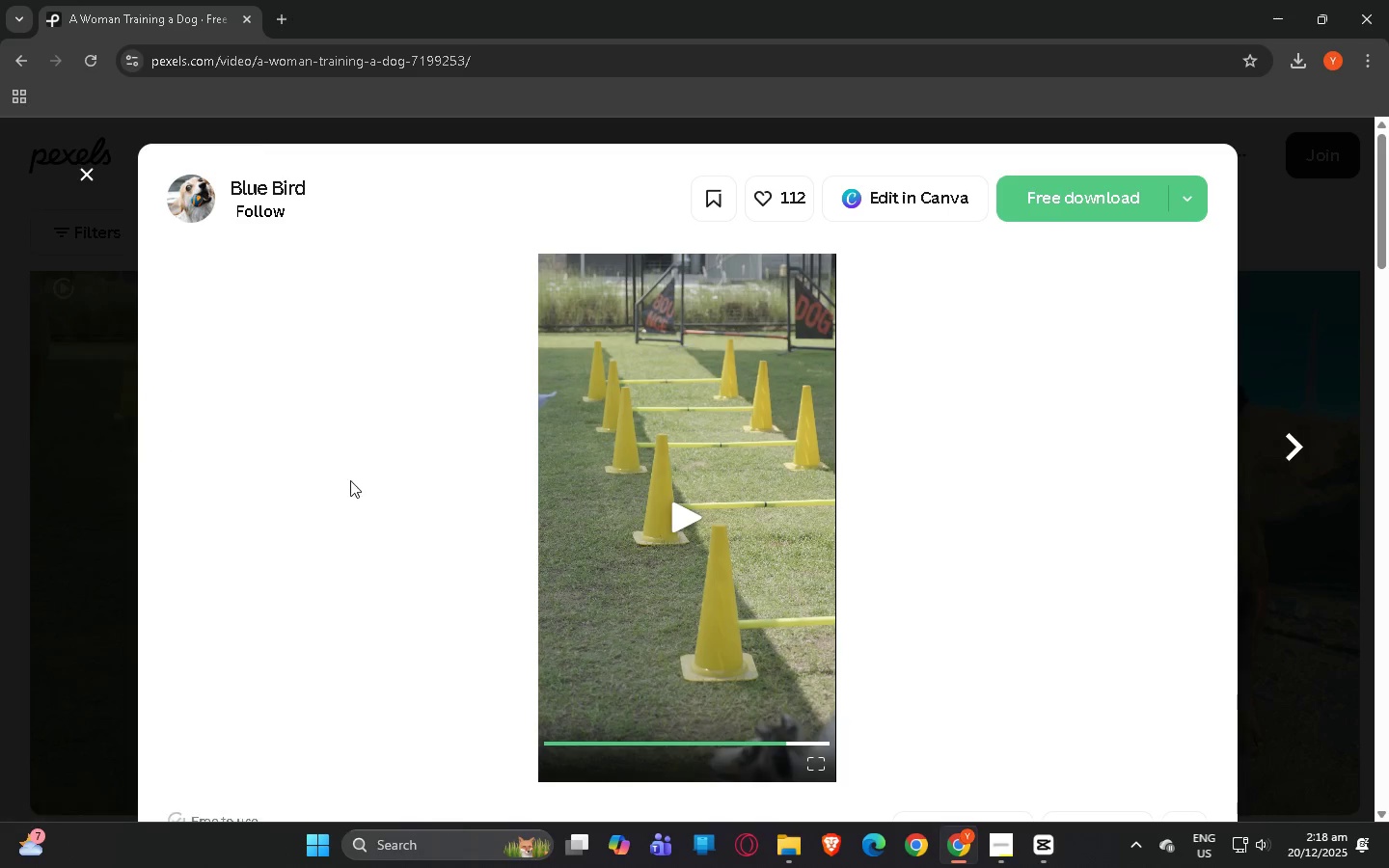 
scroll: coordinate [371, 490], scroll_direction: down, amount: 17.0
 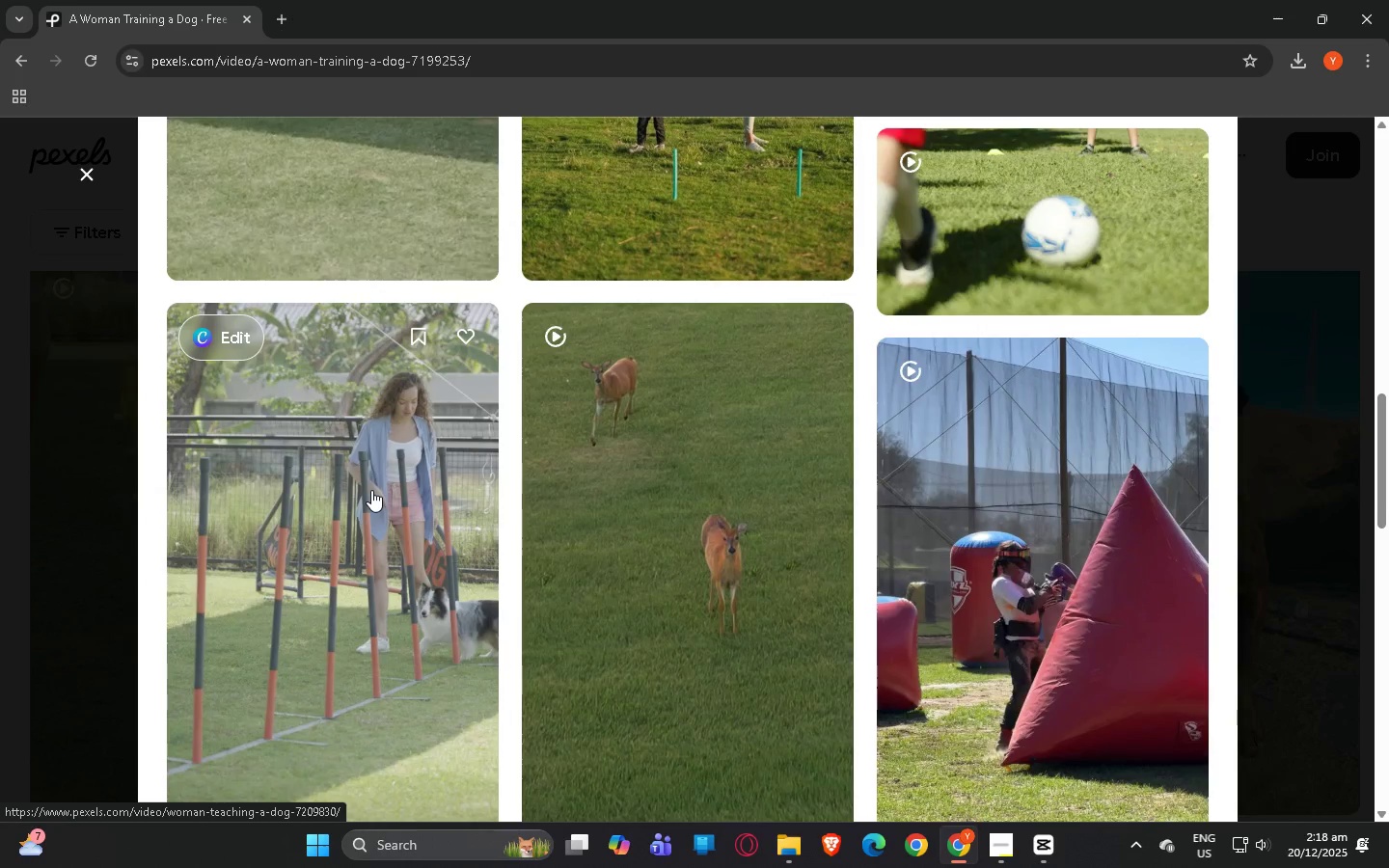 
scroll: coordinate [371, 490], scroll_direction: up, amount: 4.0
 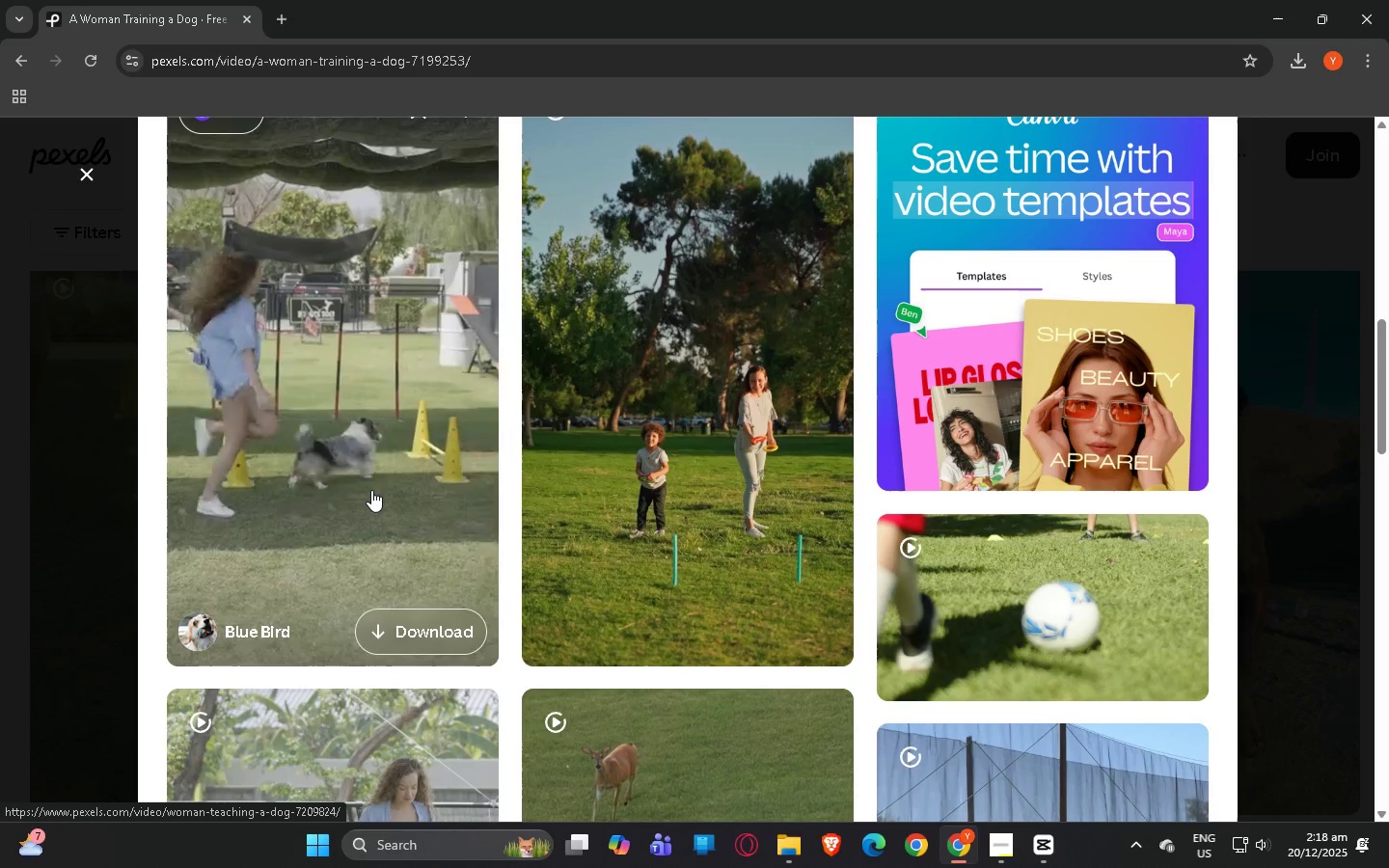 
left_click([371, 490])
 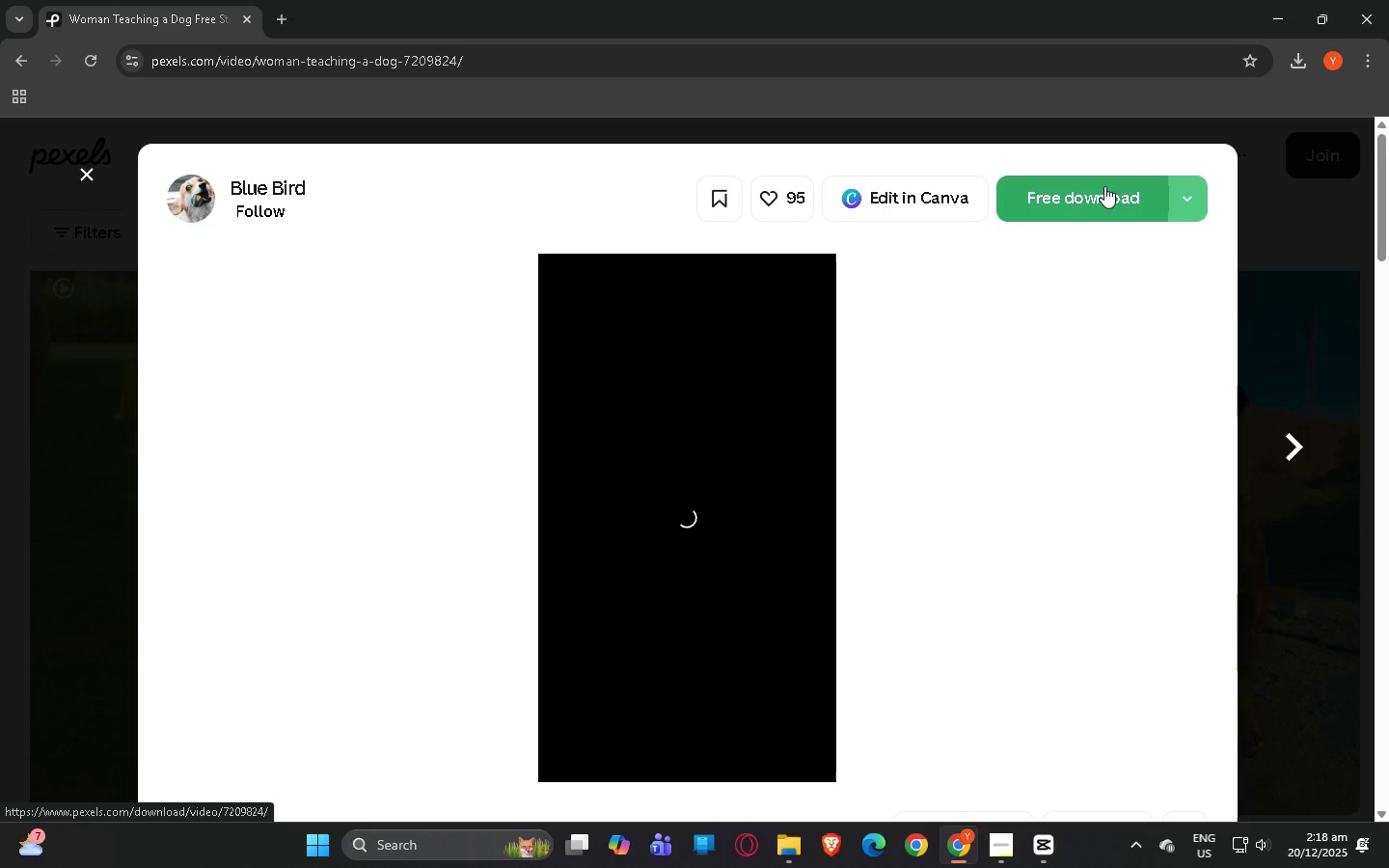 
left_click([1104, 186])
 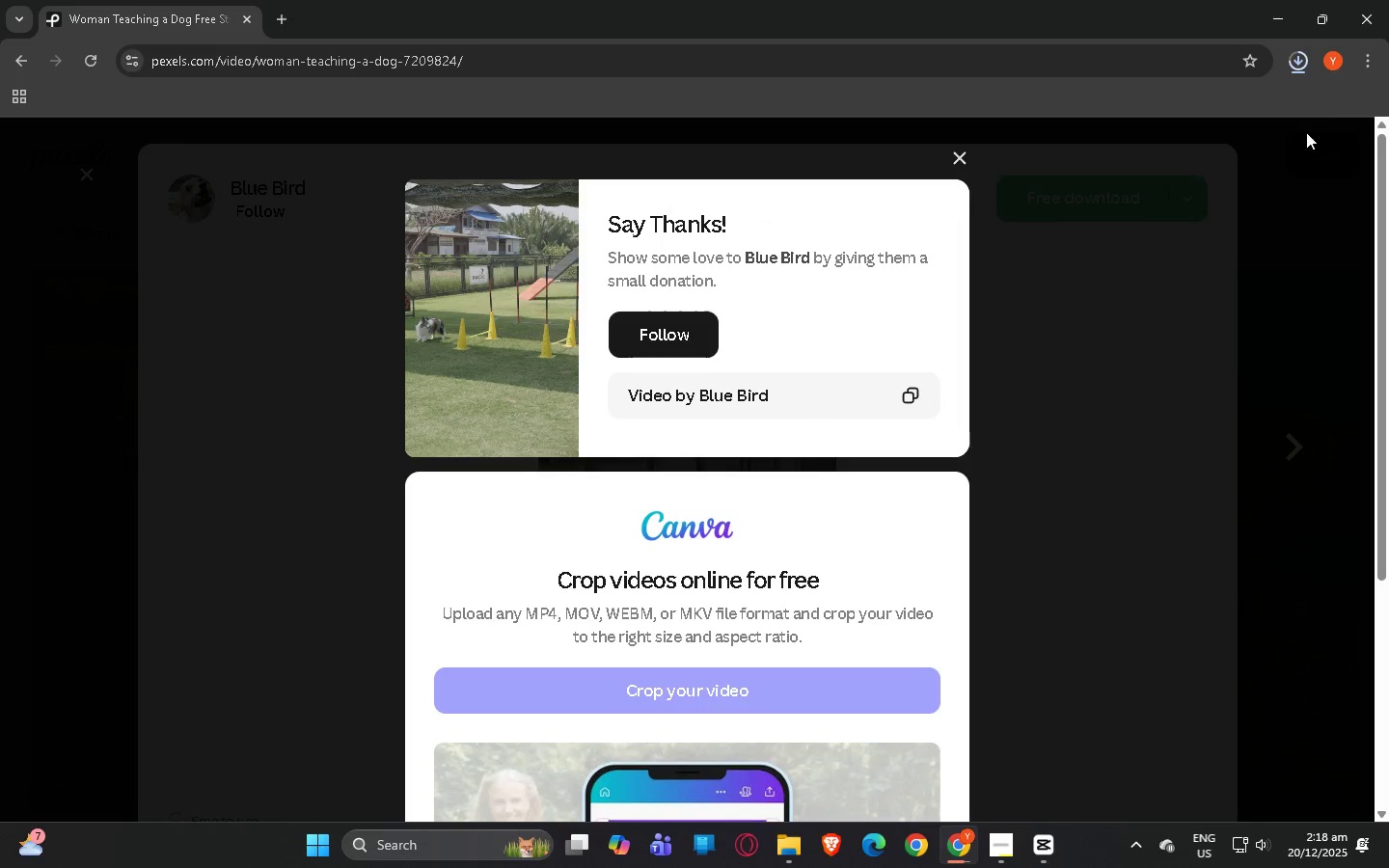 
wait(5.42)
 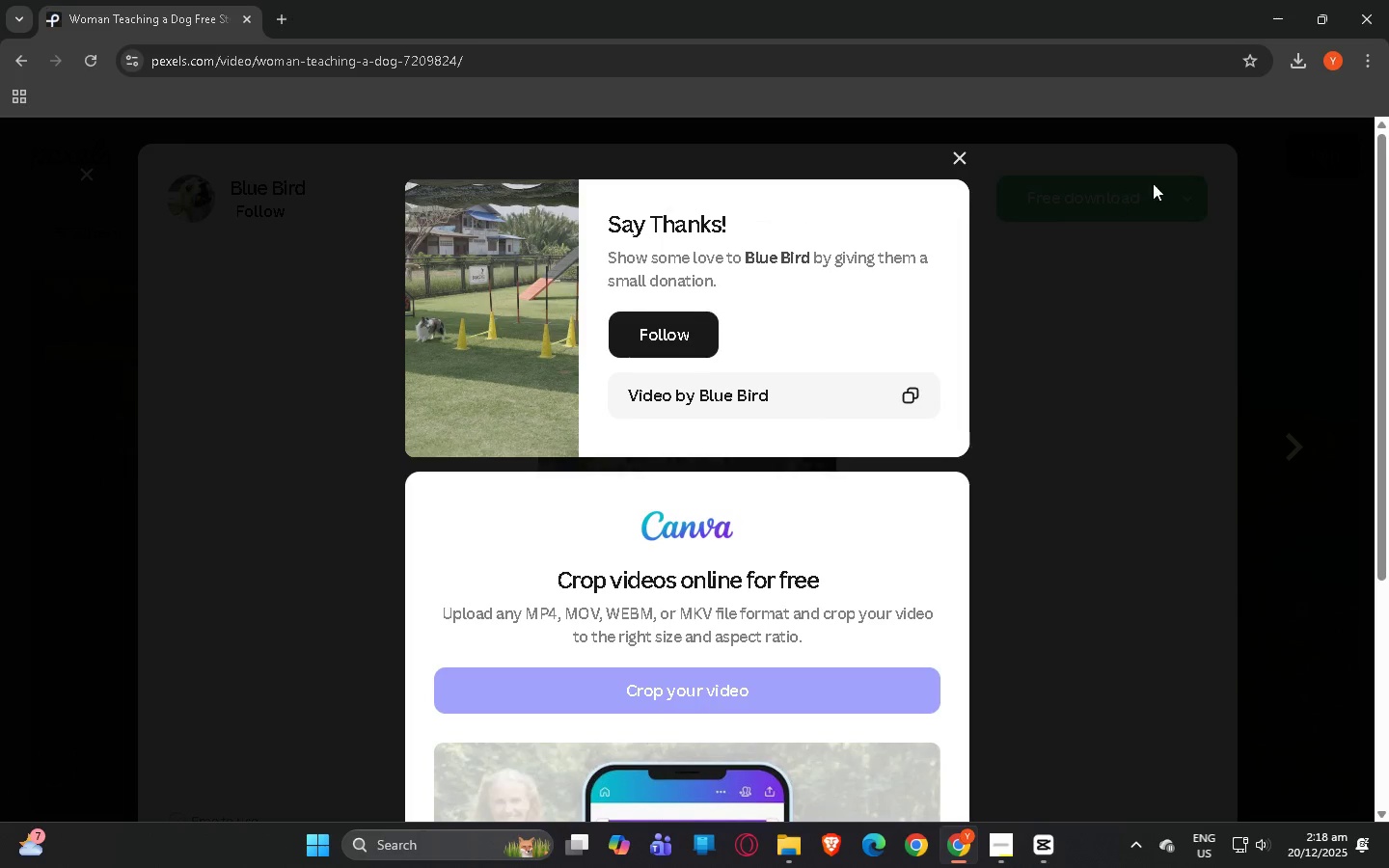 
left_click_drag(start_coordinate=[1205, 103], to_coordinate=[425, 297])
 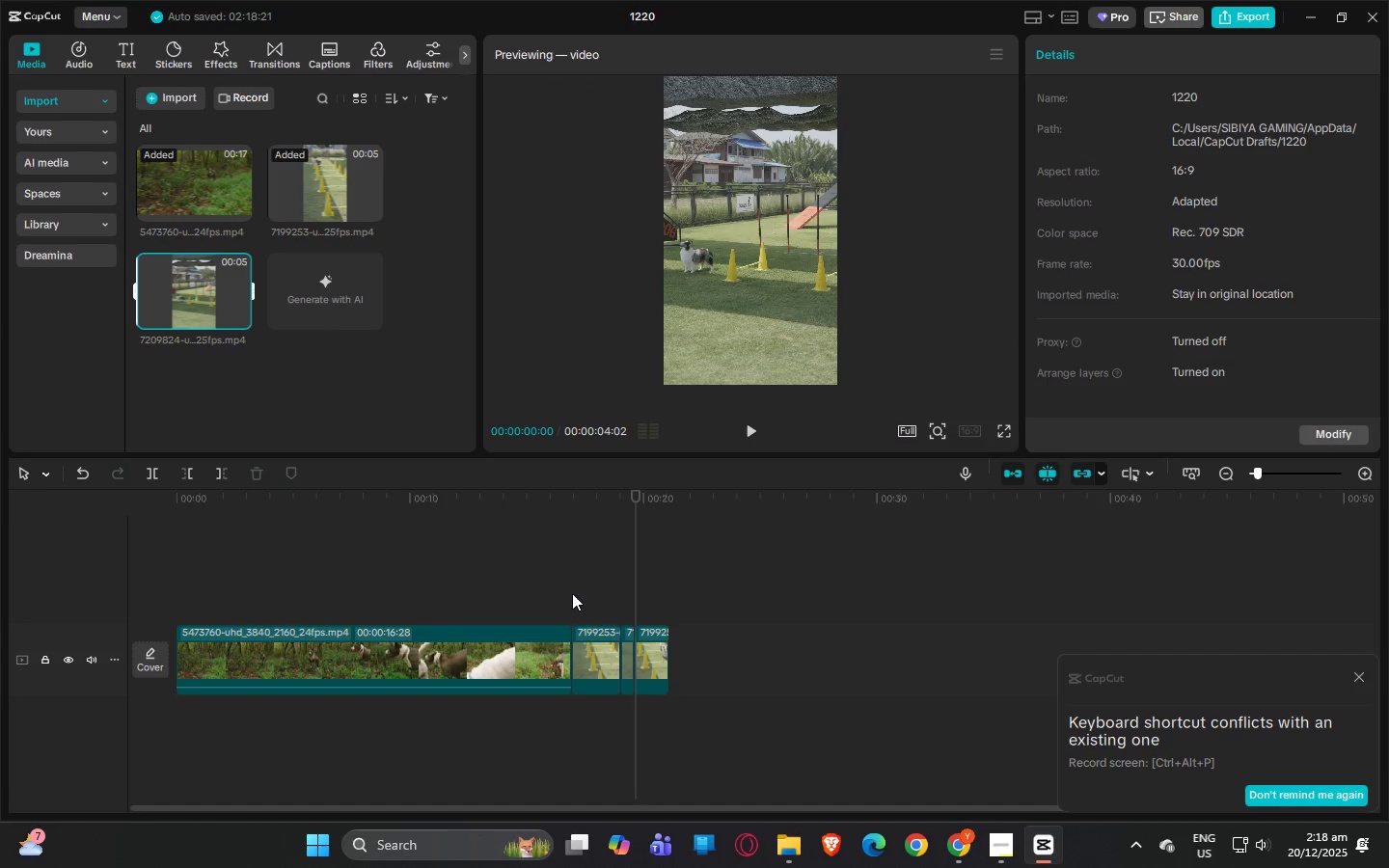 
key(Alt+AltLeft)
 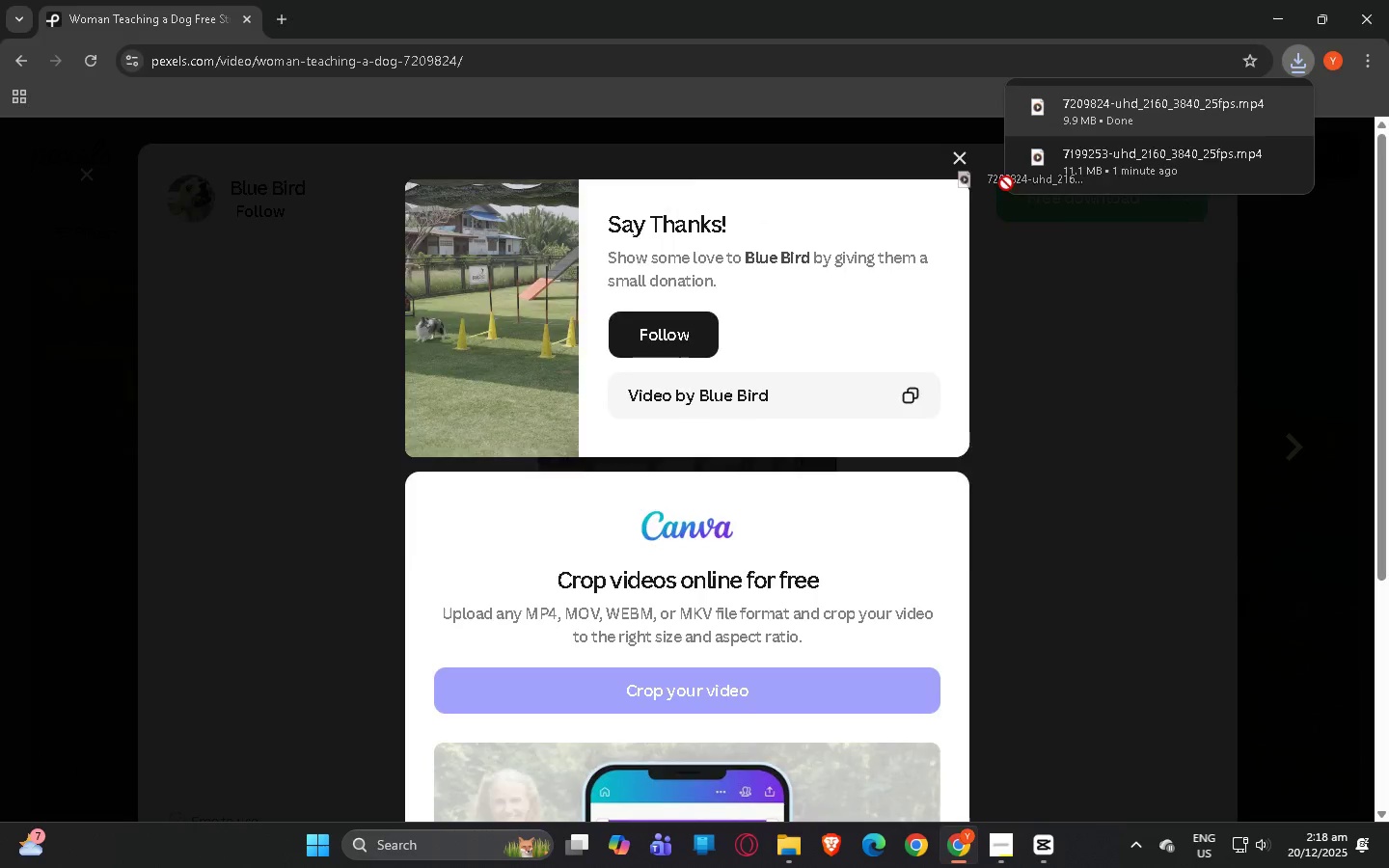 
key(Alt+Tab)
 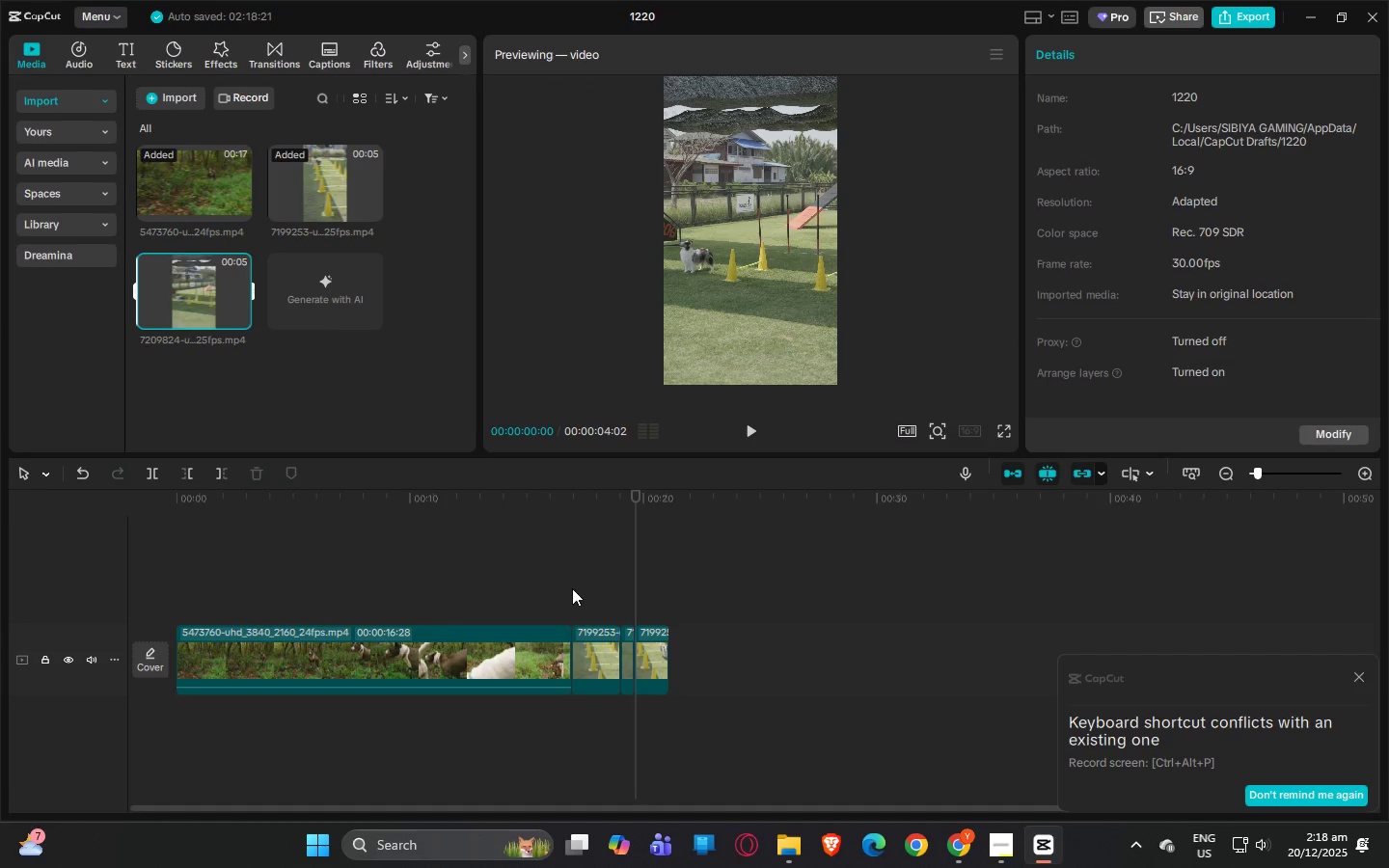 
left_click_drag(start_coordinate=[619, 588], to_coordinate=[681, 689])
 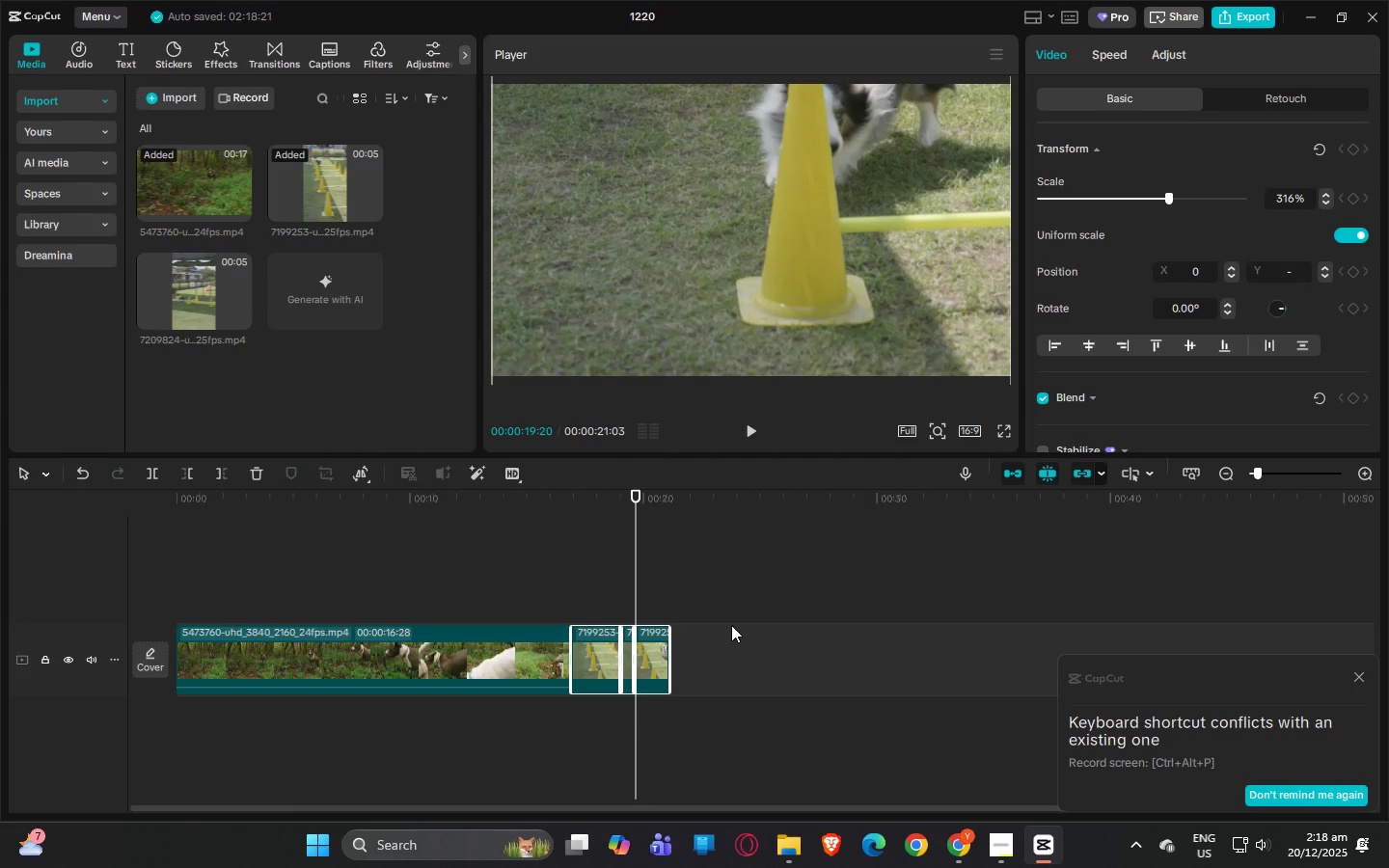 
key(Delete)
 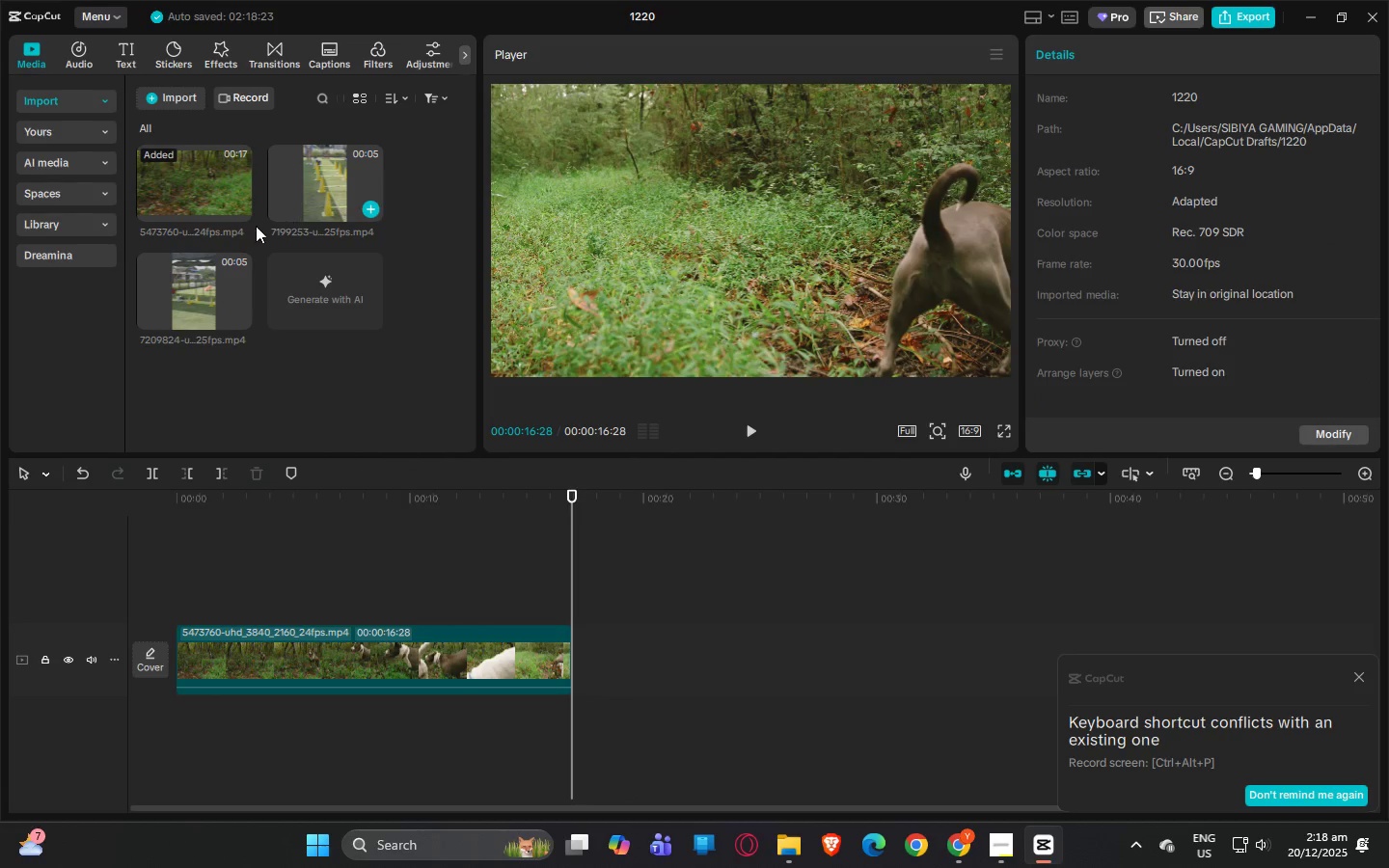 
left_click_drag(start_coordinate=[186, 285], to_coordinate=[580, 654])
 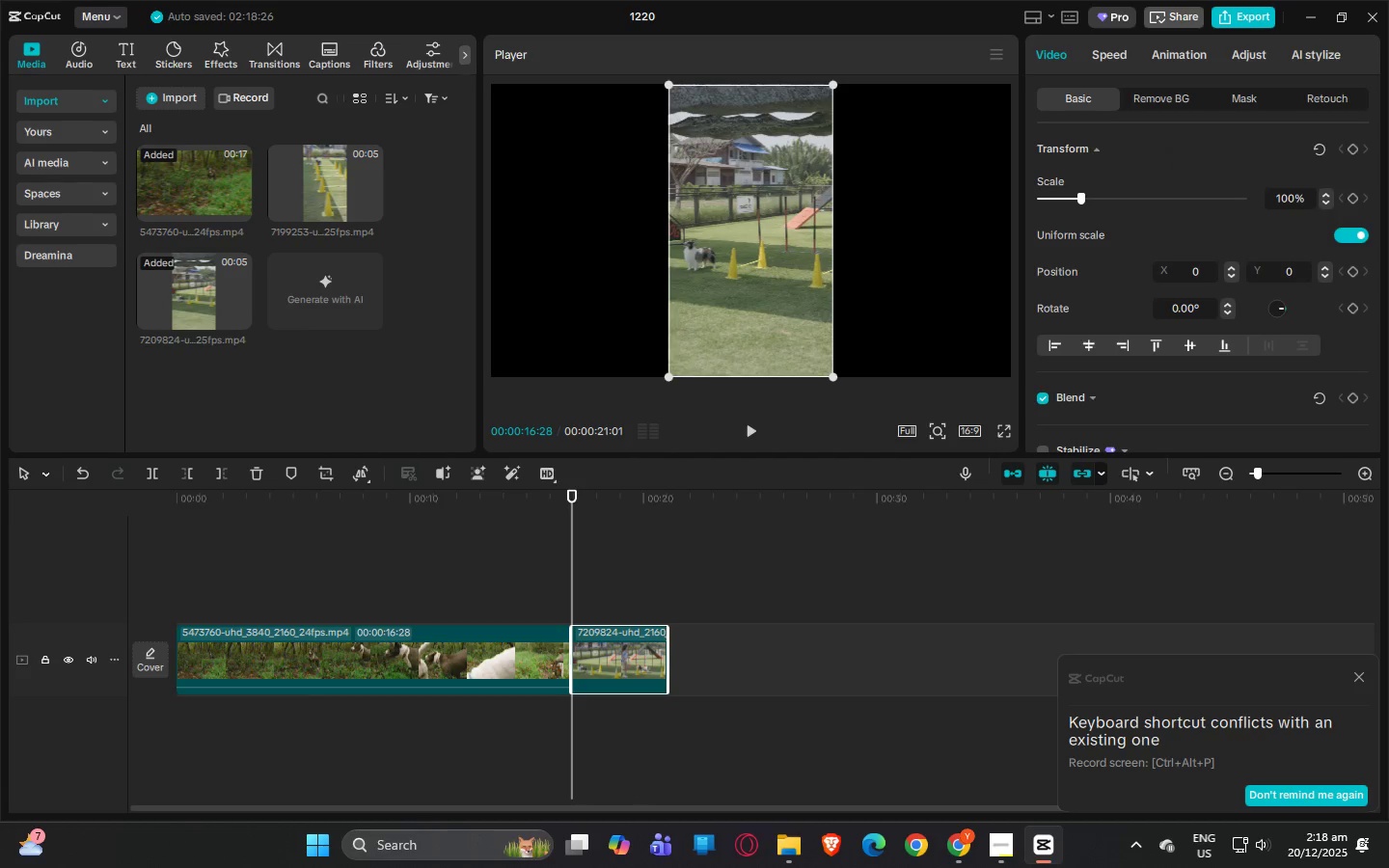 
left_click_drag(start_coordinate=[667, 374], to_coordinate=[274, 751])
 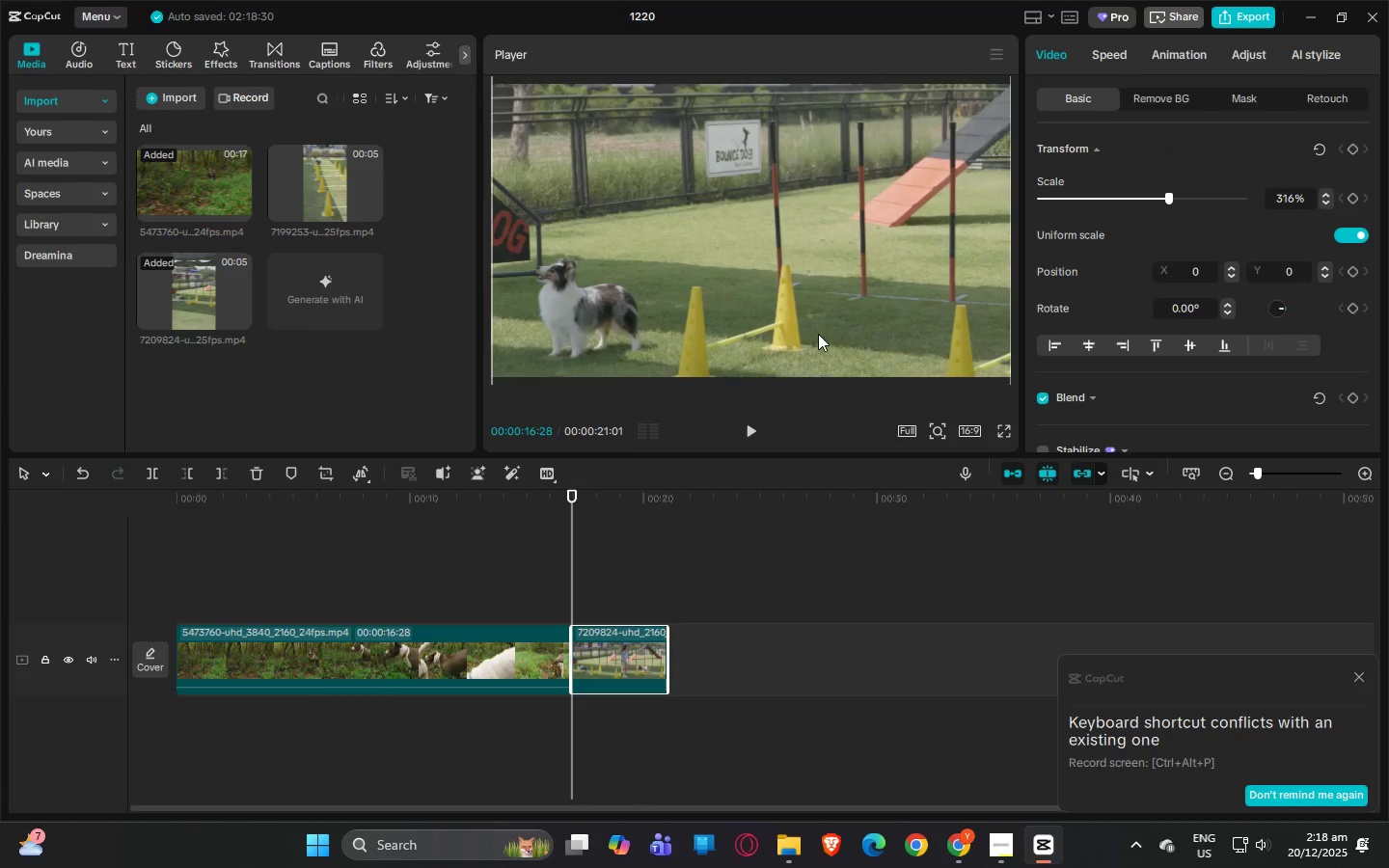 
left_click_drag(start_coordinate=[818, 334], to_coordinate=[814, 261])
 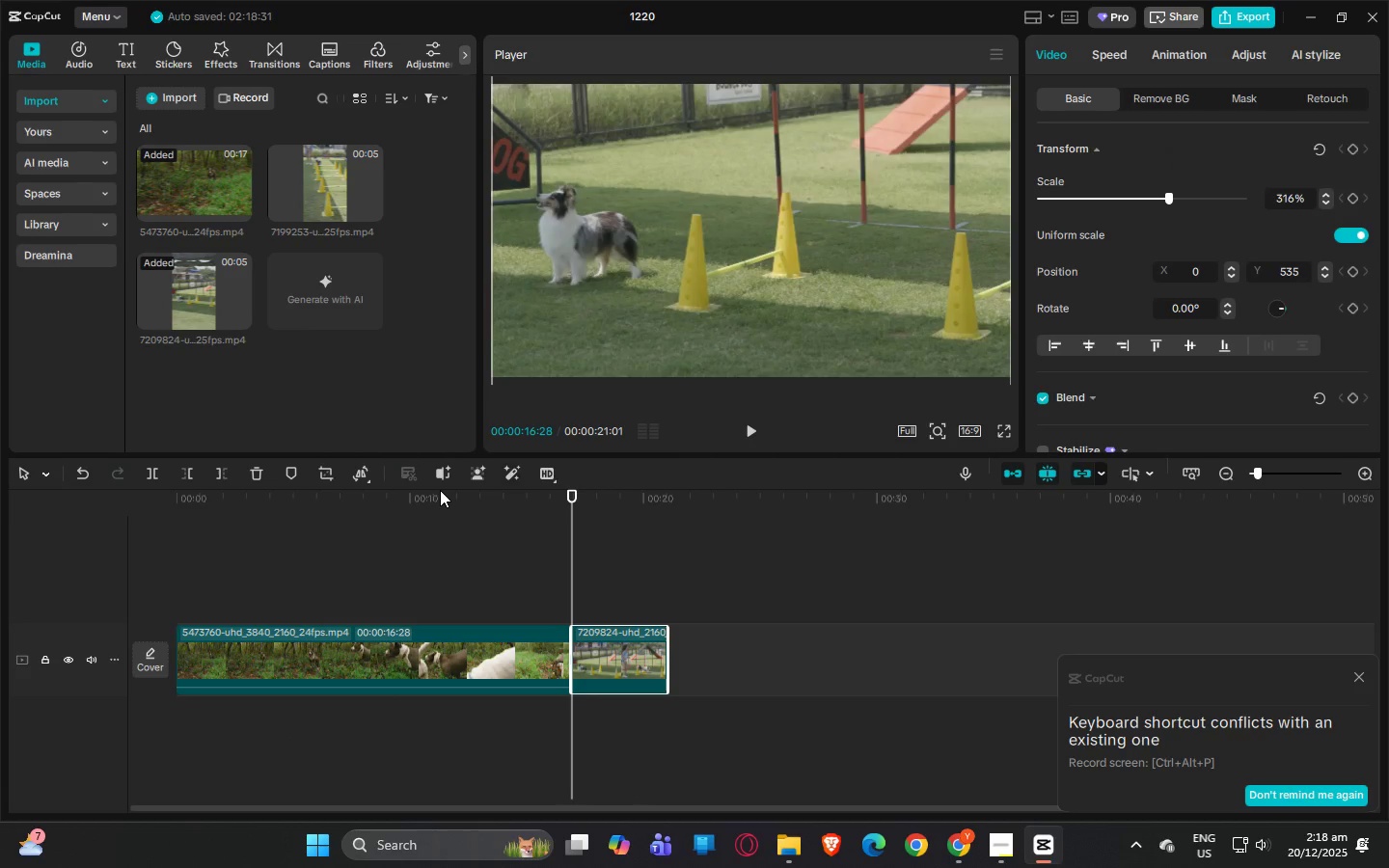 
key(Space)
 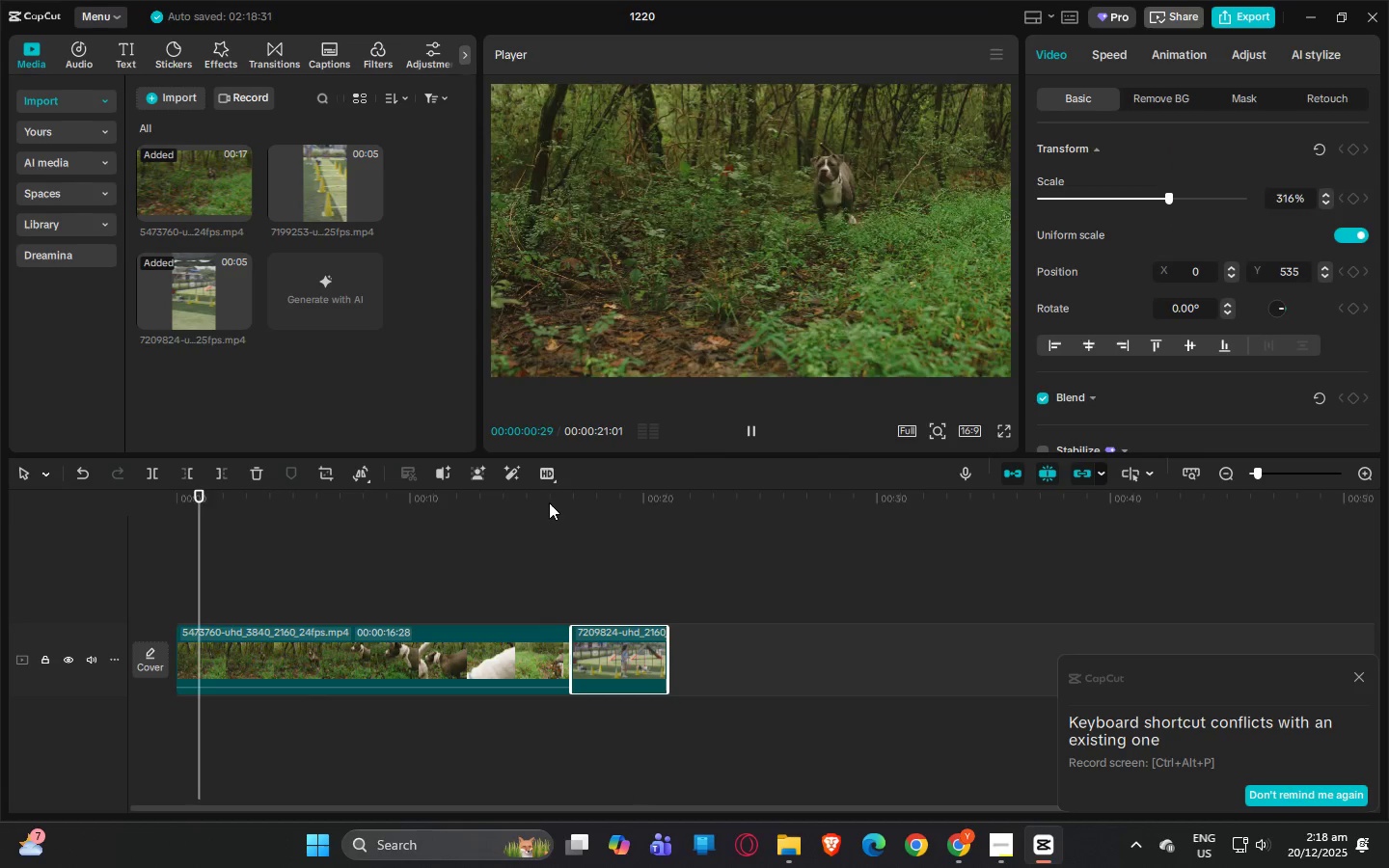 
double_click([580, 501])
 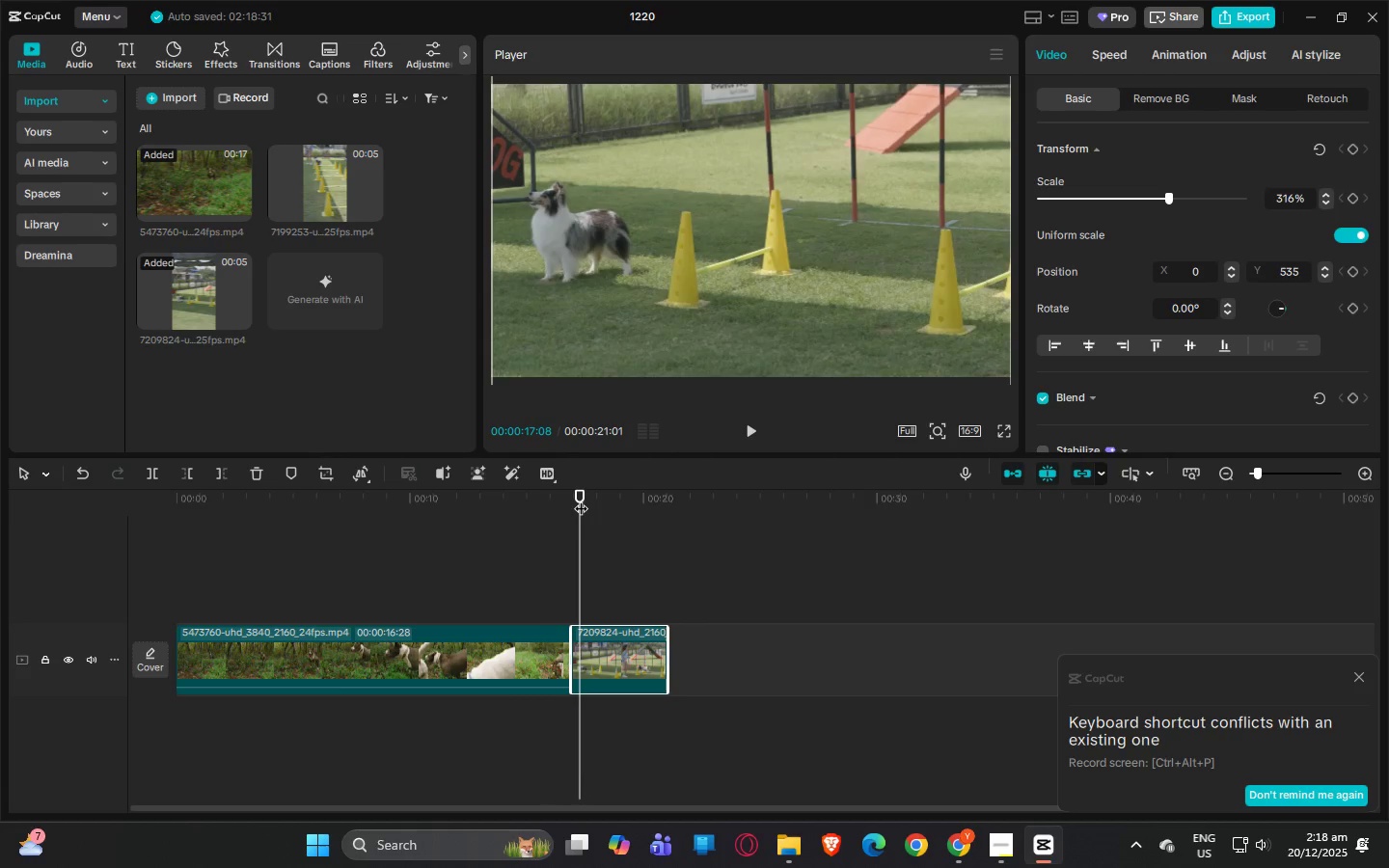 
key(Space)
 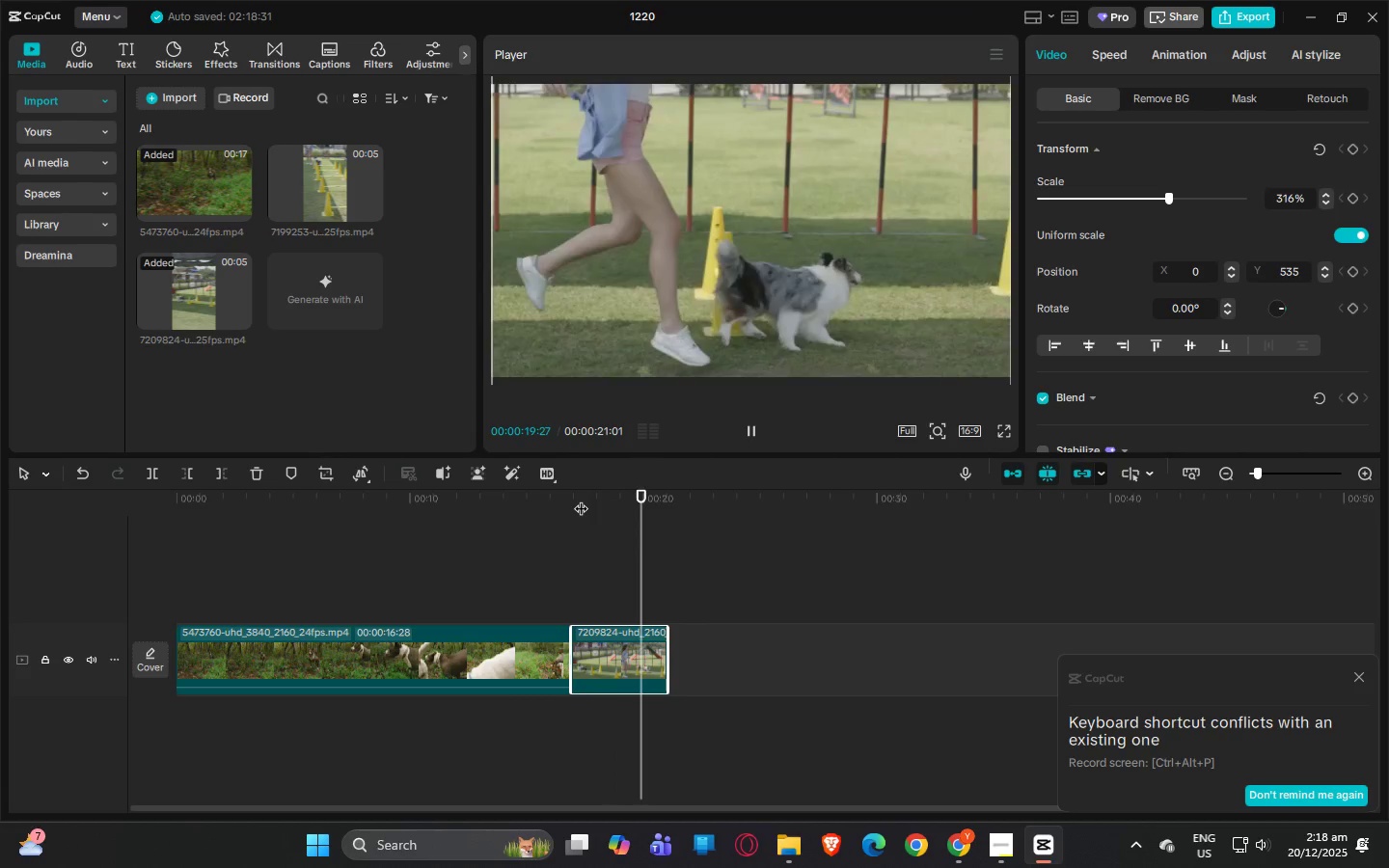 
key(Space)
 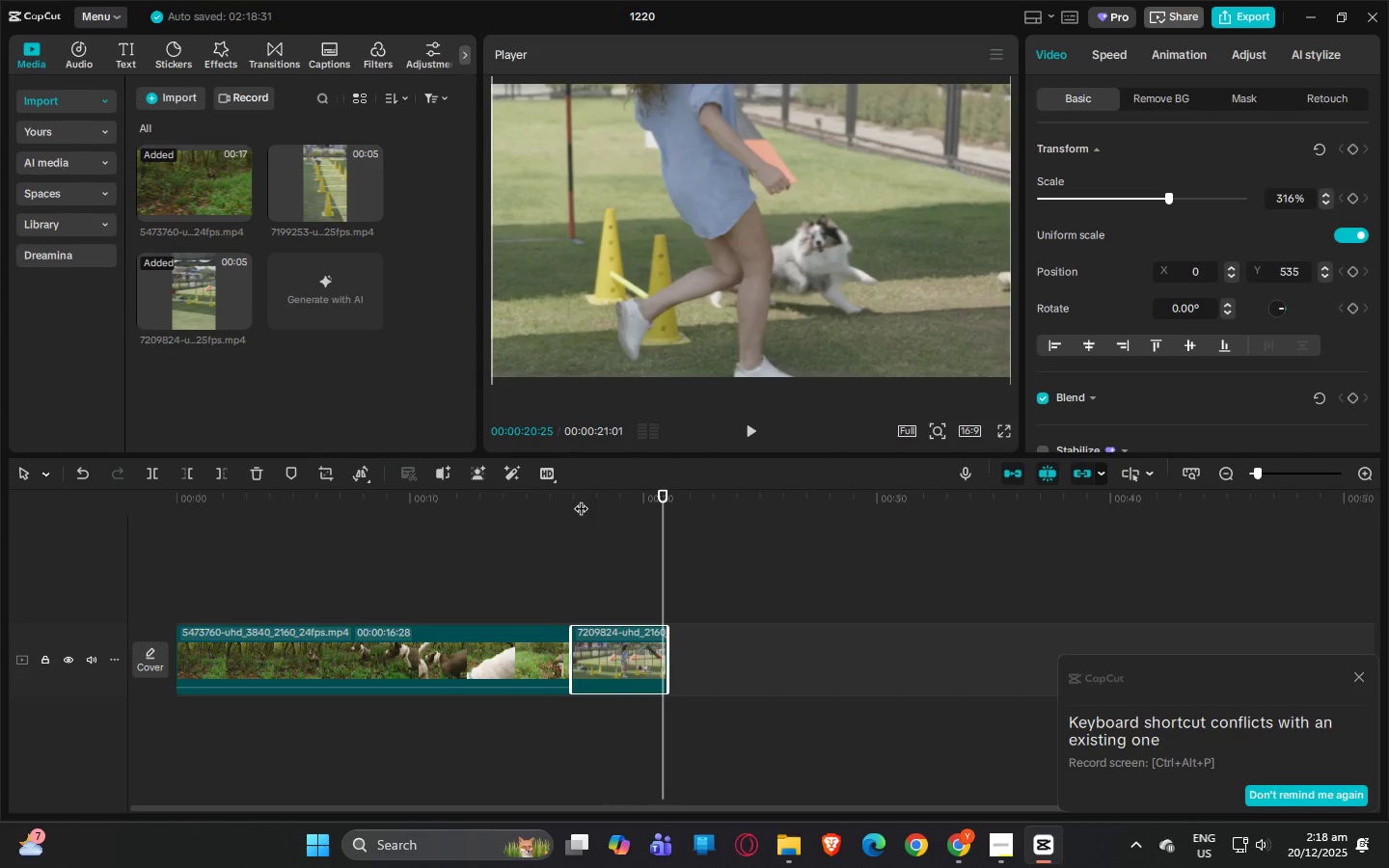 
wait(9.64)
 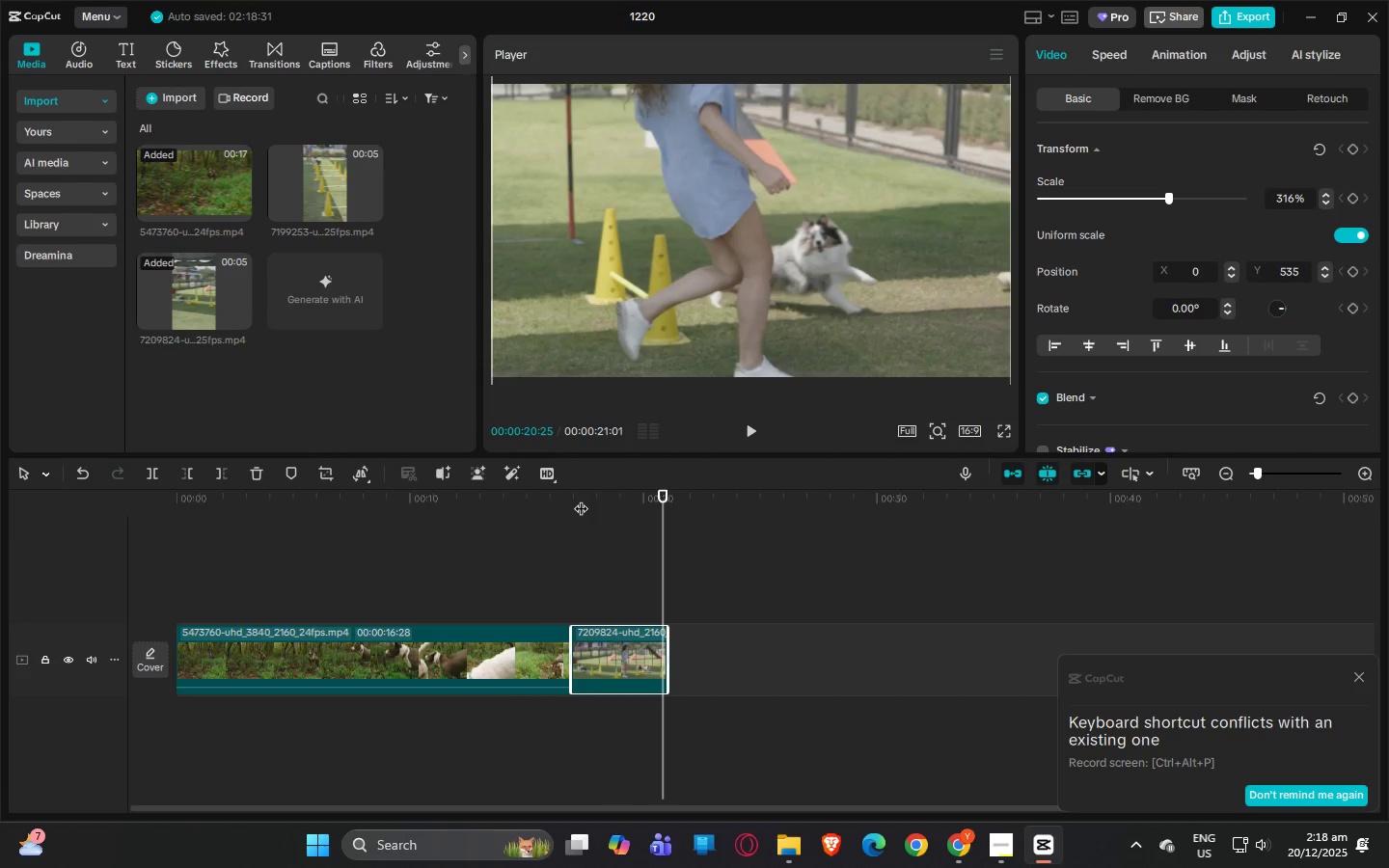 
key(Tab)
 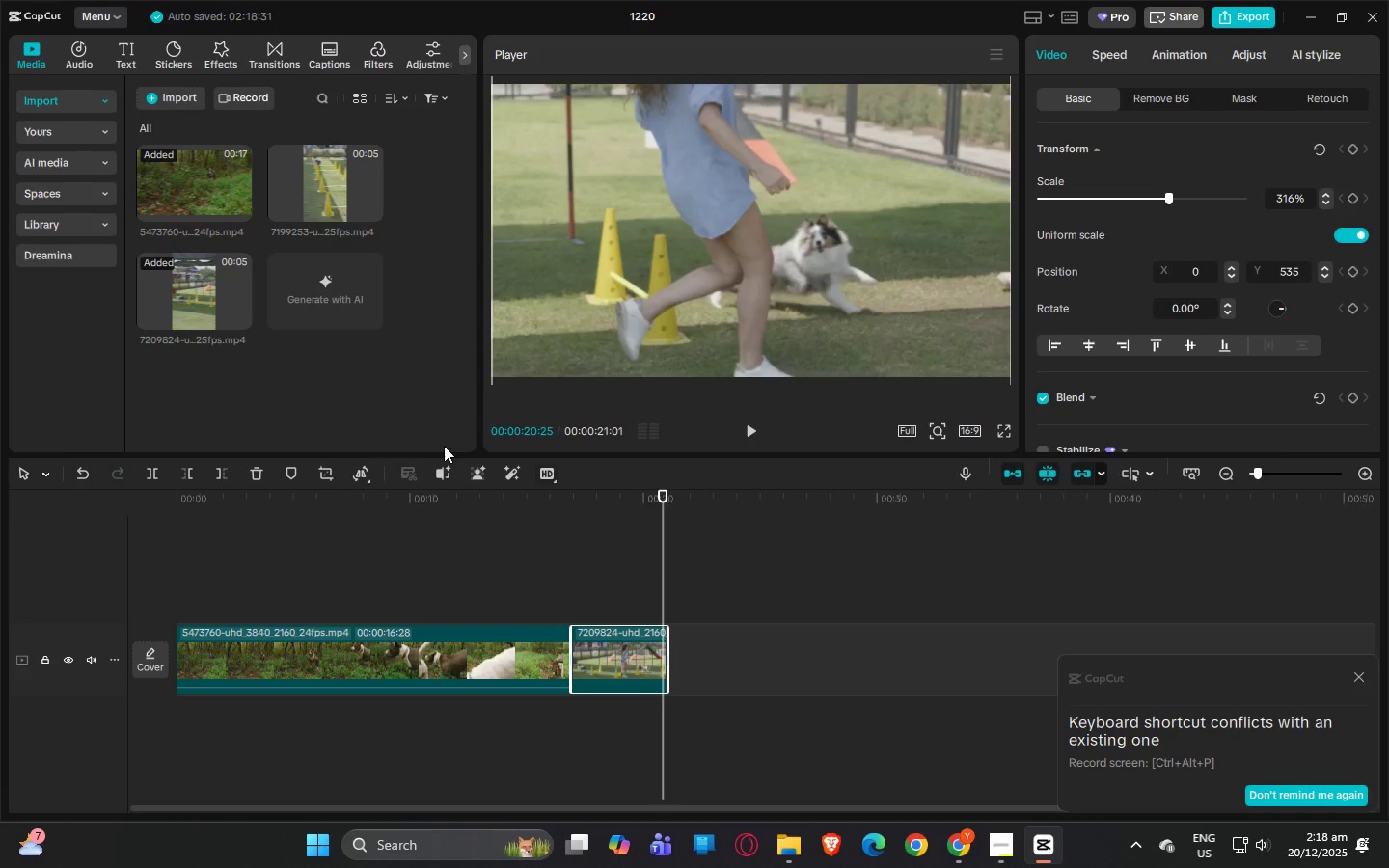 
key(Alt+Tab)
 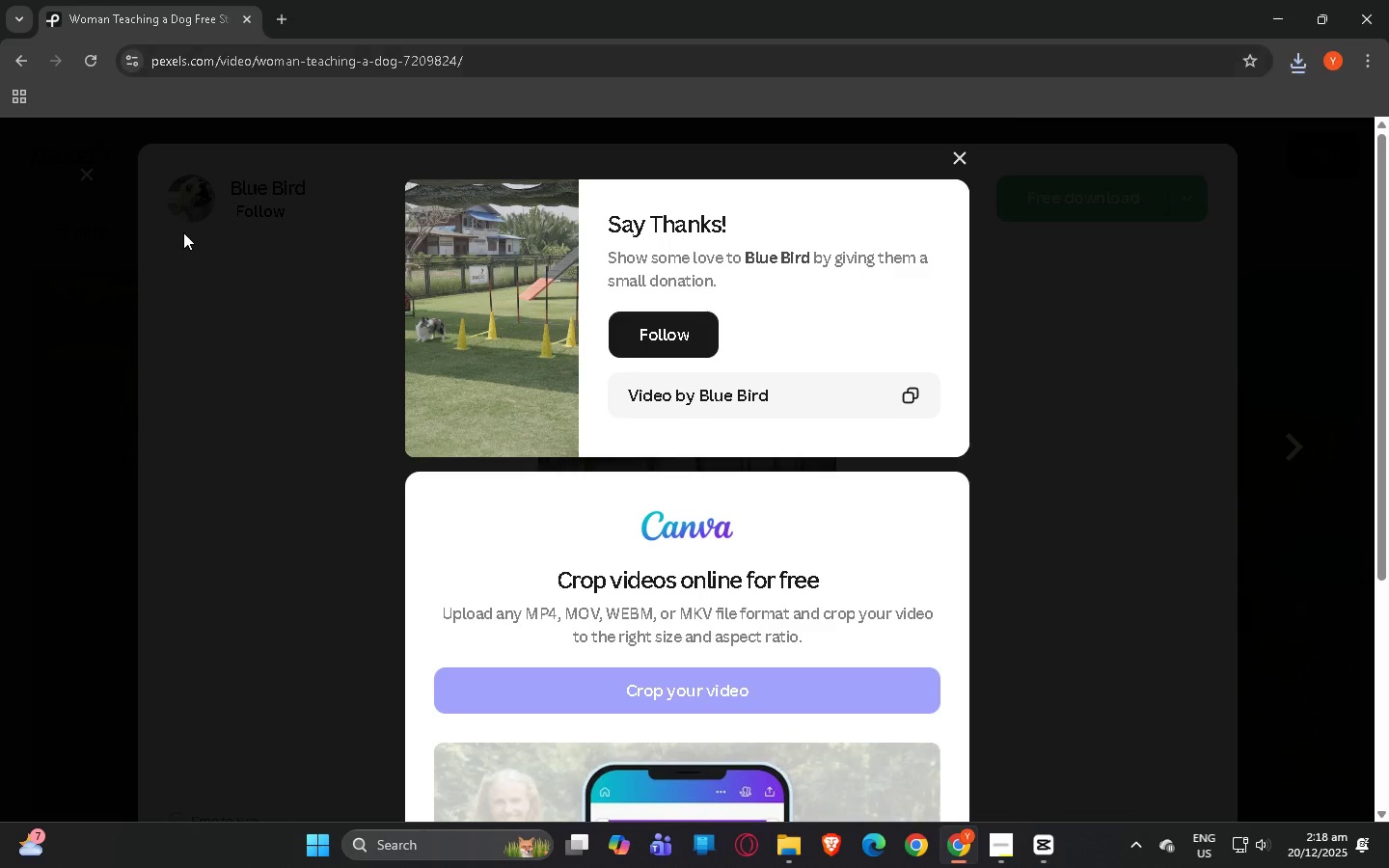 
key(Alt+AltLeft)
 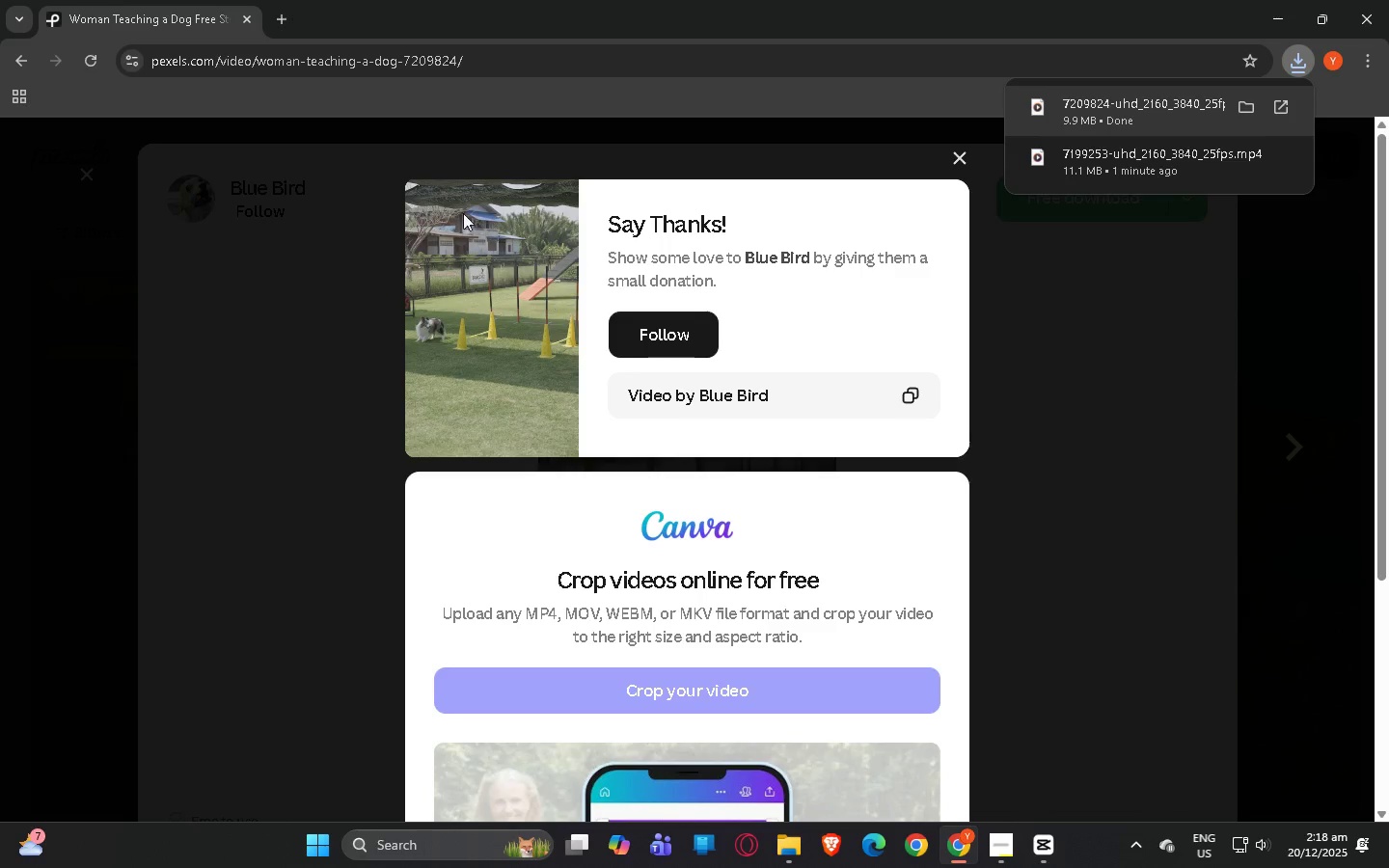 
double_click([67, 230])
 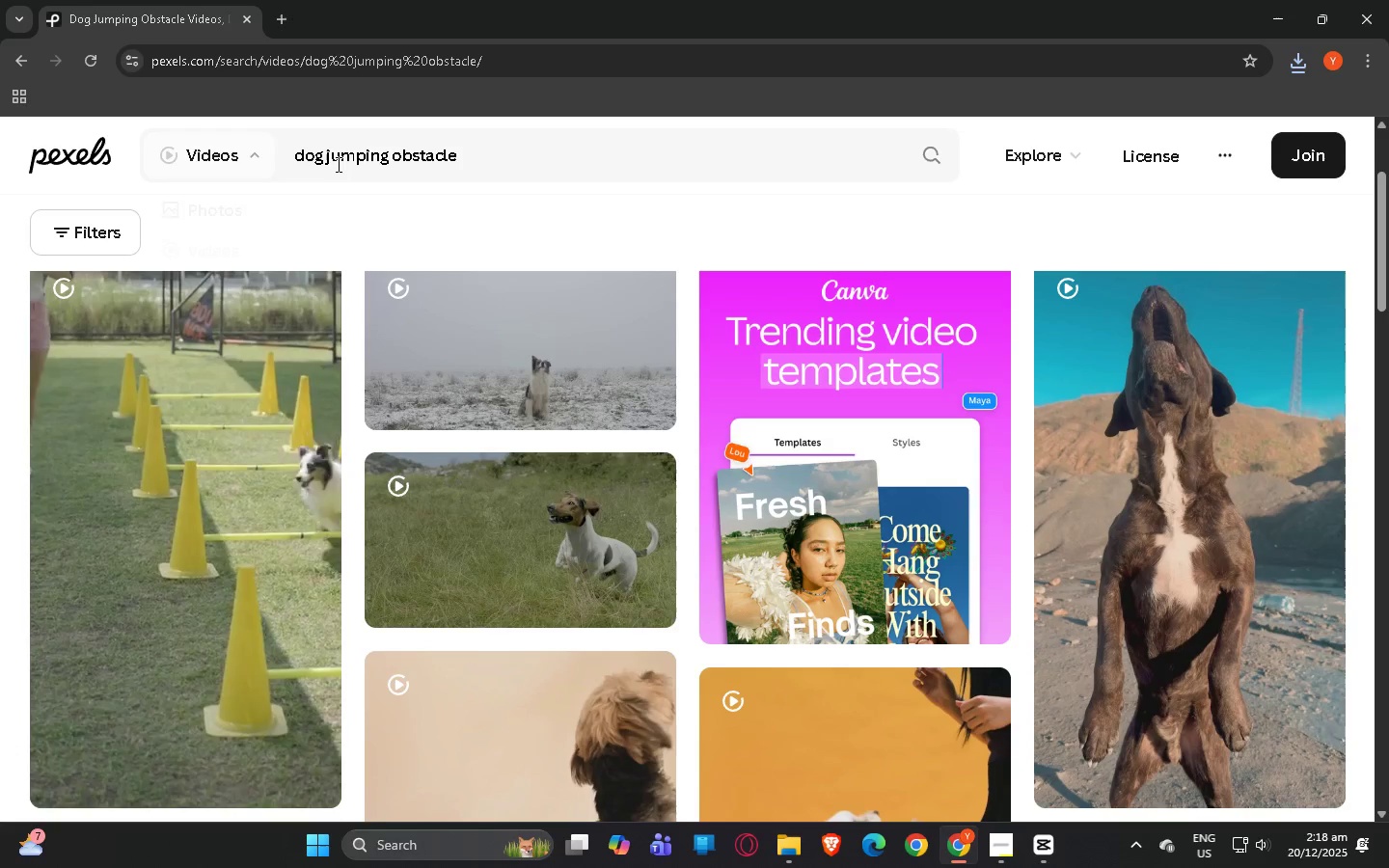 
left_click_drag(start_coordinate=[527, 162], to_coordinate=[330, 178])
 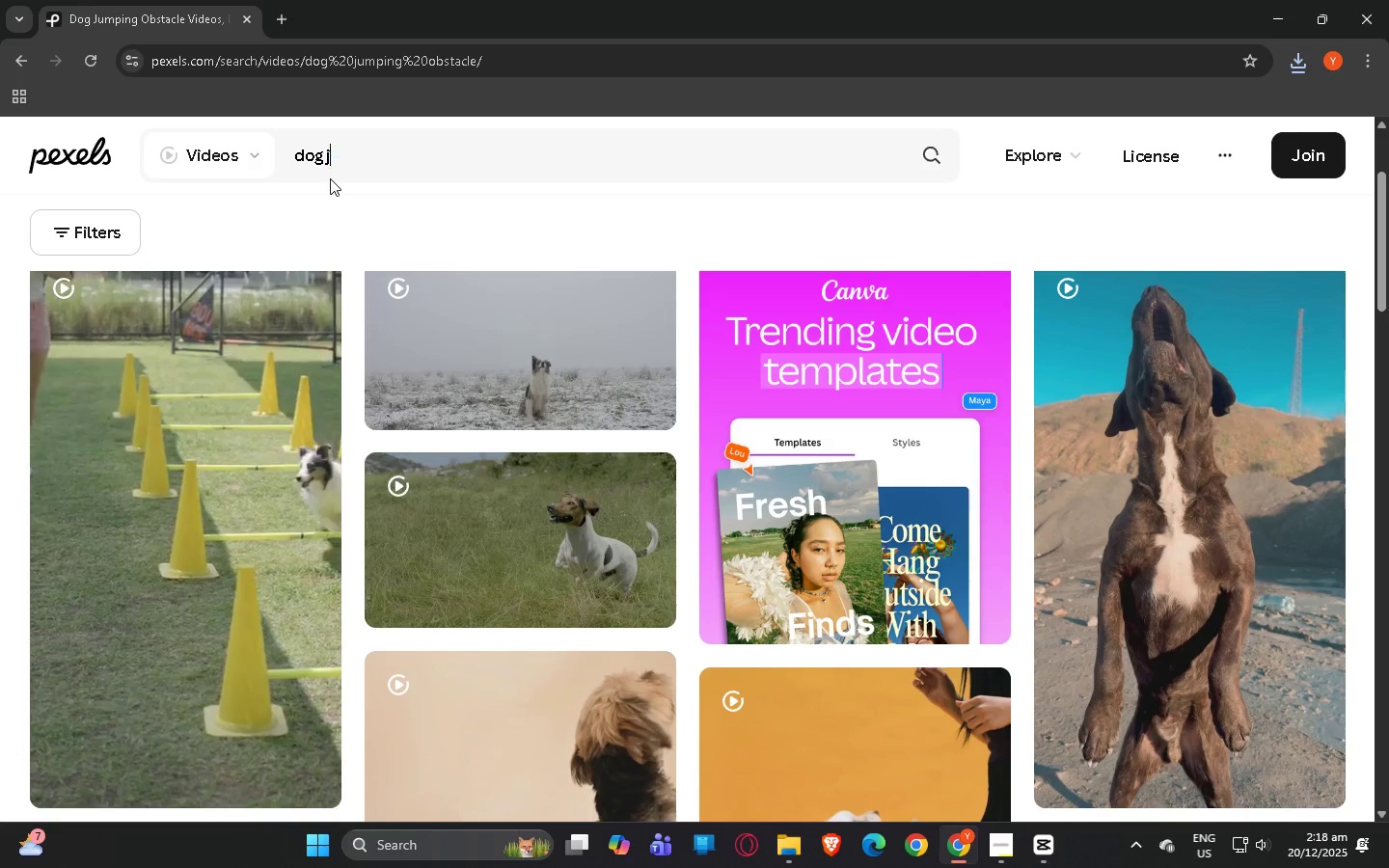 
key(Backspace)
key(Backspace)
type(catch in air)
 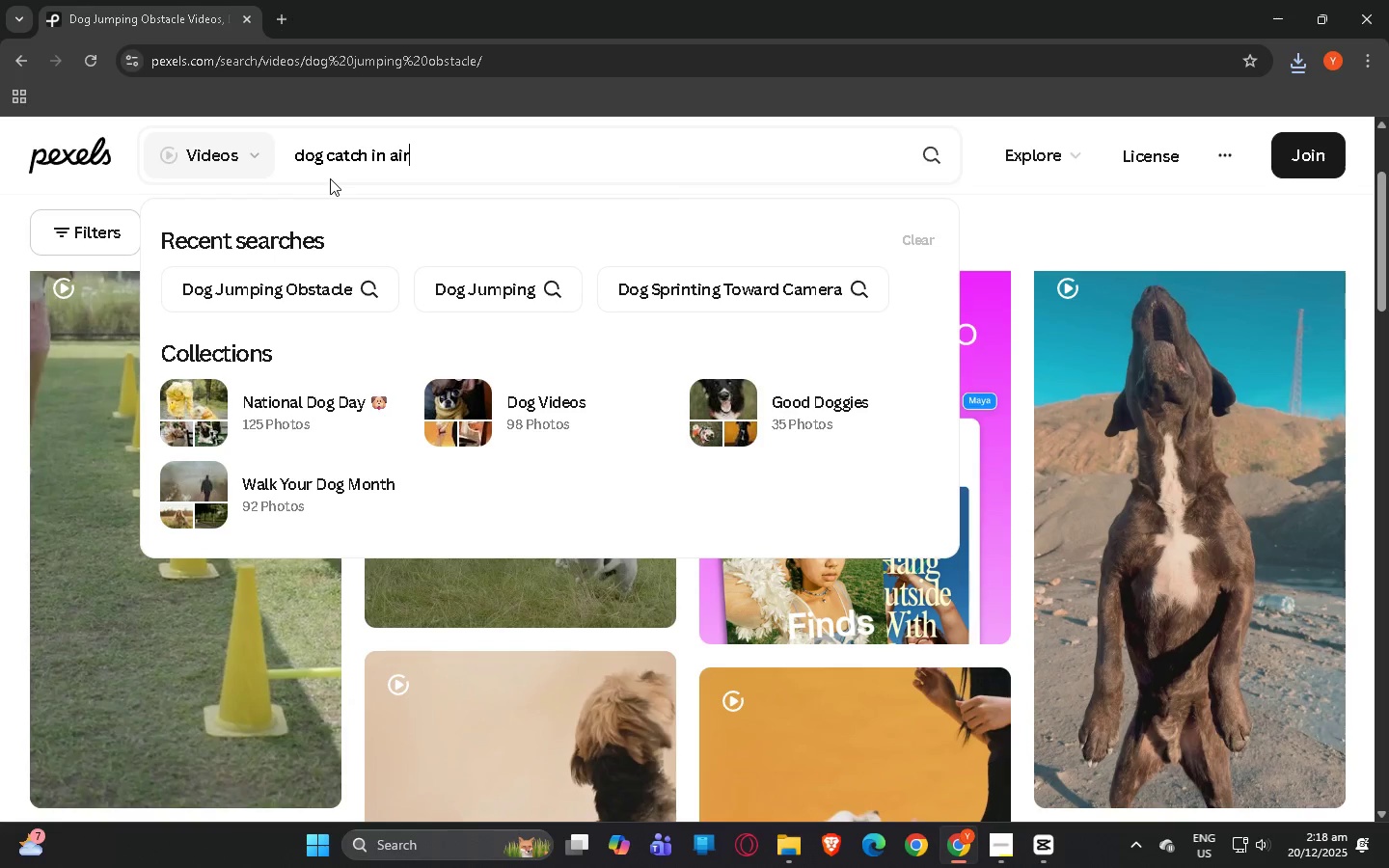 
key(Enter)
 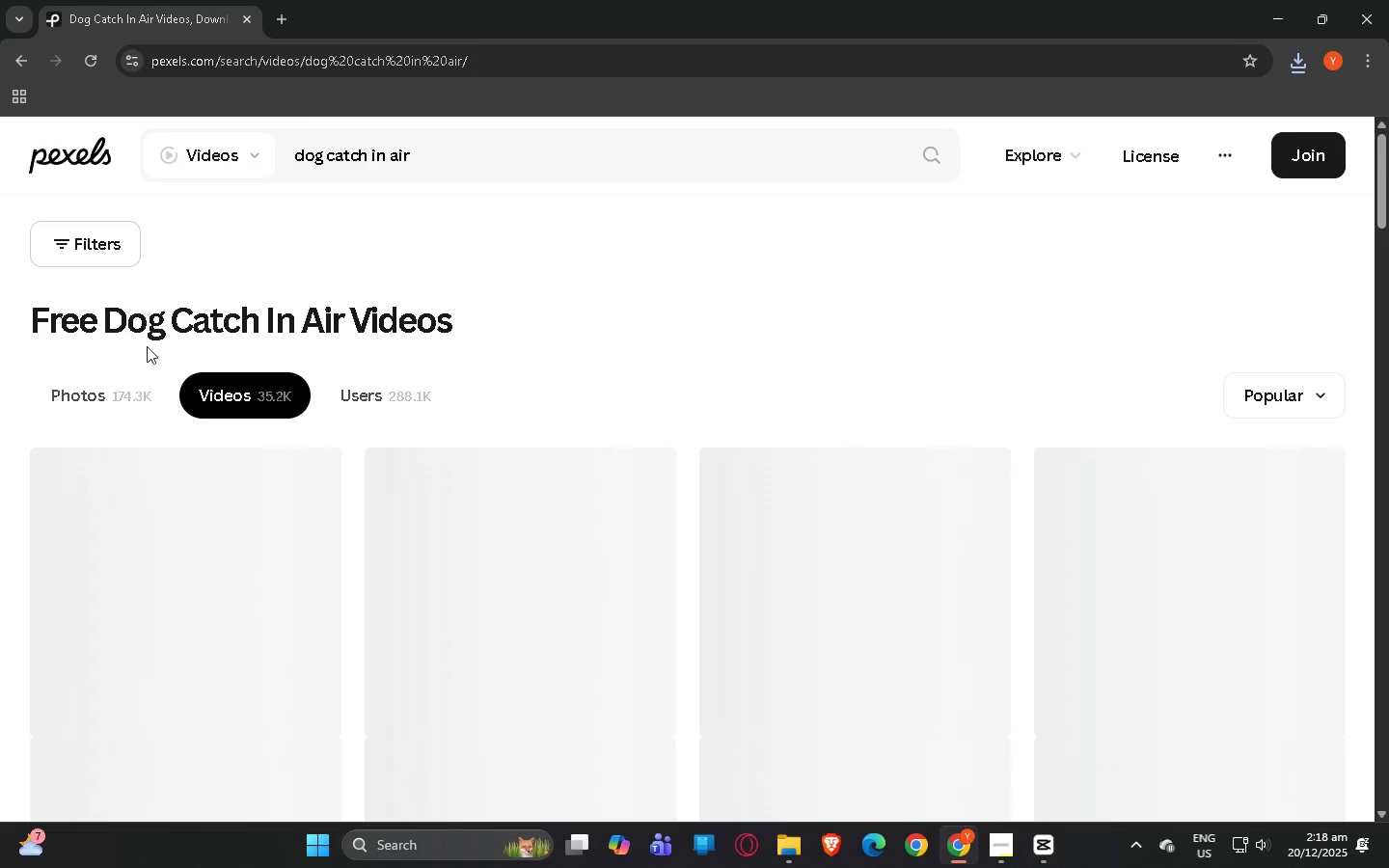 
scroll: coordinate [117, 366], scroll_direction: down, amount: 1.0
 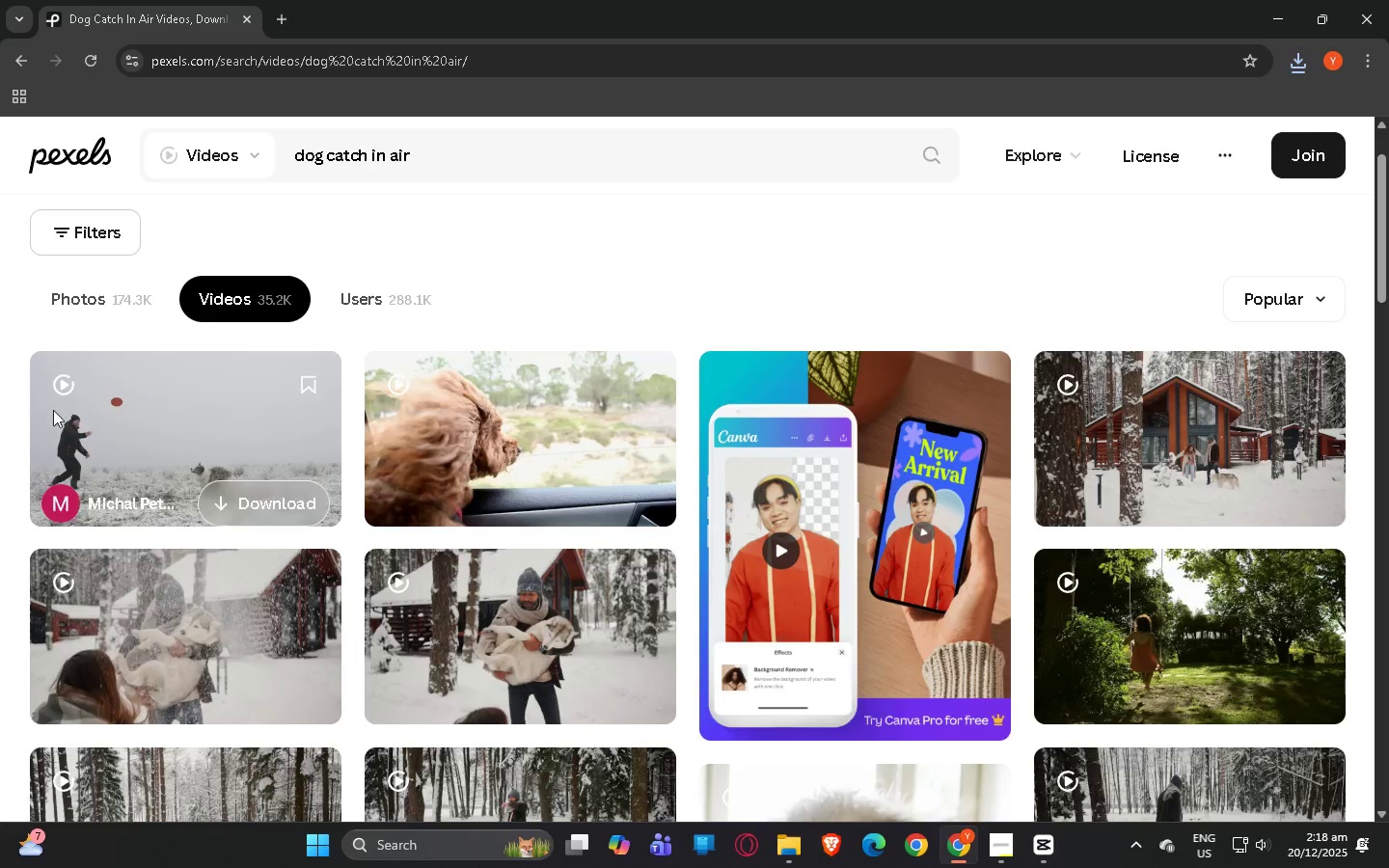 
scroll: coordinate [37, 414], scroll_direction: none, amount: 0.0
 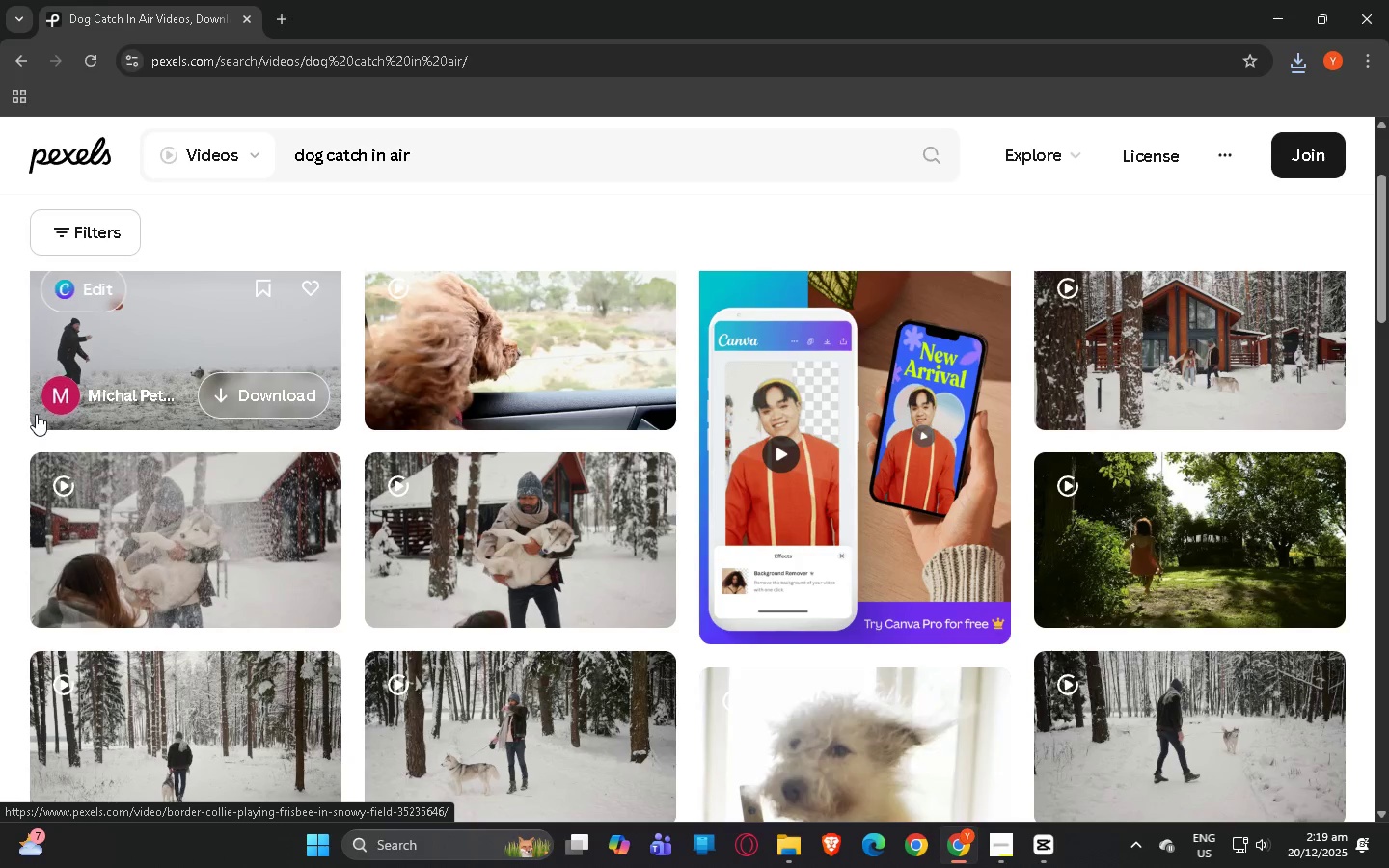 
scroll: coordinate [36, 414], scroll_direction: up, amount: 3.0
 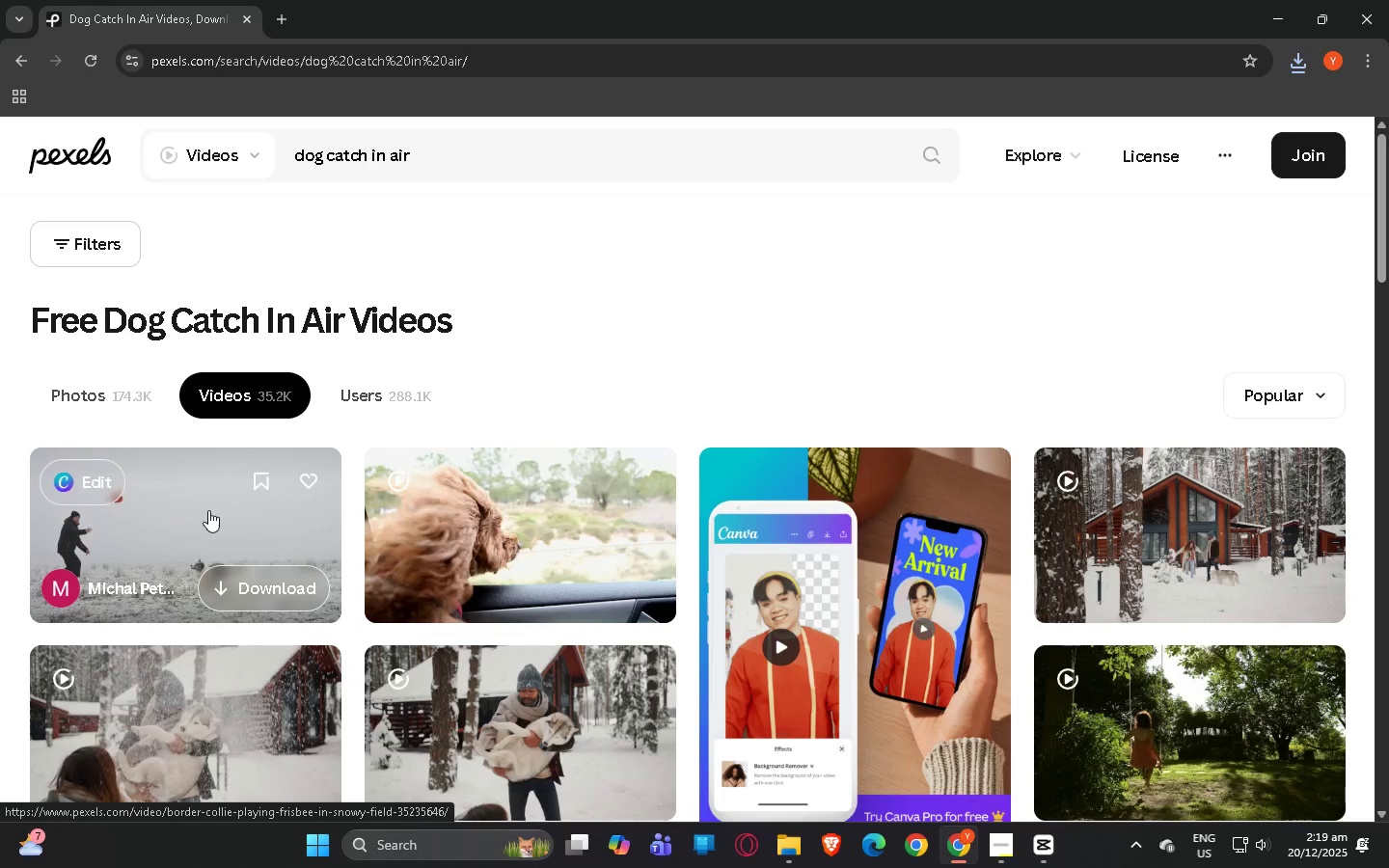 
left_click([208, 514])
 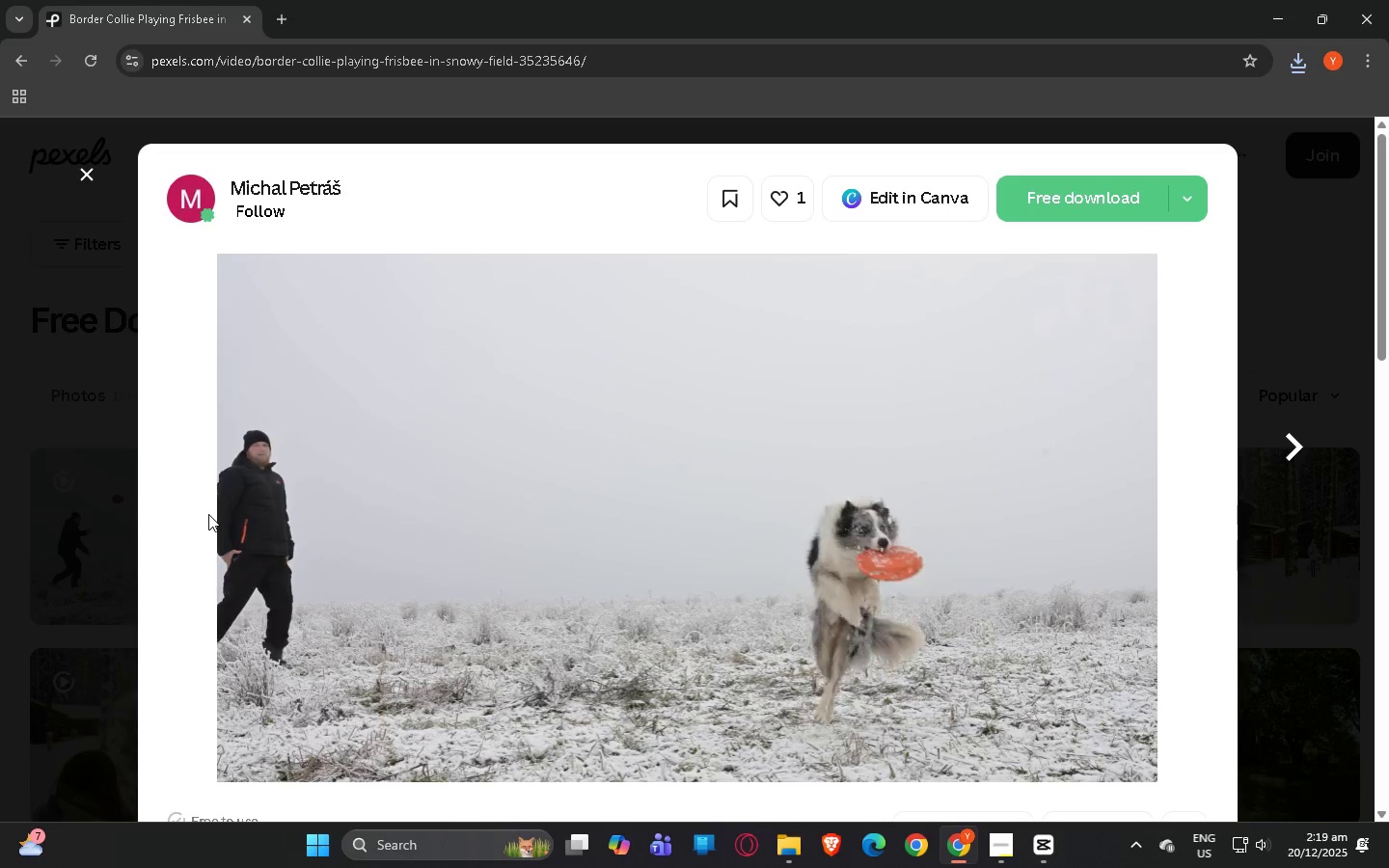 
wait(7.25)
 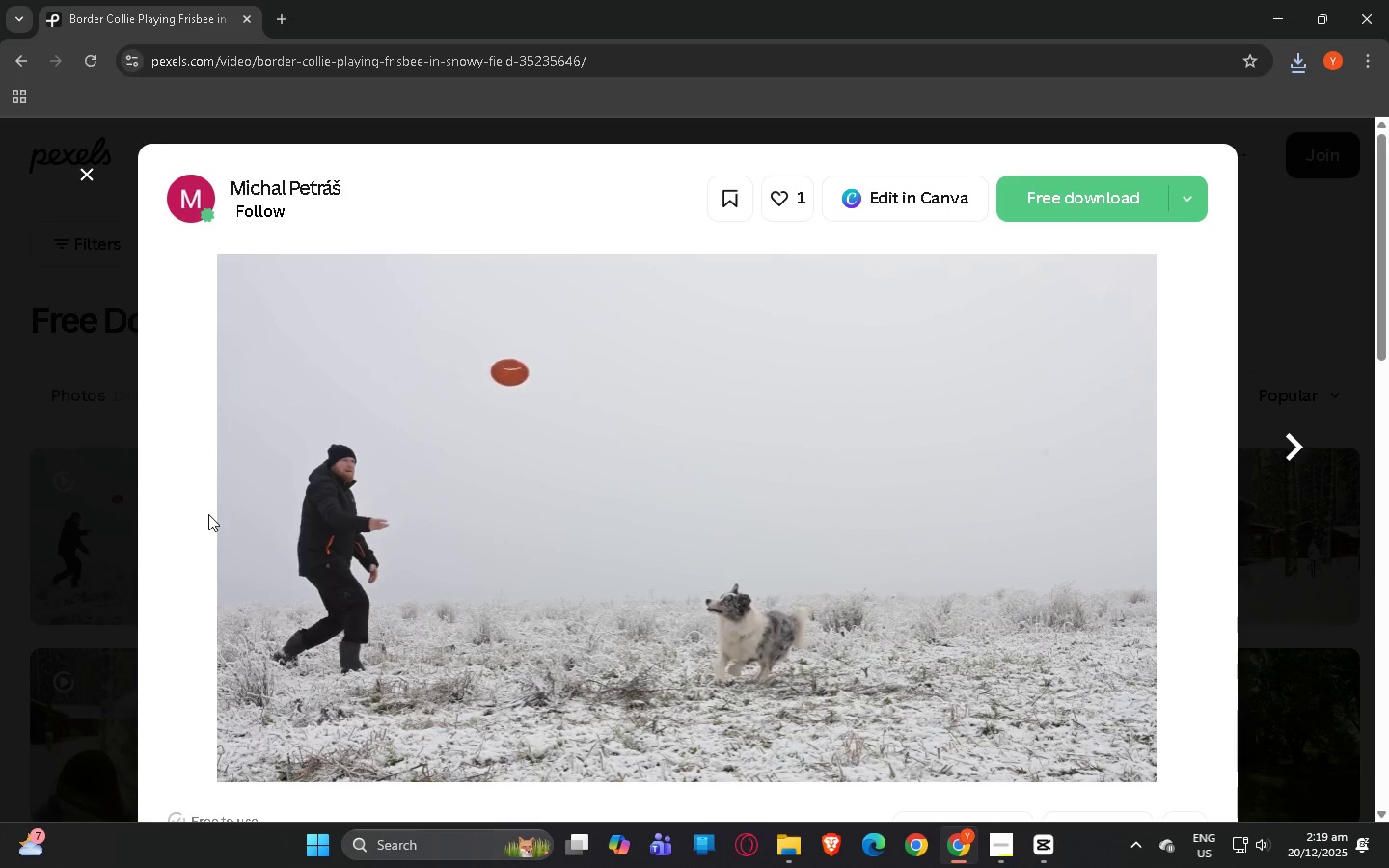 
left_click([25, 418])
 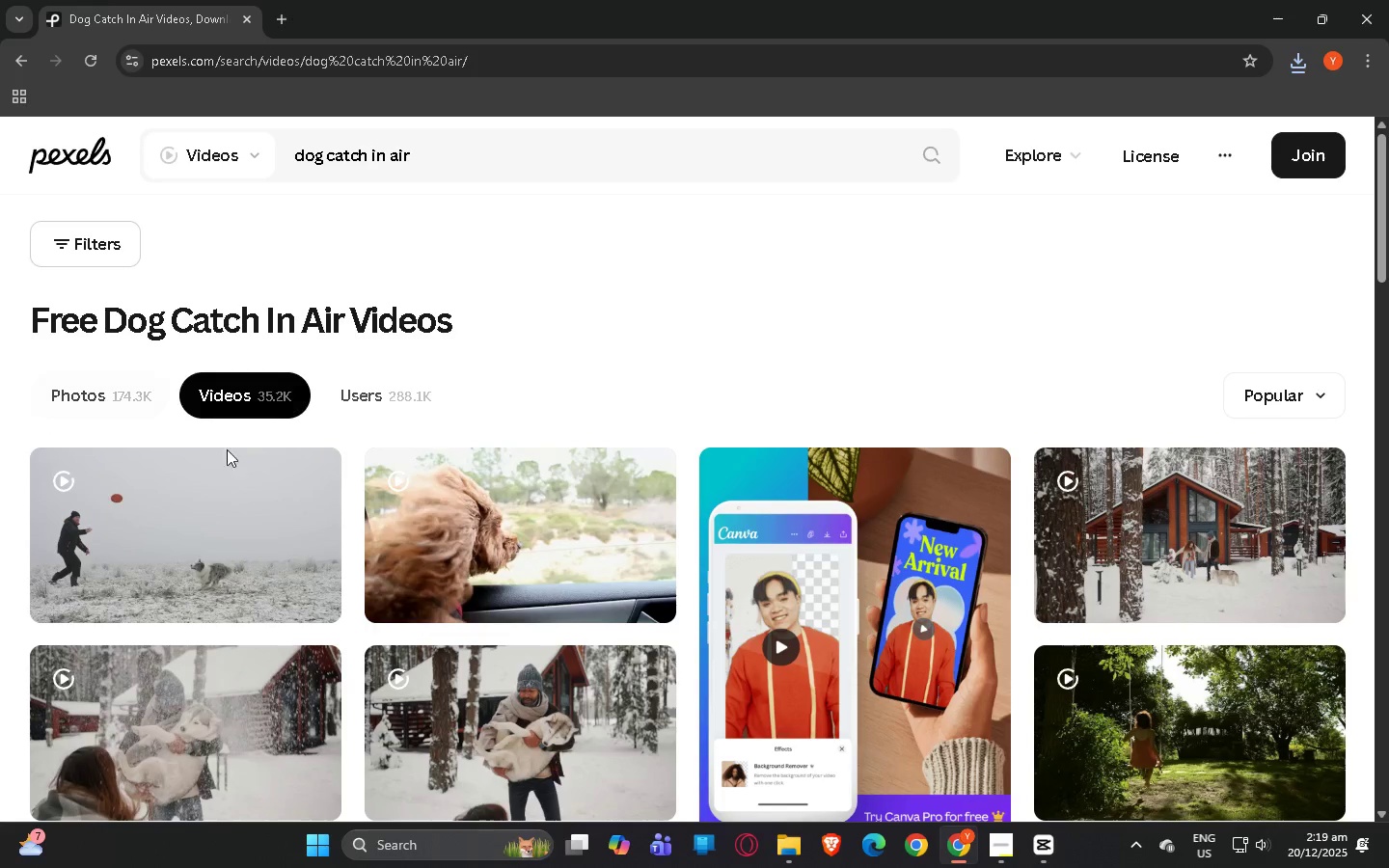 
left_click([234, 498])
 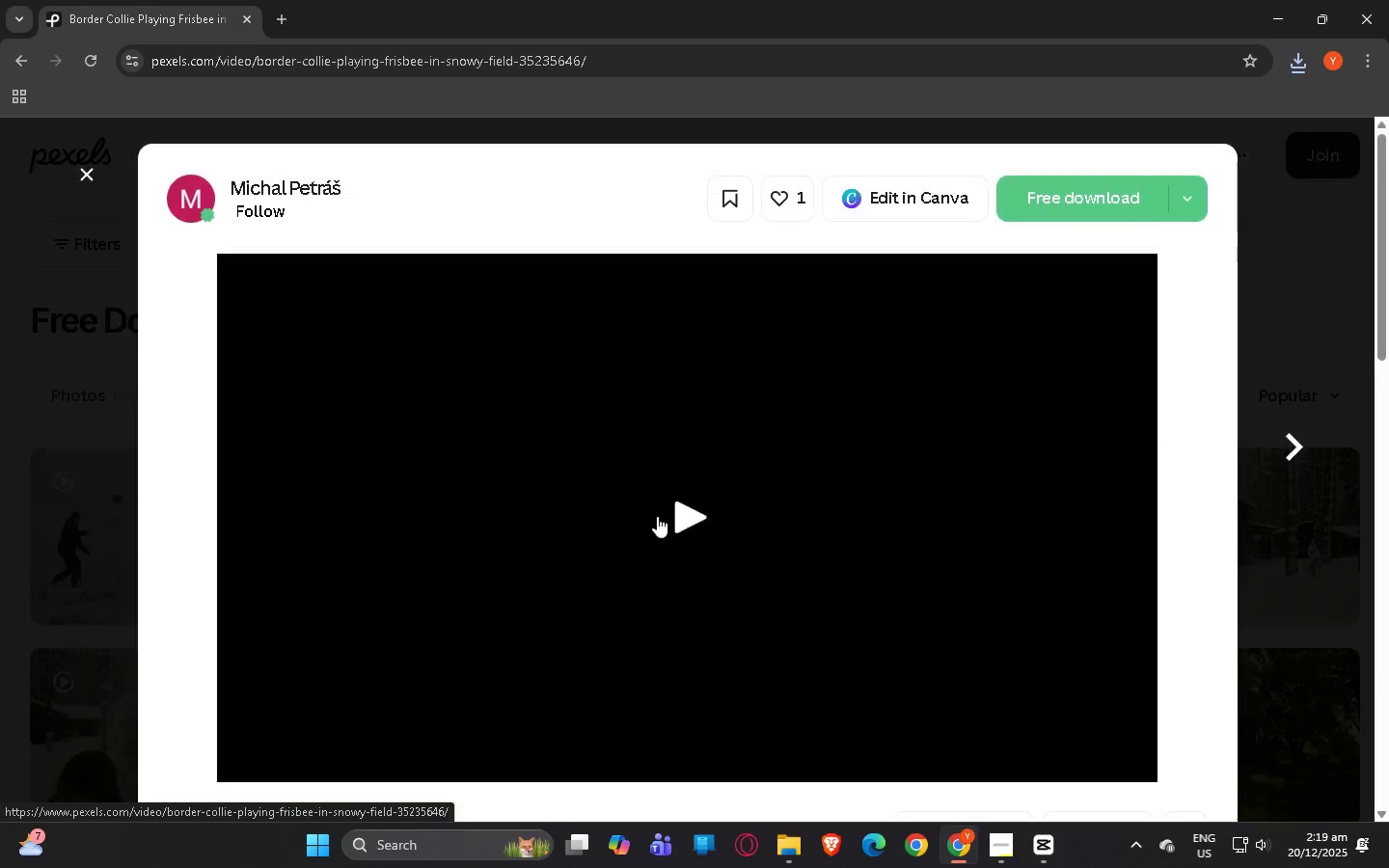 
scroll: coordinate [667, 511], scroll_direction: down, amount: 5.0
 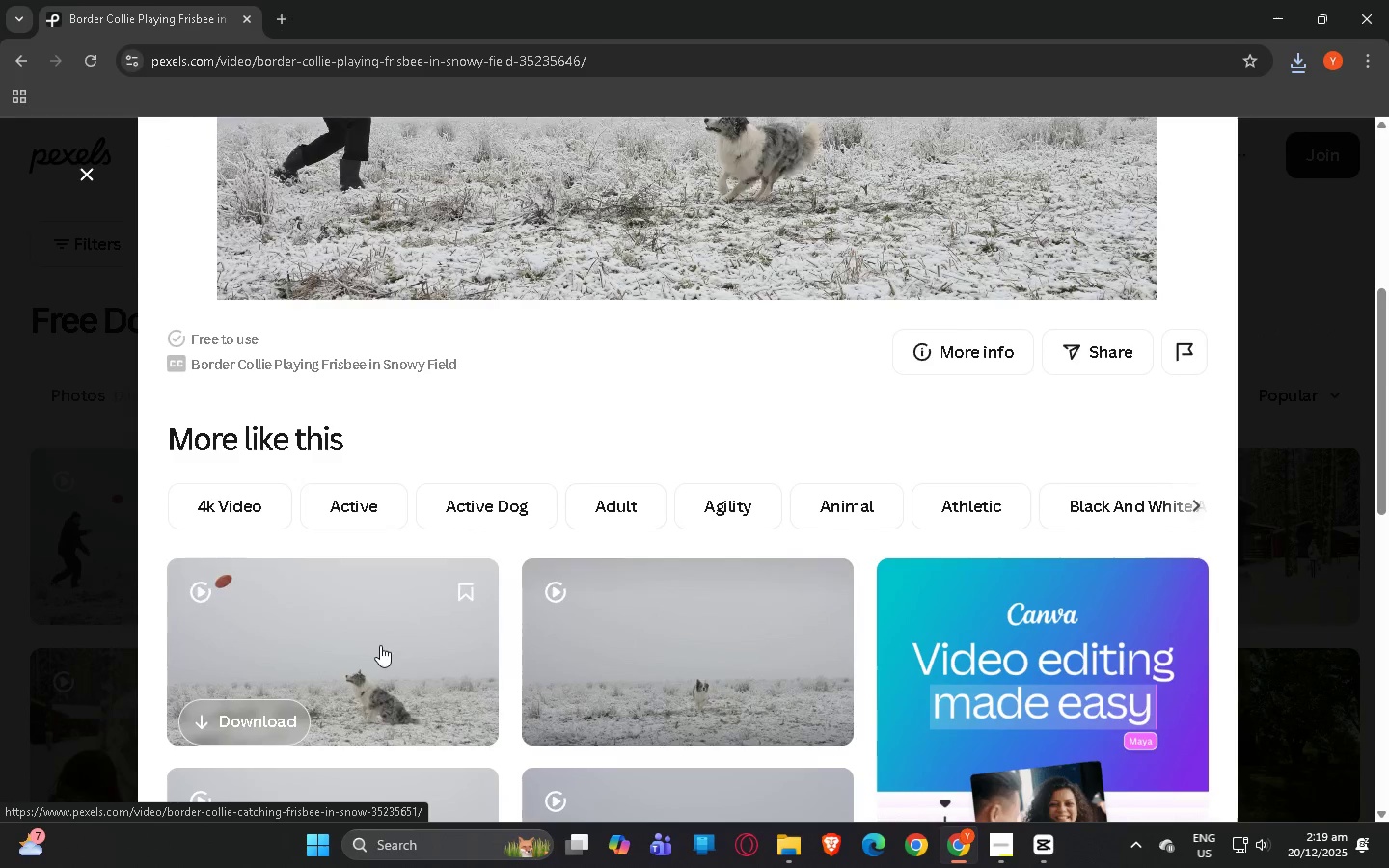 
left_click([373, 641])
 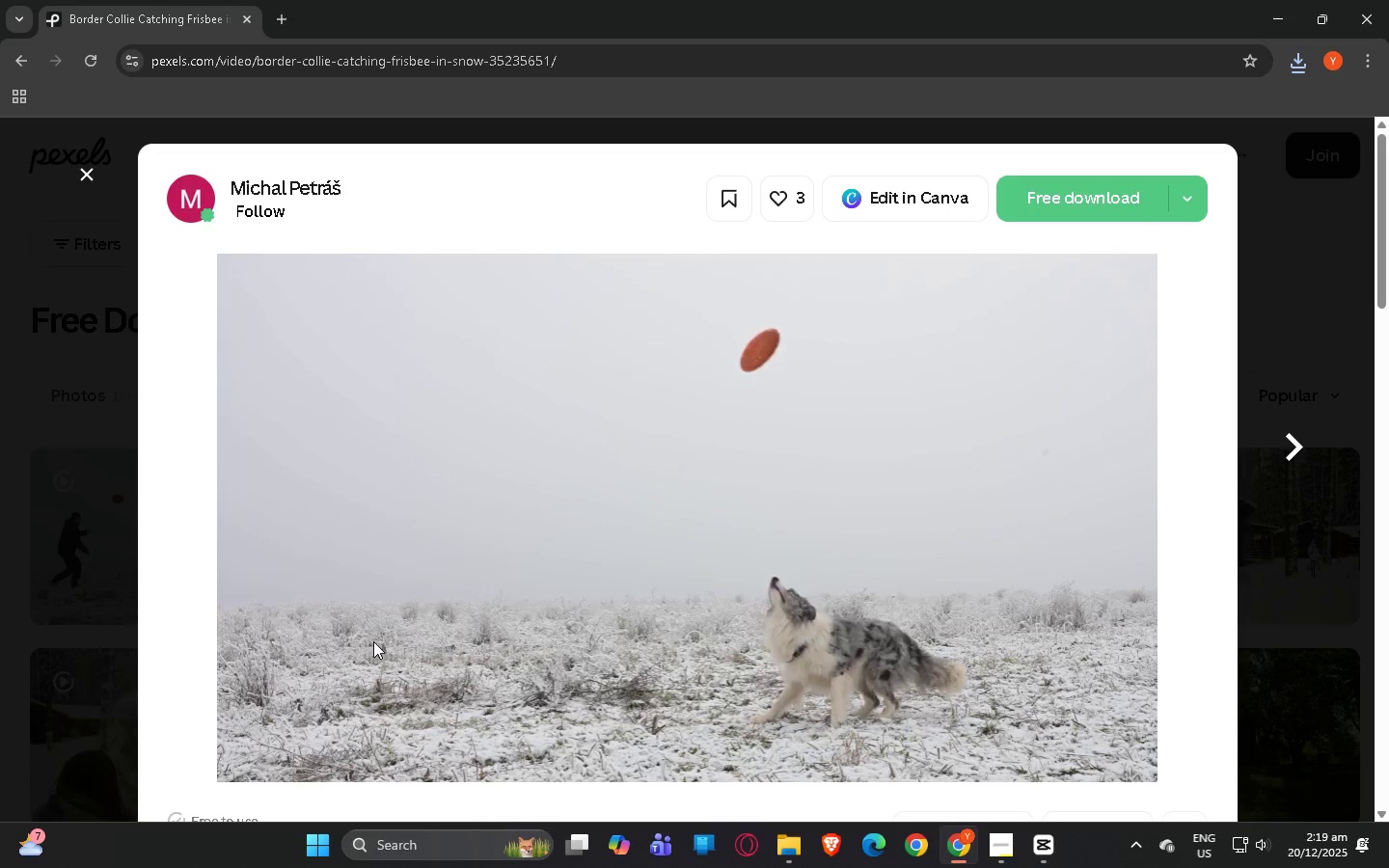 
wait(6.16)
 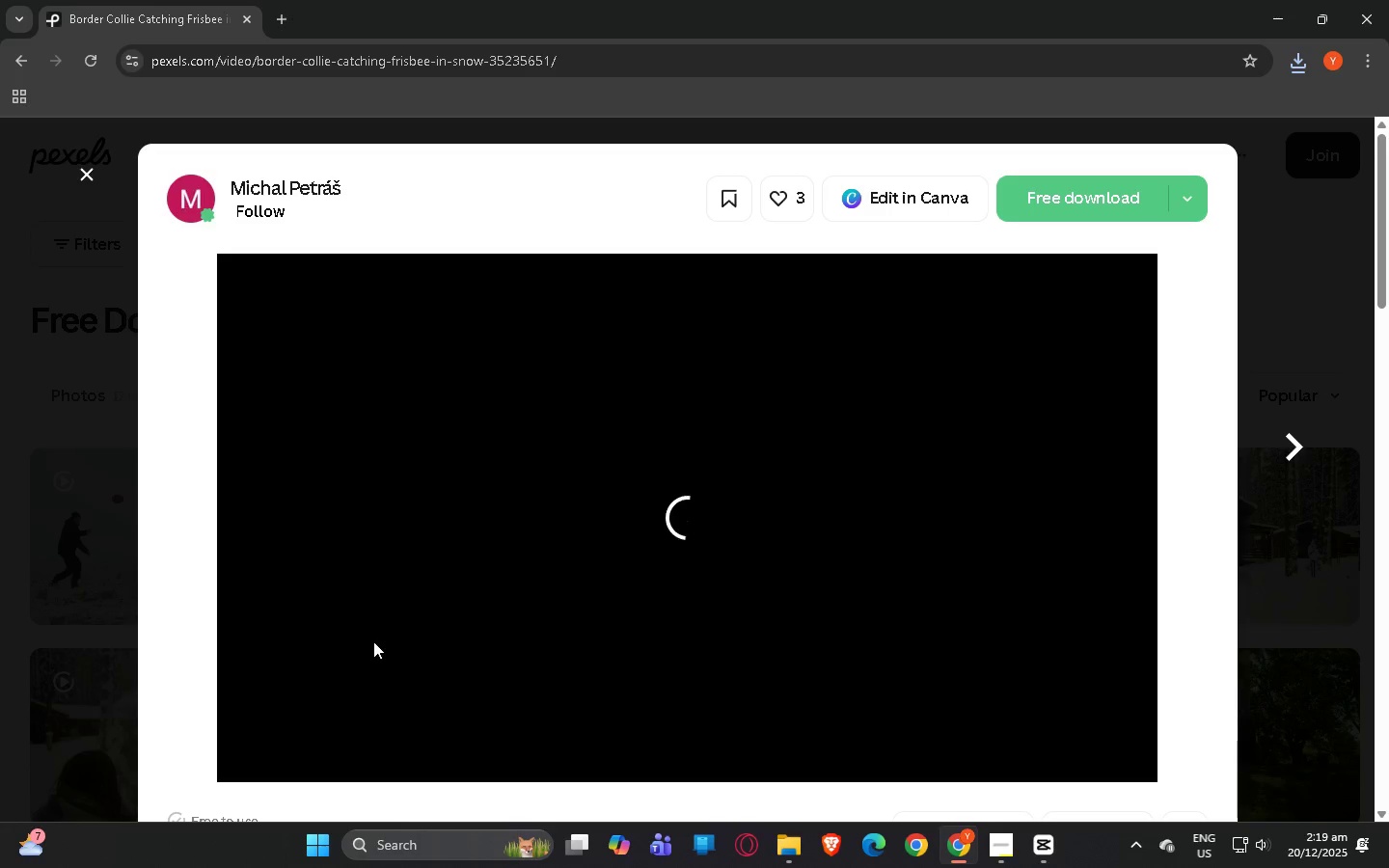 
key(Space)
 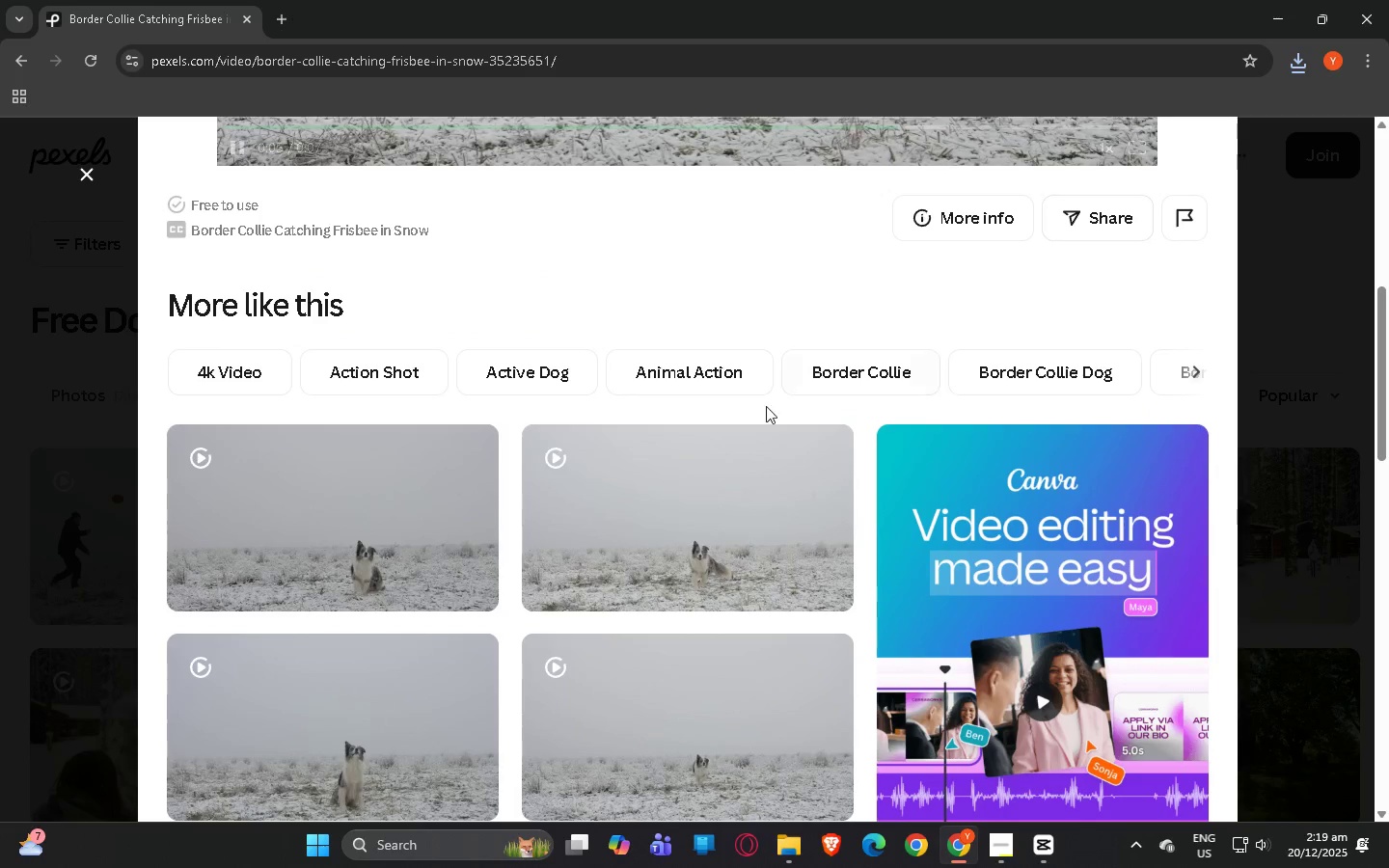 
scroll: coordinate [1095, 195], scroll_direction: up, amount: 7.0
 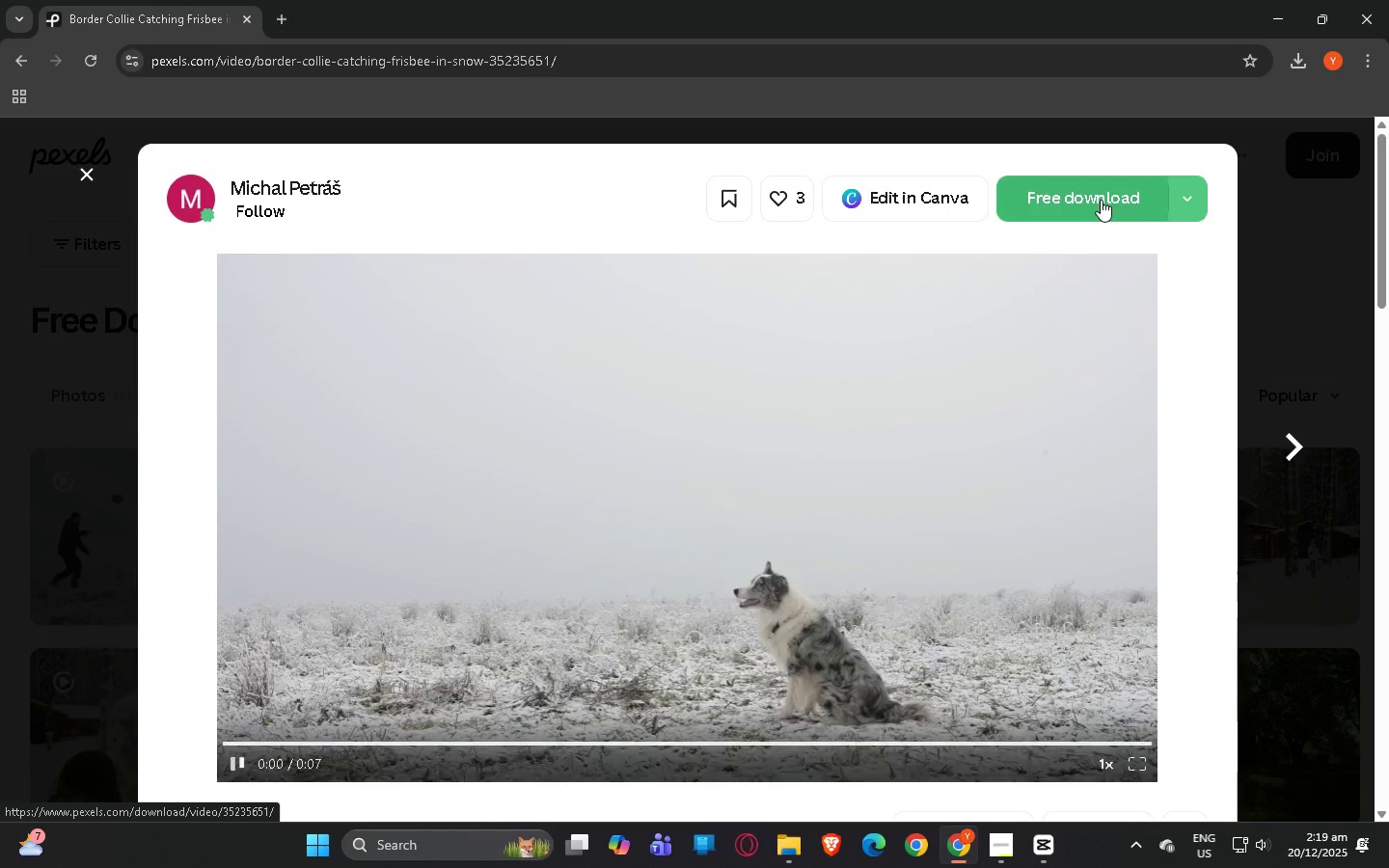 
left_click([1099, 200])
 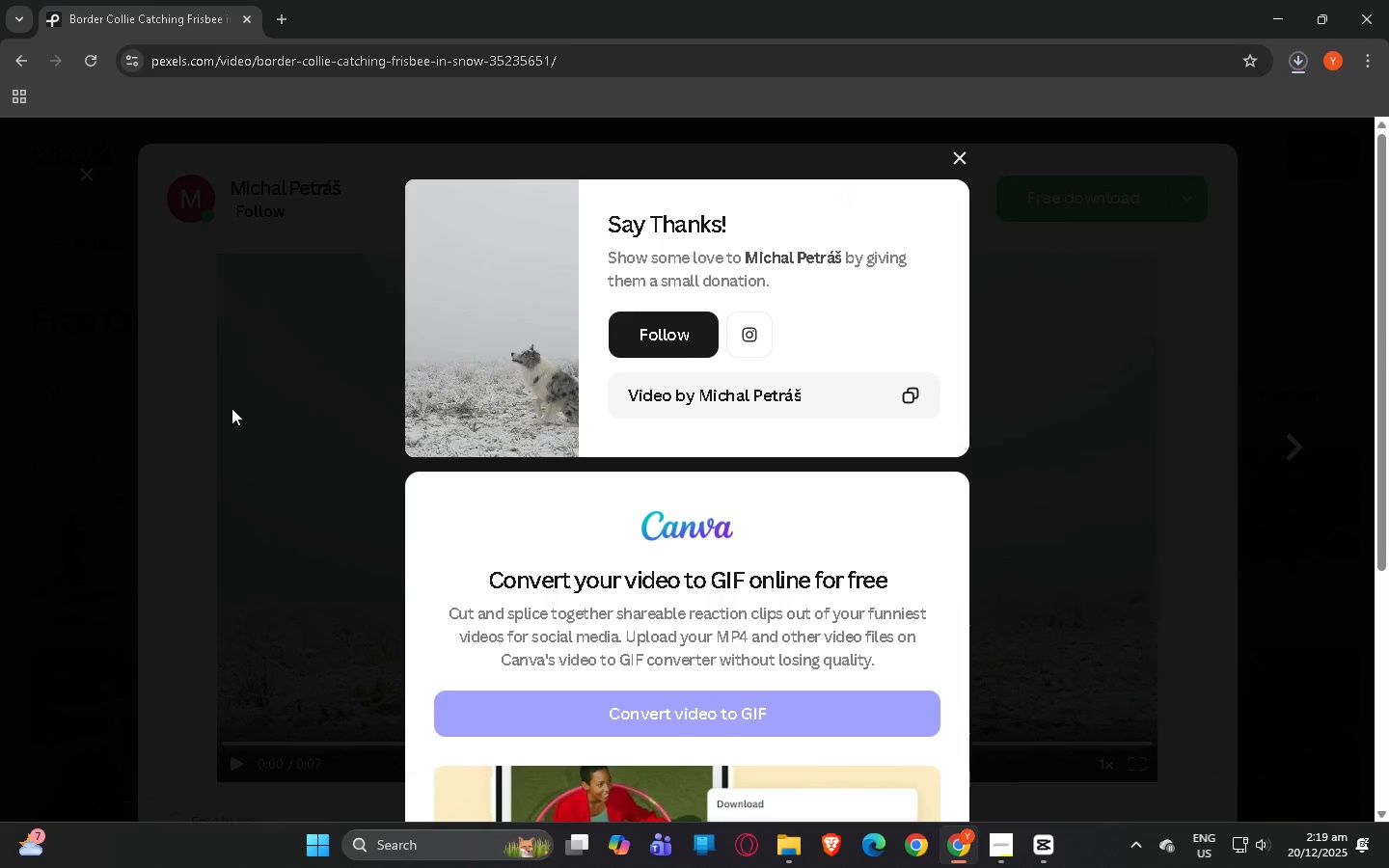 
left_click([281, 403])
 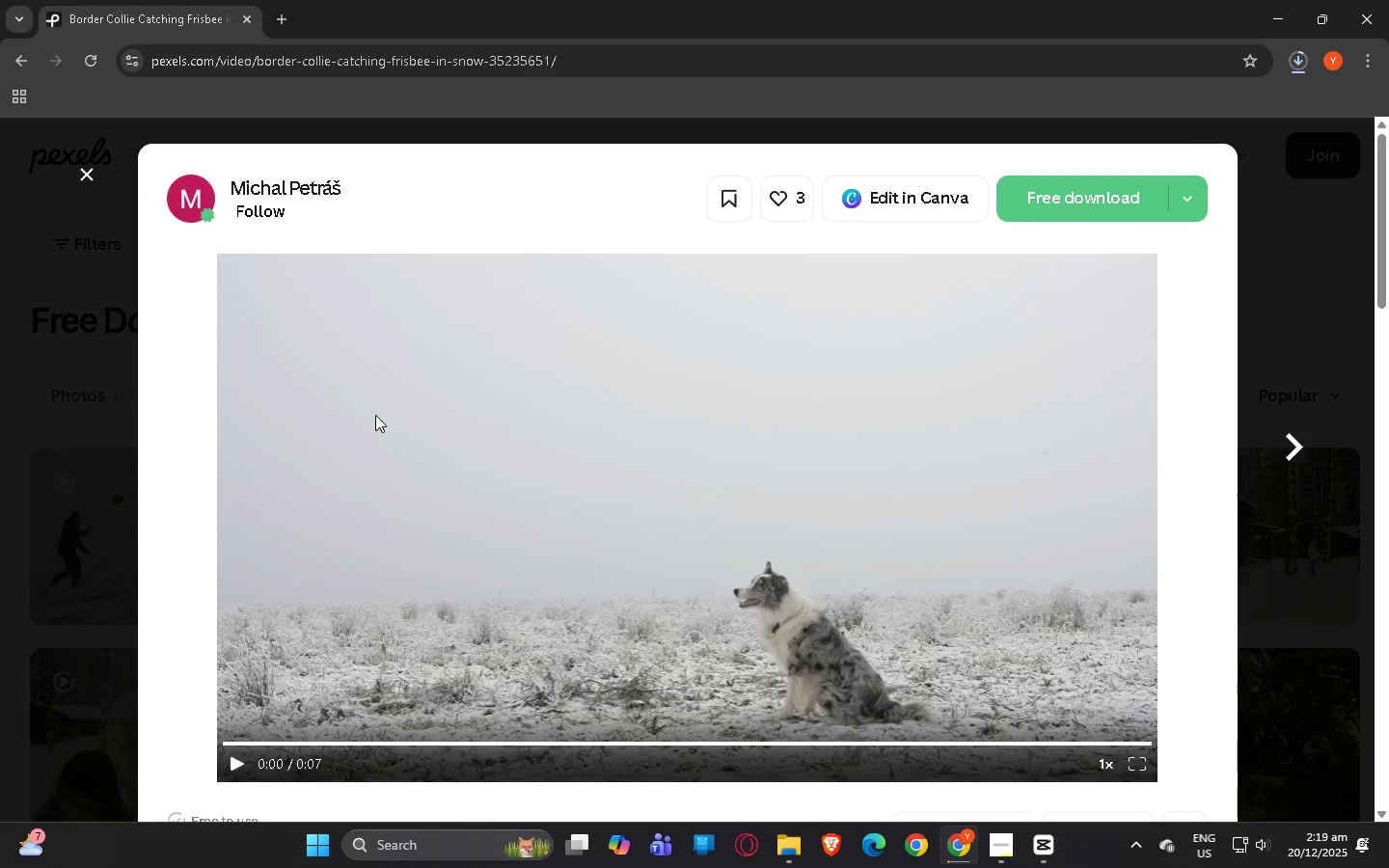 
scroll: coordinate [408, 423], scroll_direction: down, amount: 9.0
 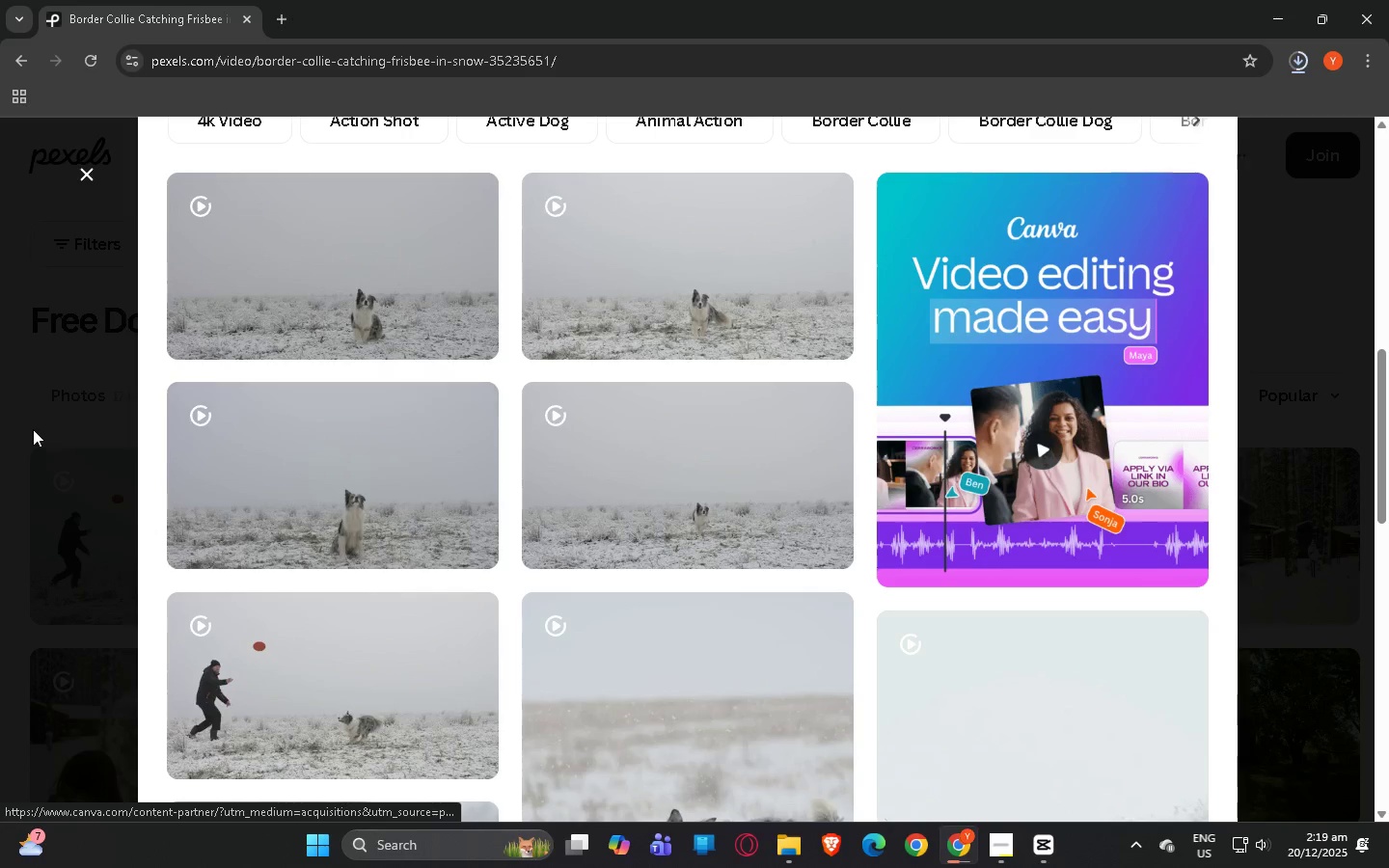 
left_click([0, 429])
 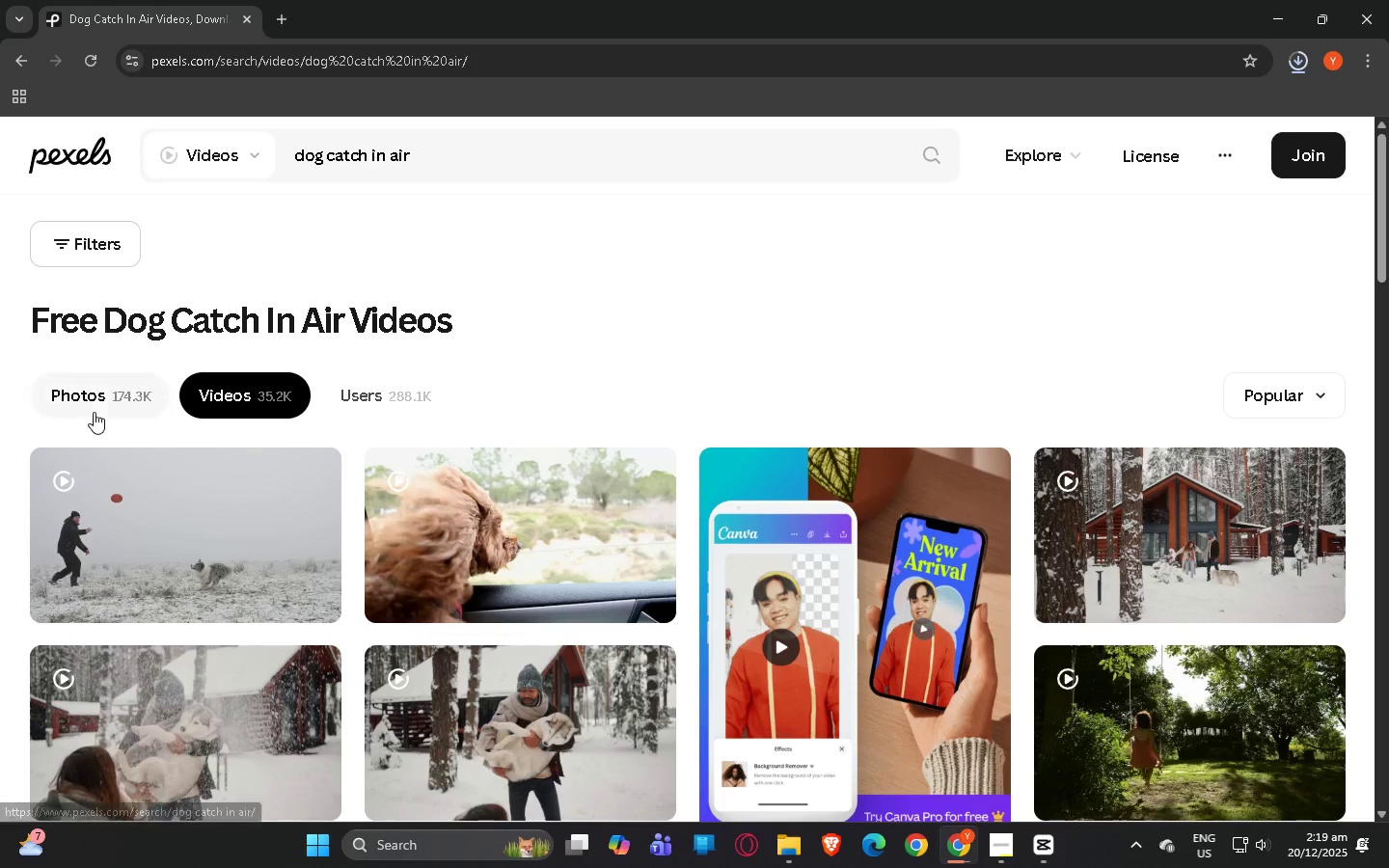 
scroll: coordinate [255, 429], scroll_direction: down, amount: 17.0
 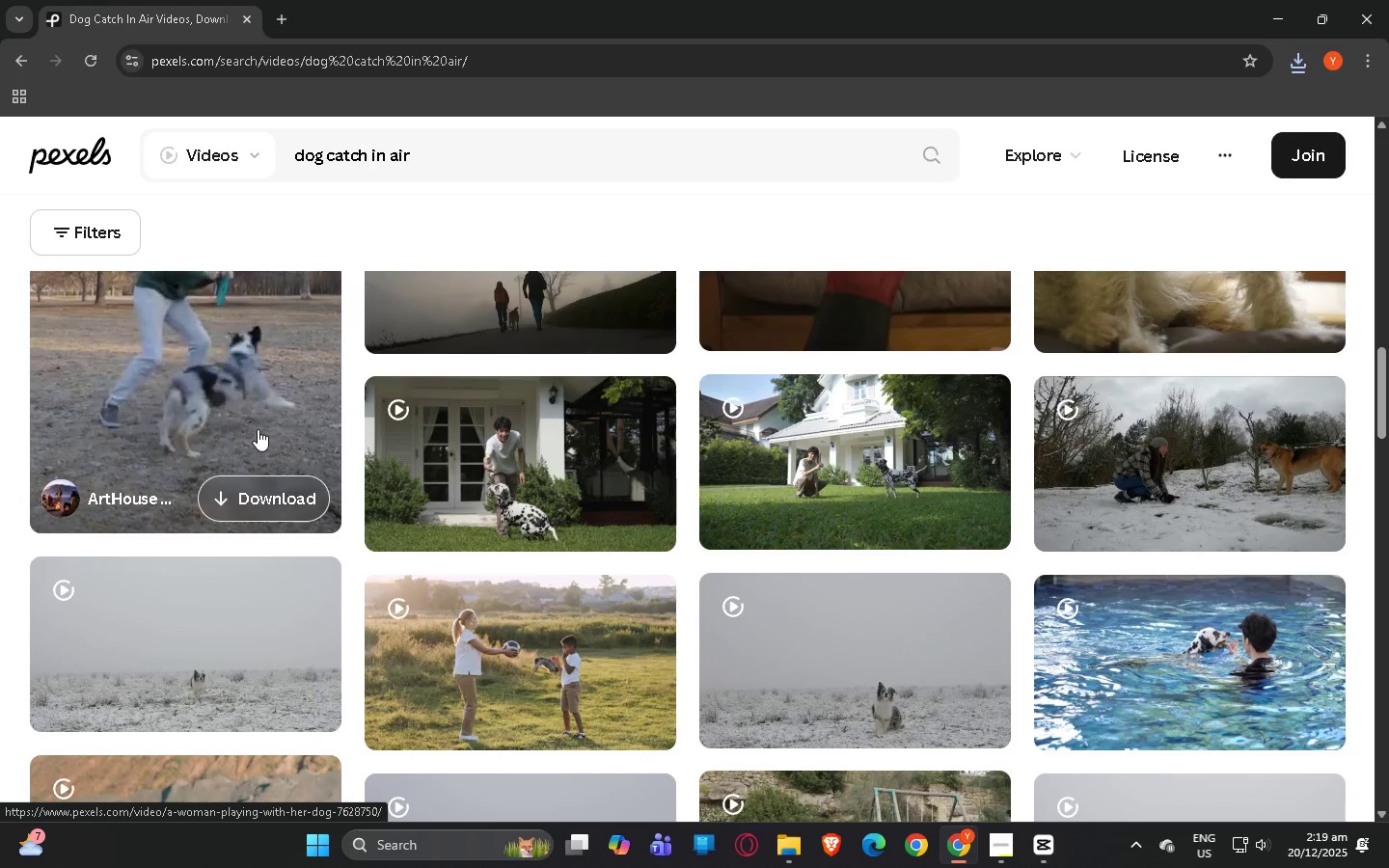 
scroll: coordinate [368, 415], scroll_direction: up, amount: 14.0
 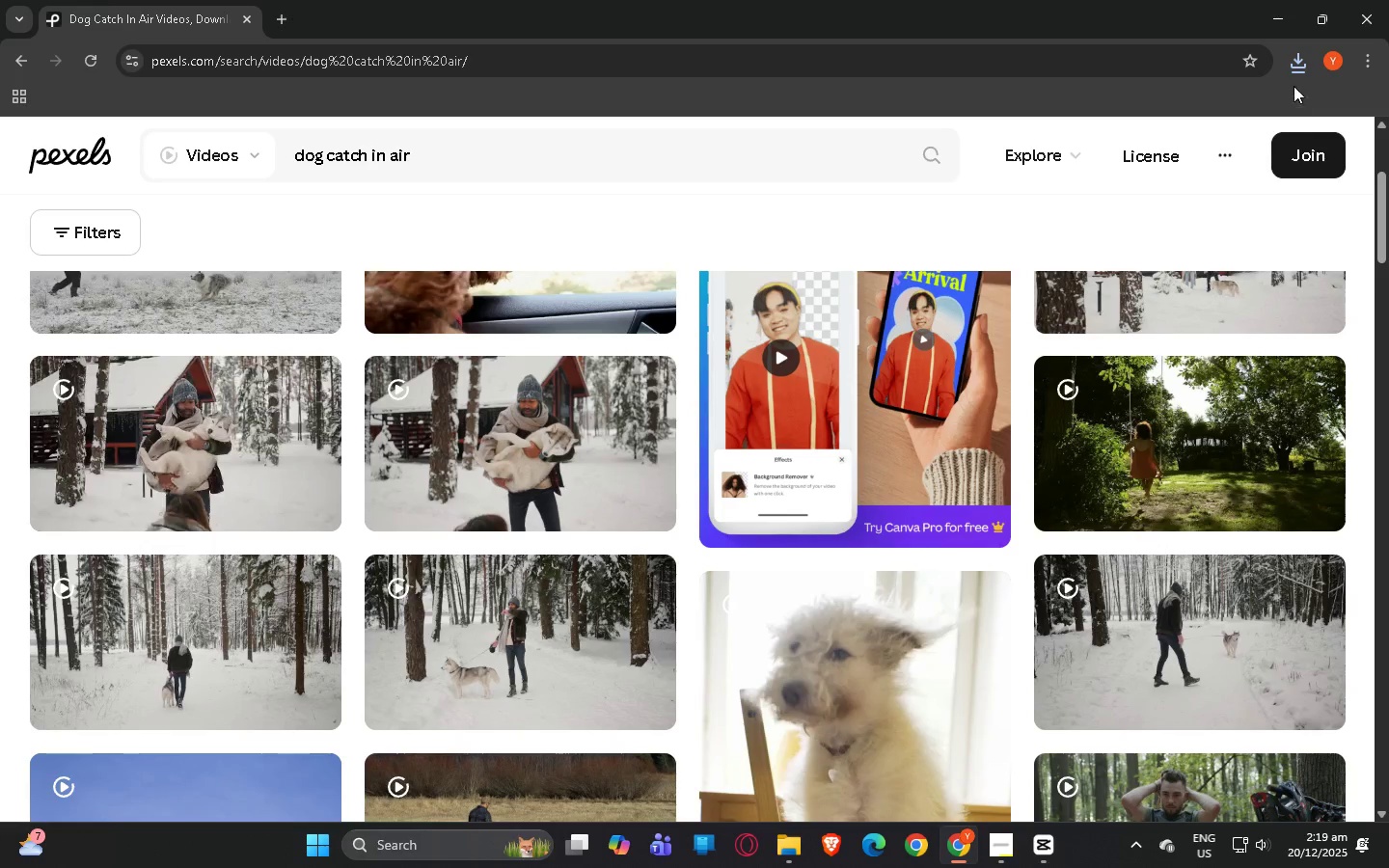 
left_click([1303, 64])
 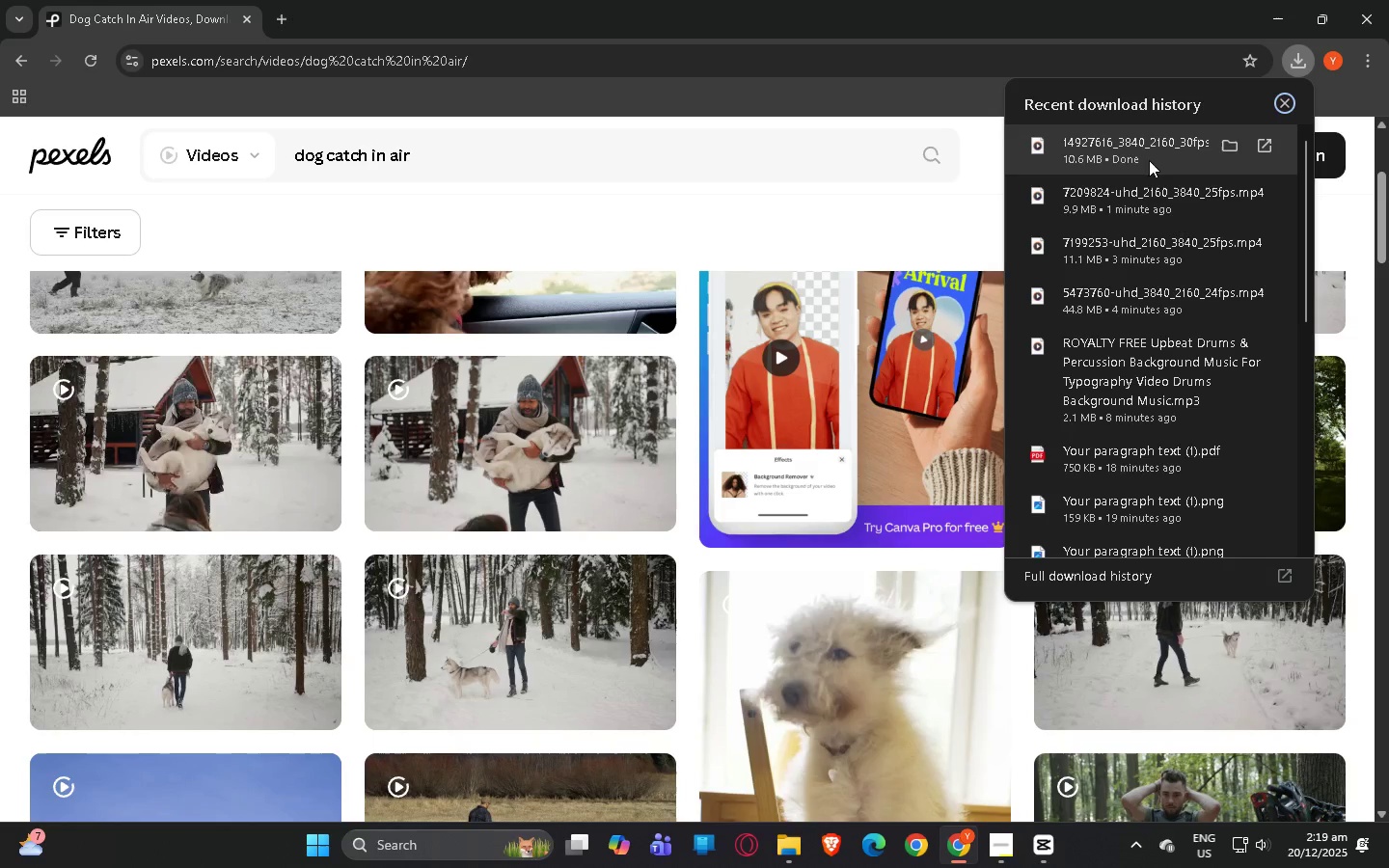 
left_click_drag(start_coordinate=[1147, 151], to_coordinate=[773, 654])
 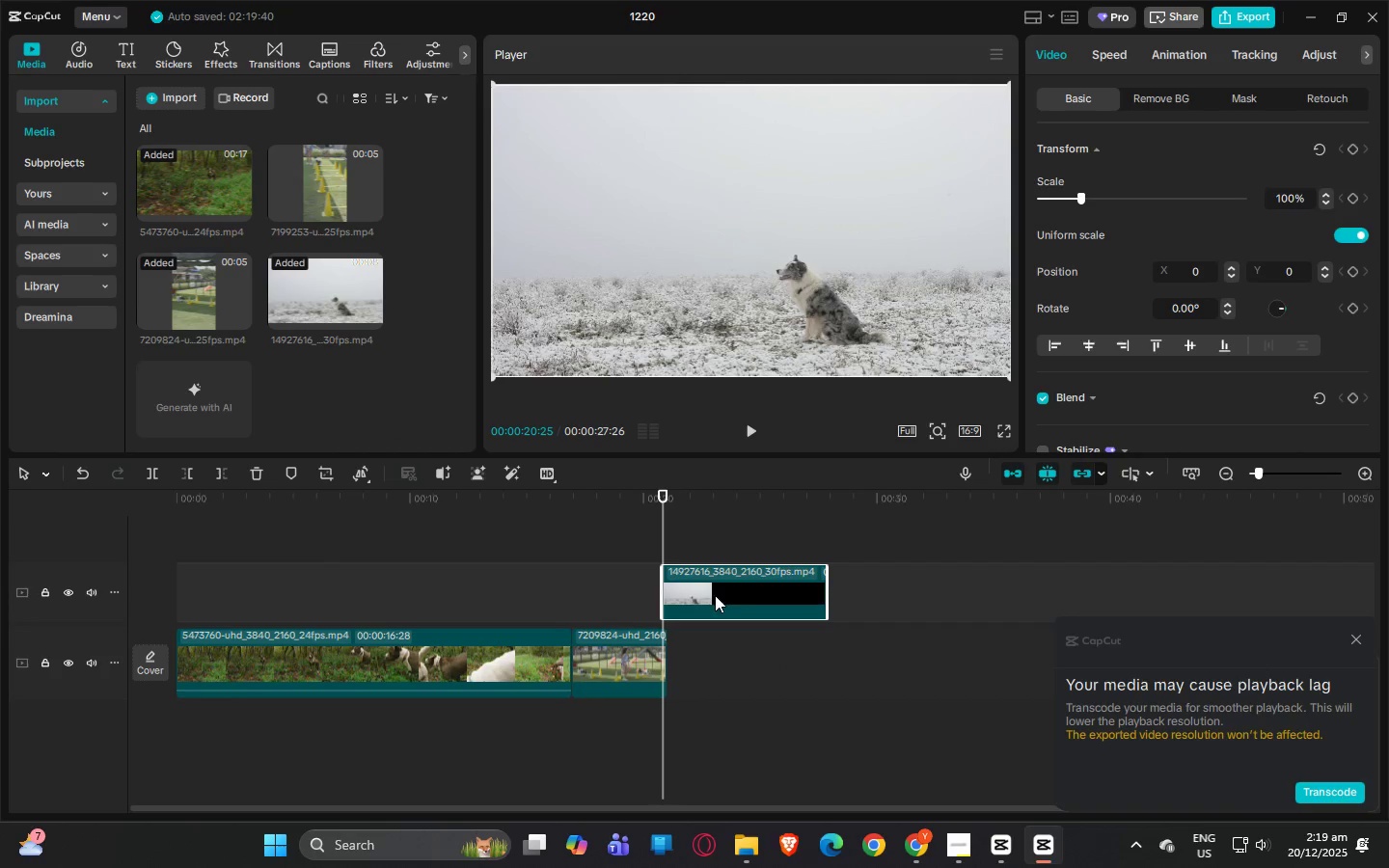 
left_click_drag(start_coordinate=[760, 583], to_coordinate=[768, 655])
 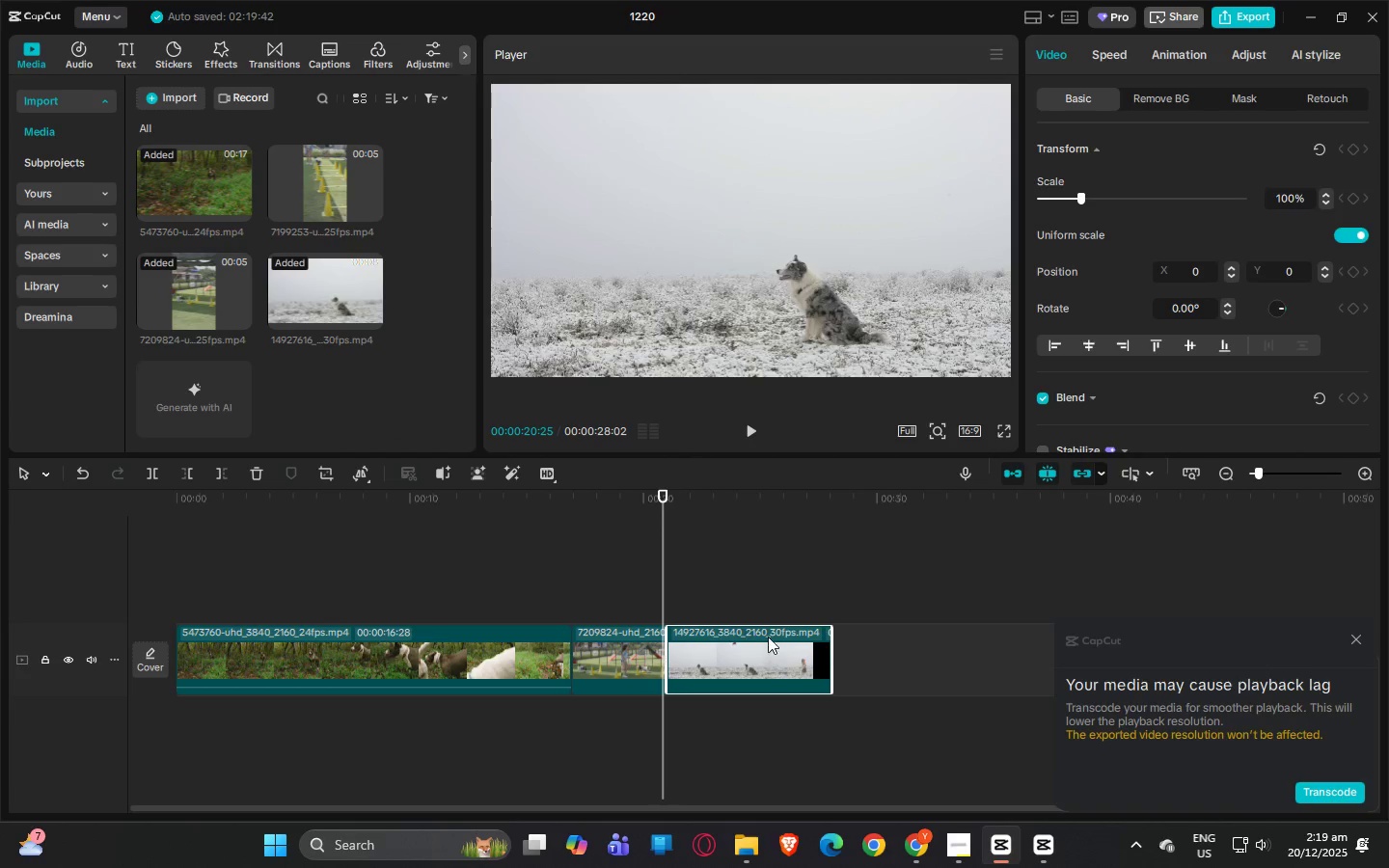 
key(Space)
 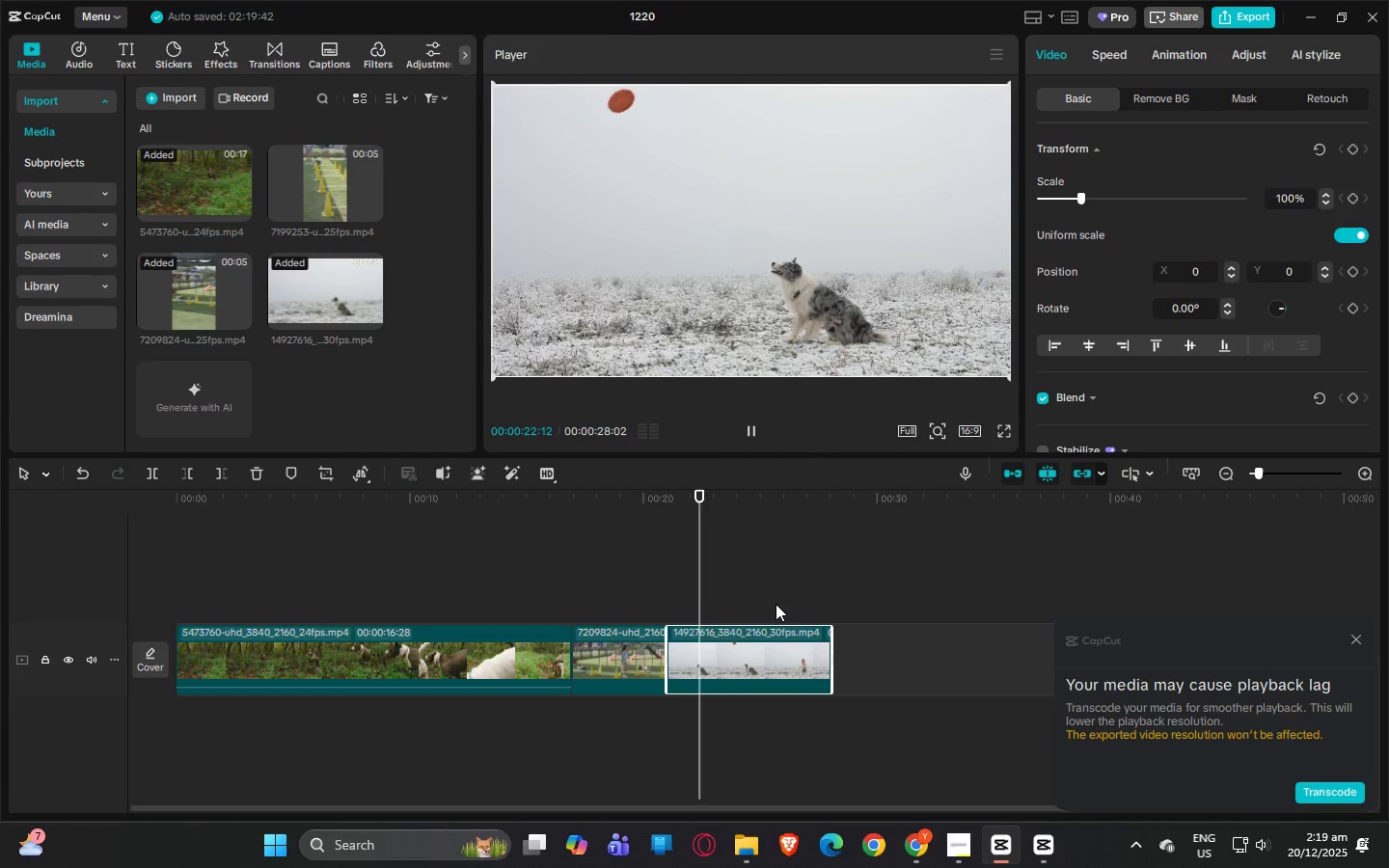 
key(Space)
 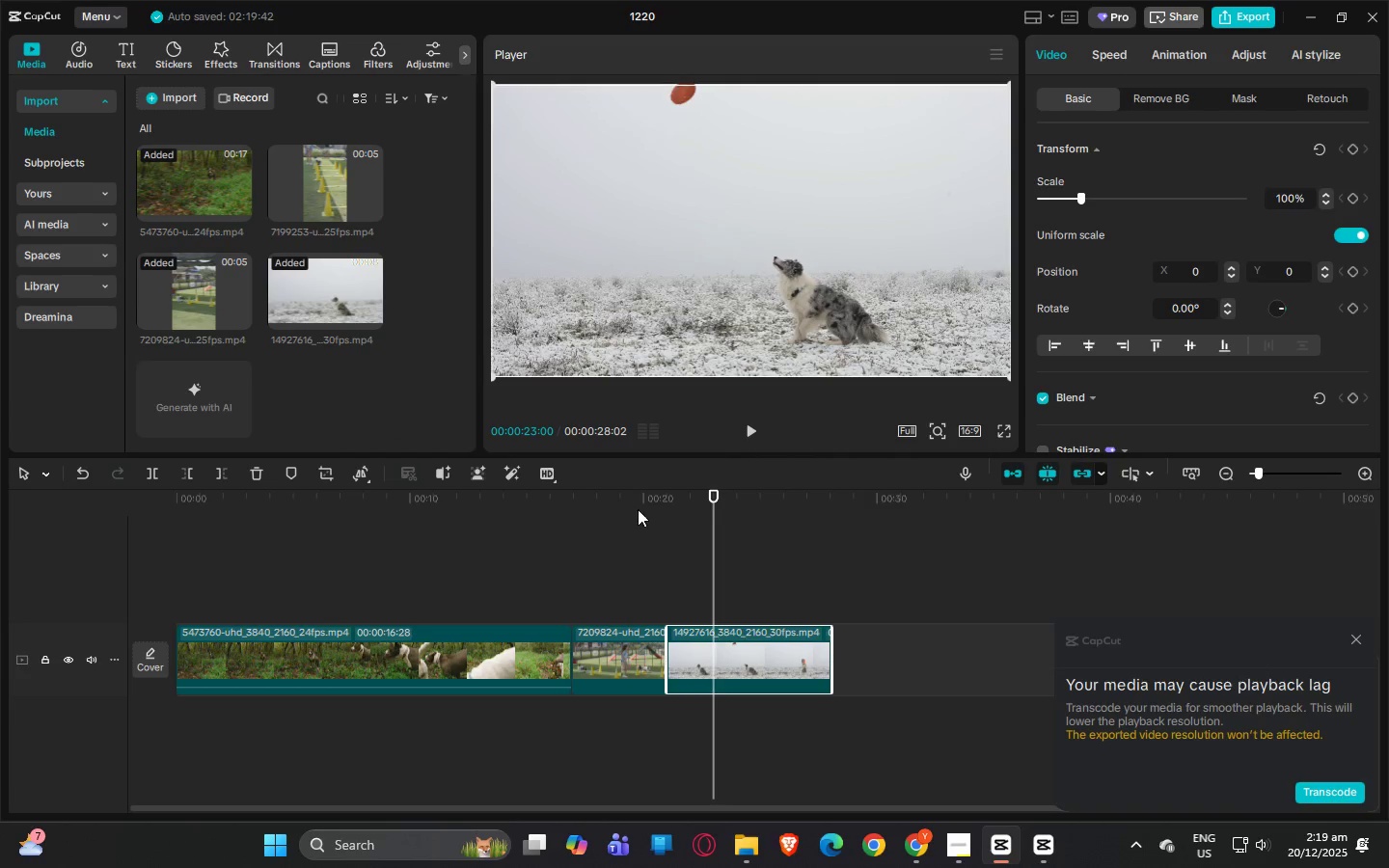 
left_click([631, 506])
 